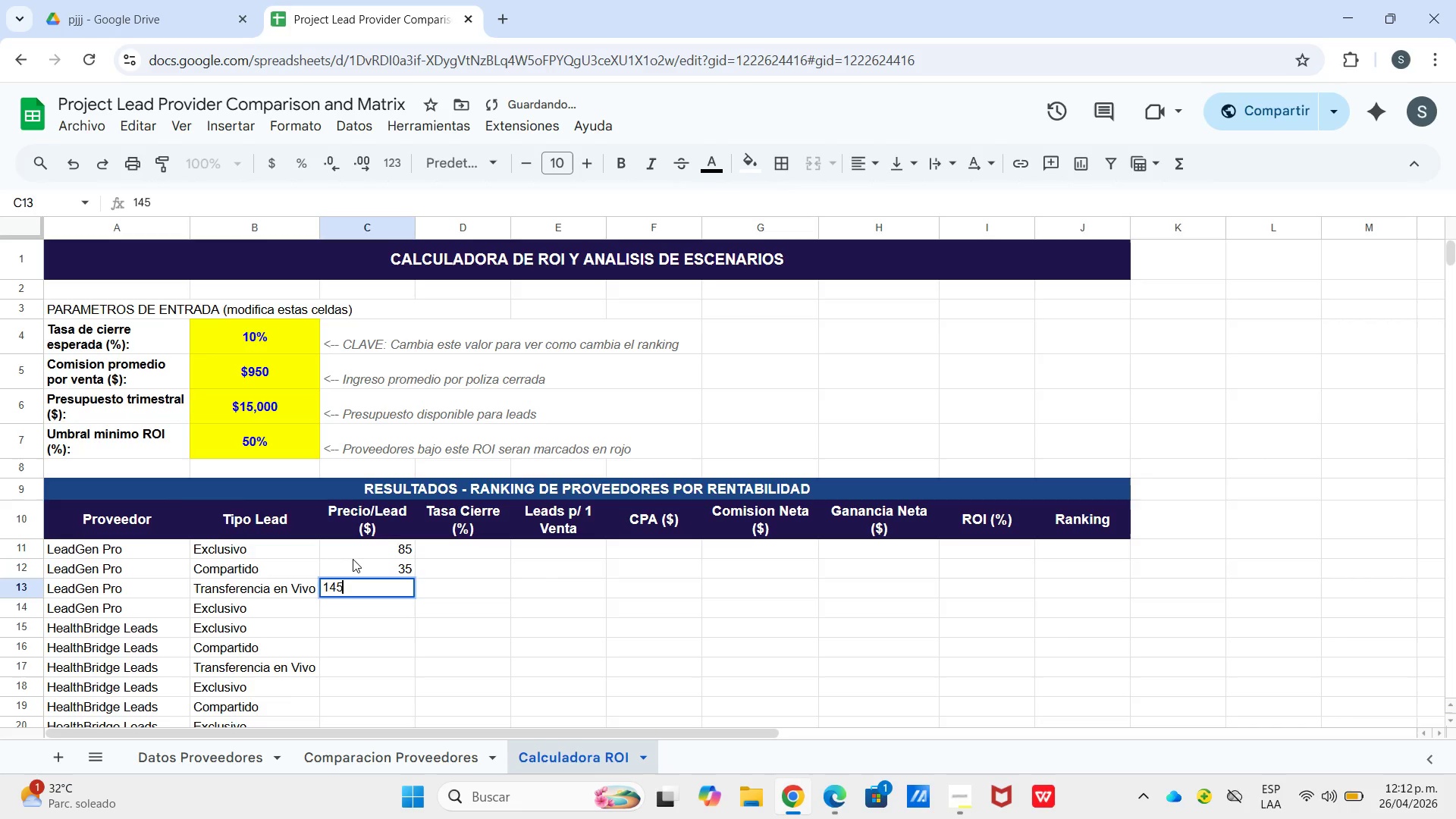 
key(Numpad5)
 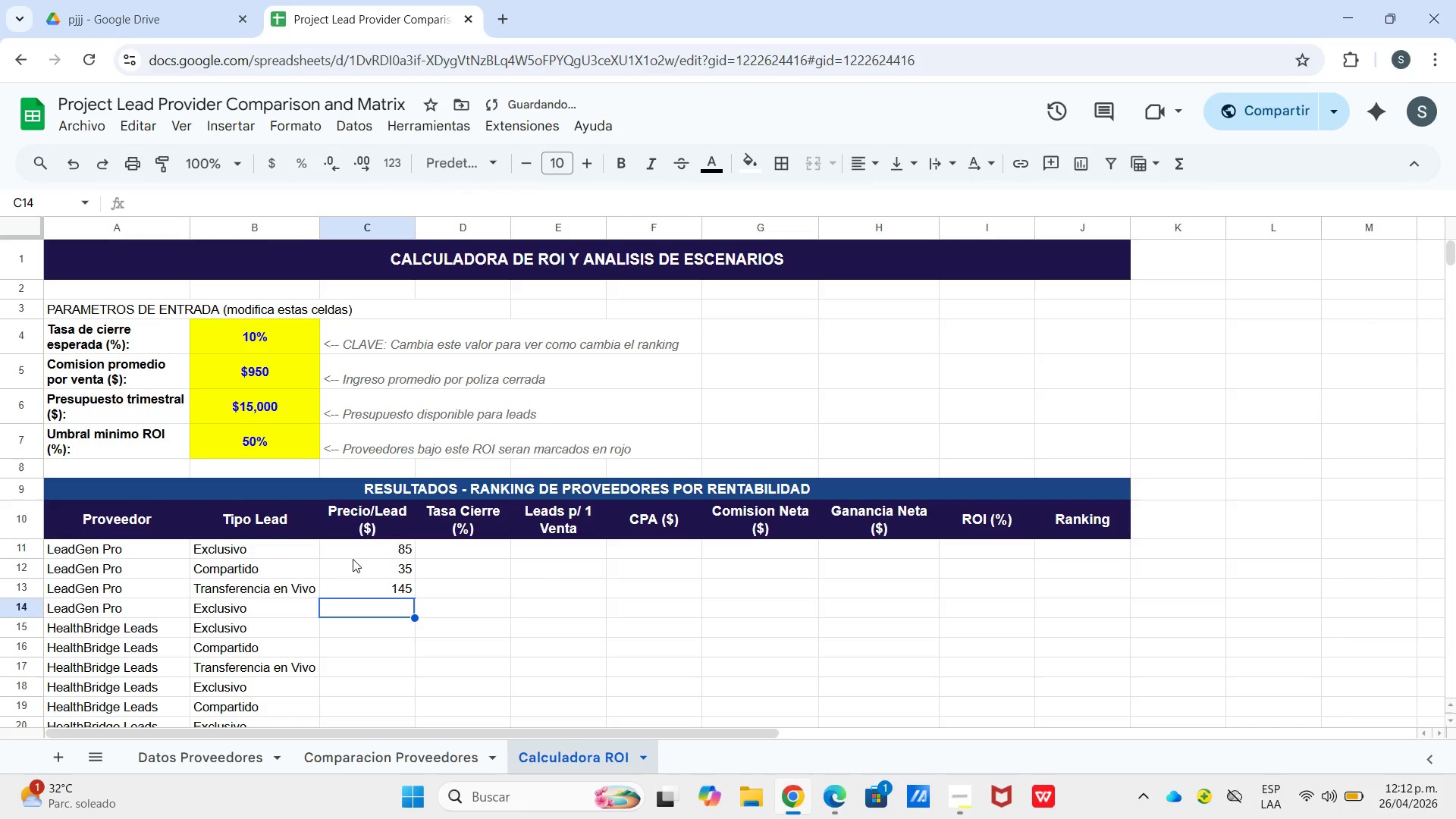 
key(Enter)
 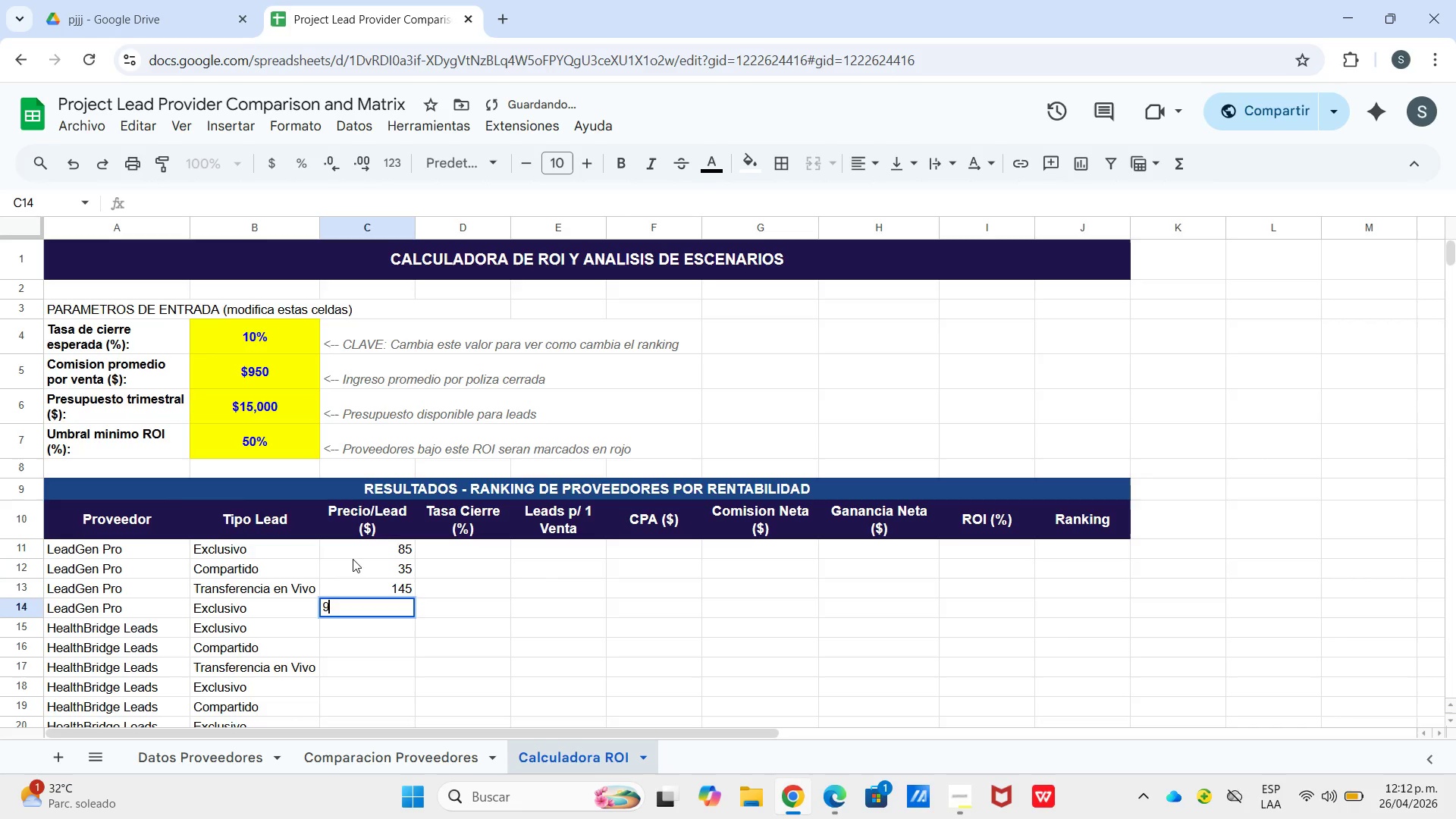 
key(Numpad9)
 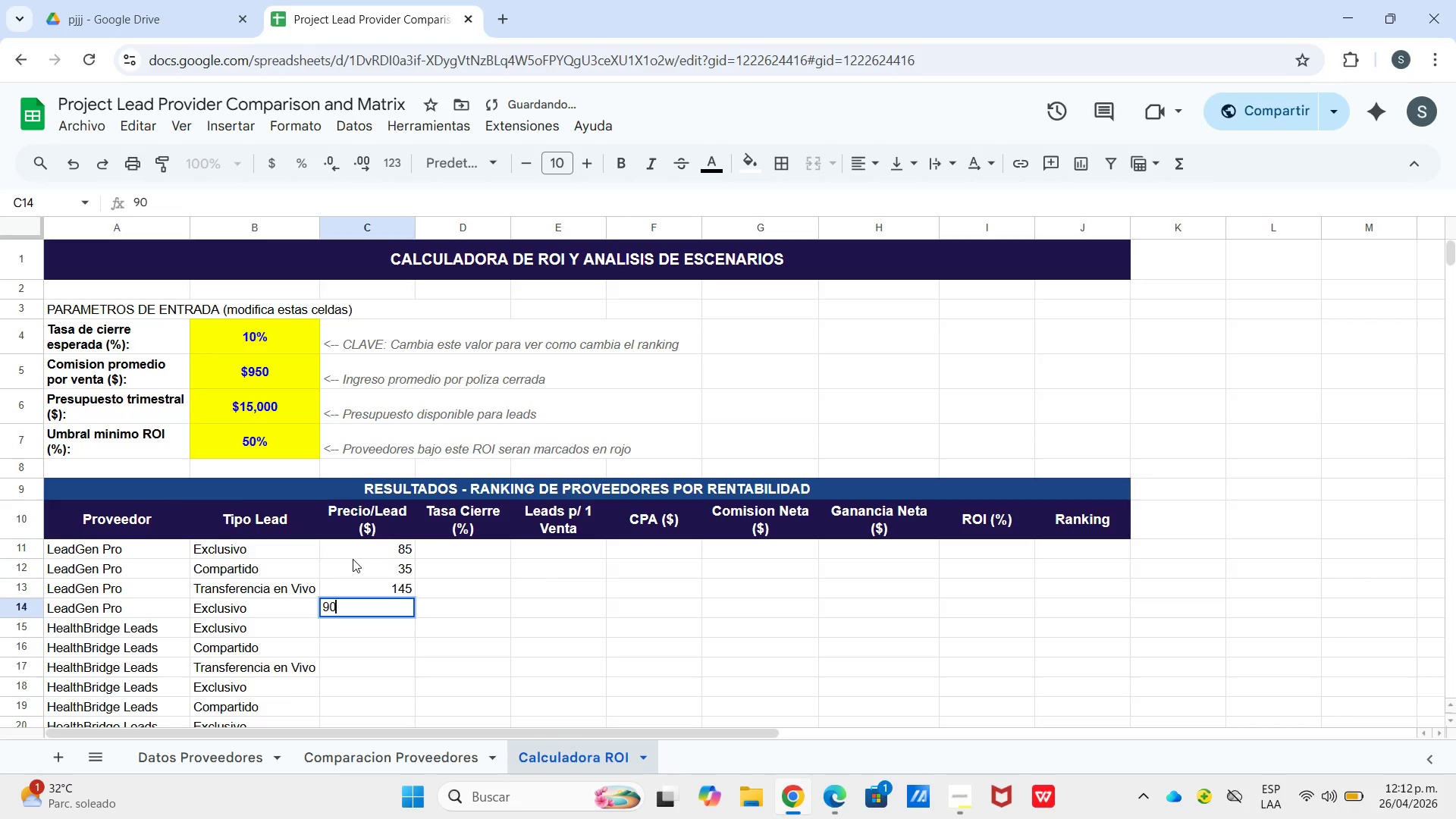 
key(Numpad0)
 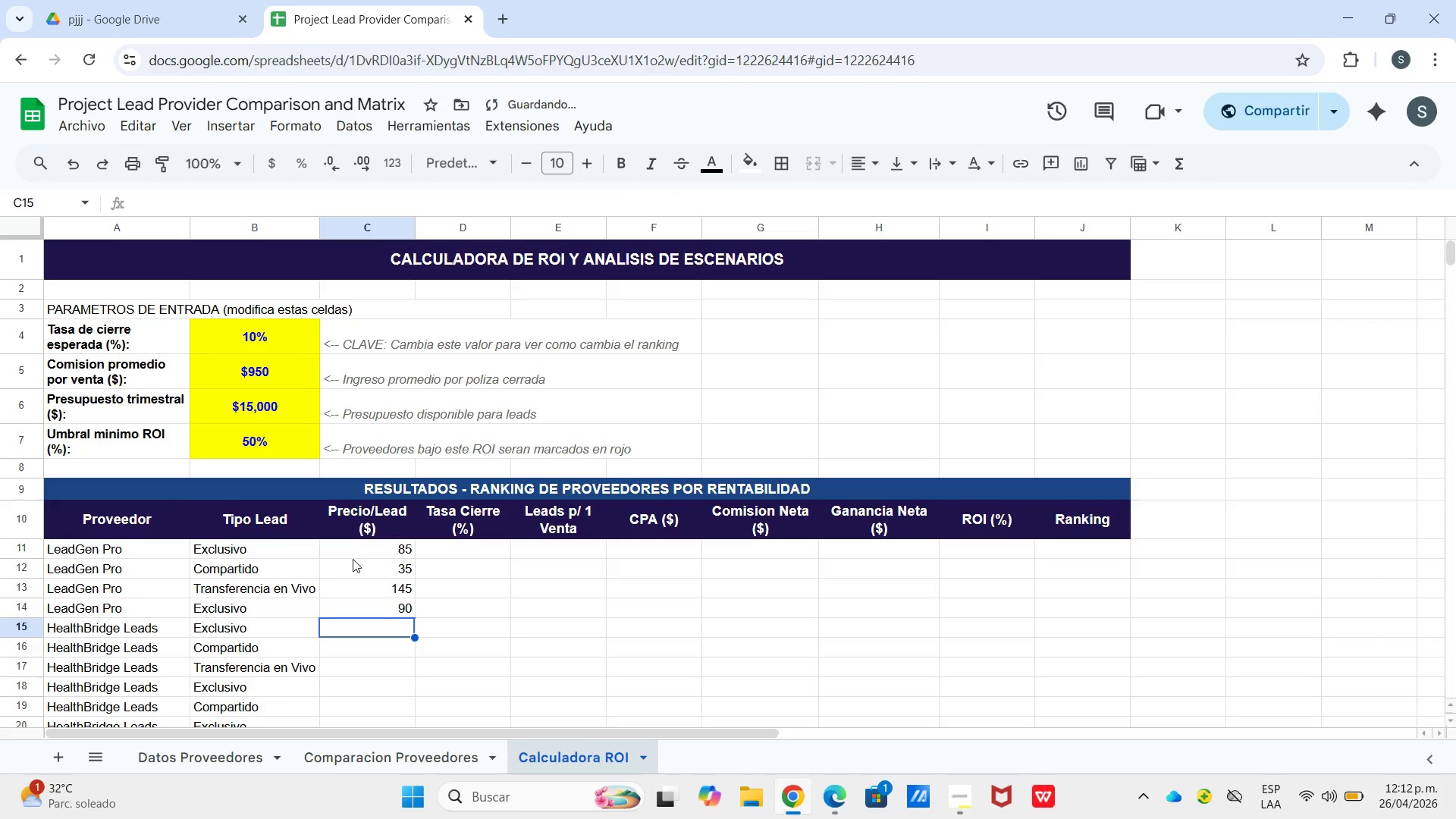 
key(Enter)
 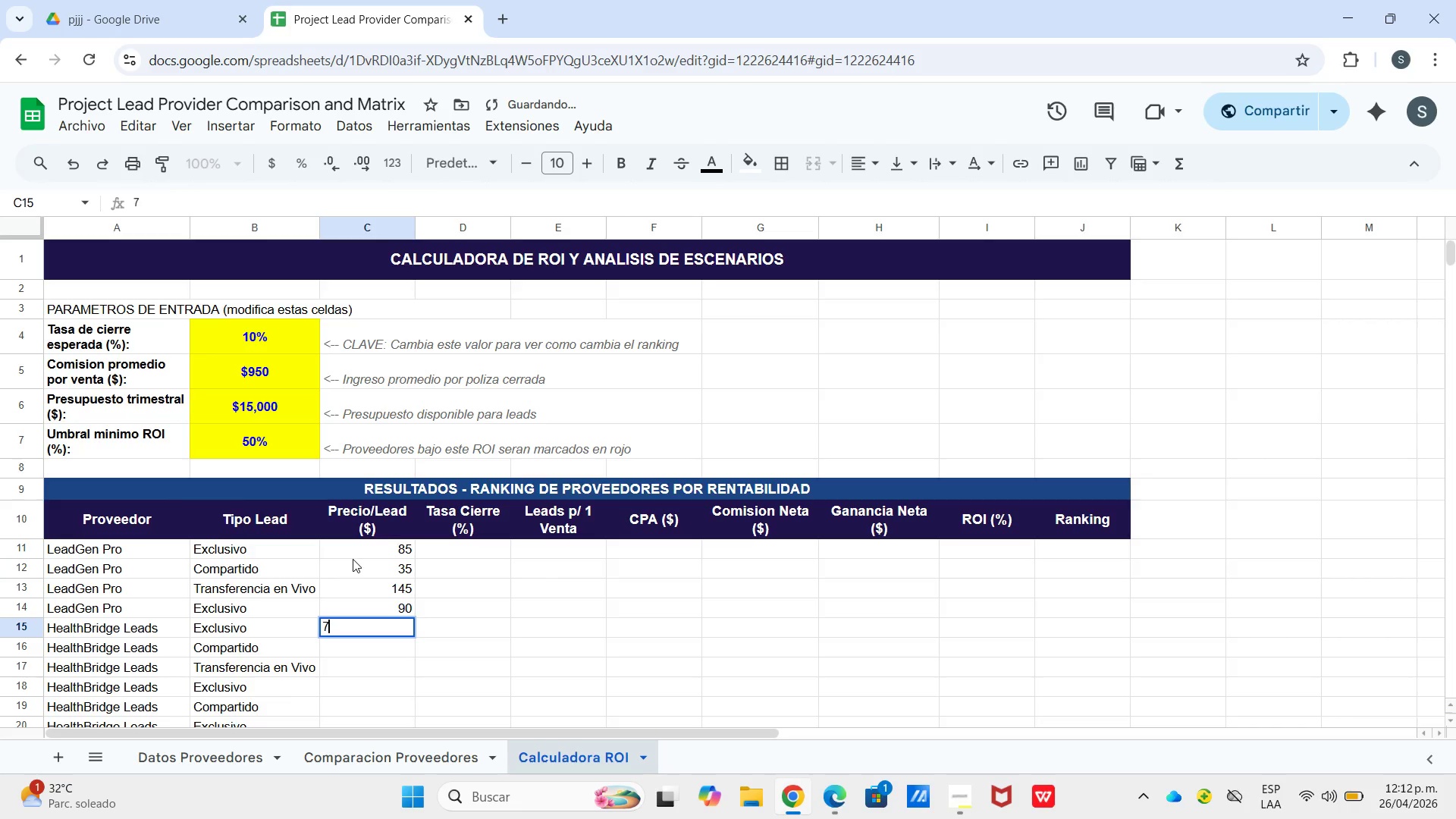 
key(Numpad7)
 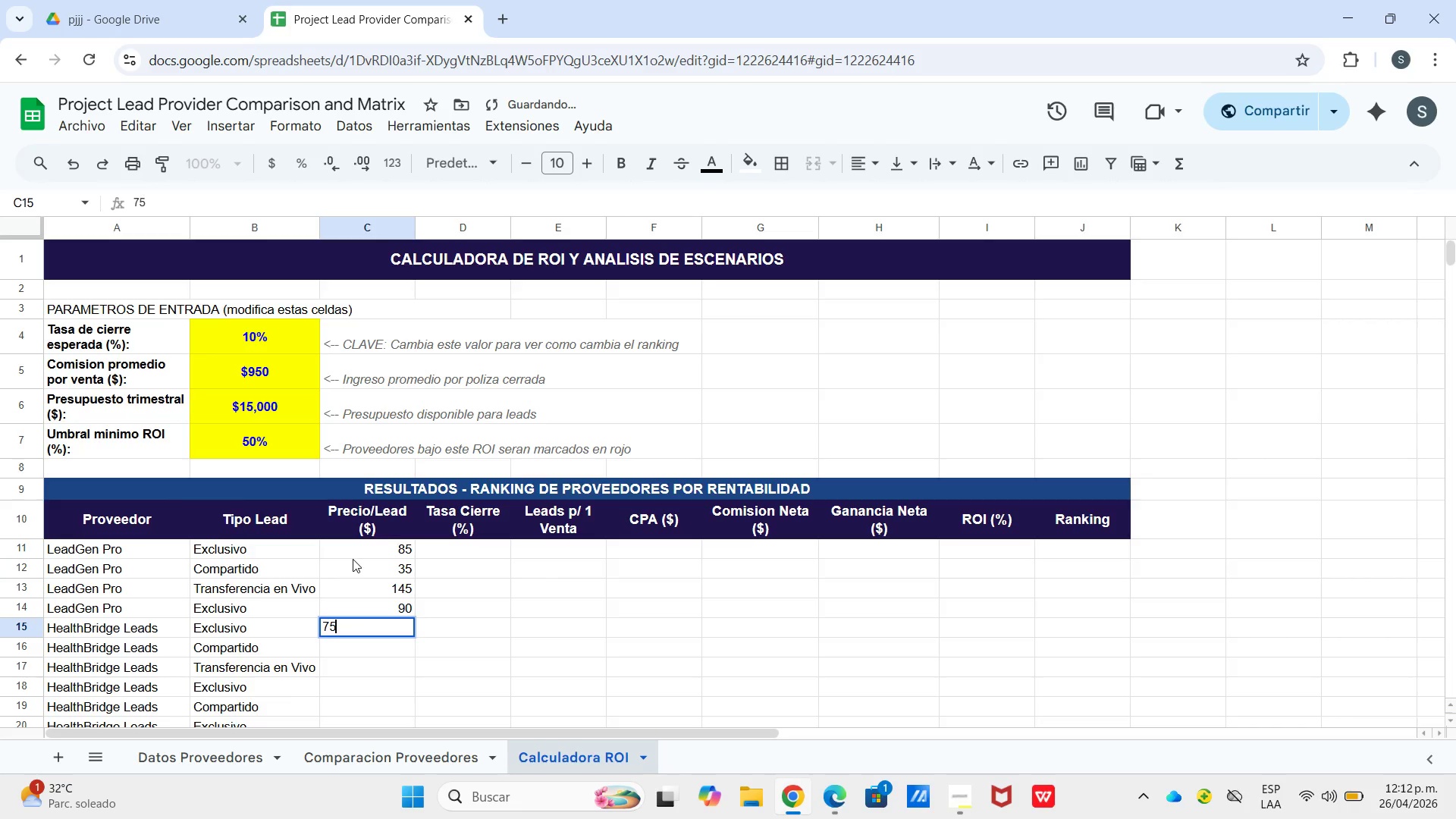 
key(Numpad5)
 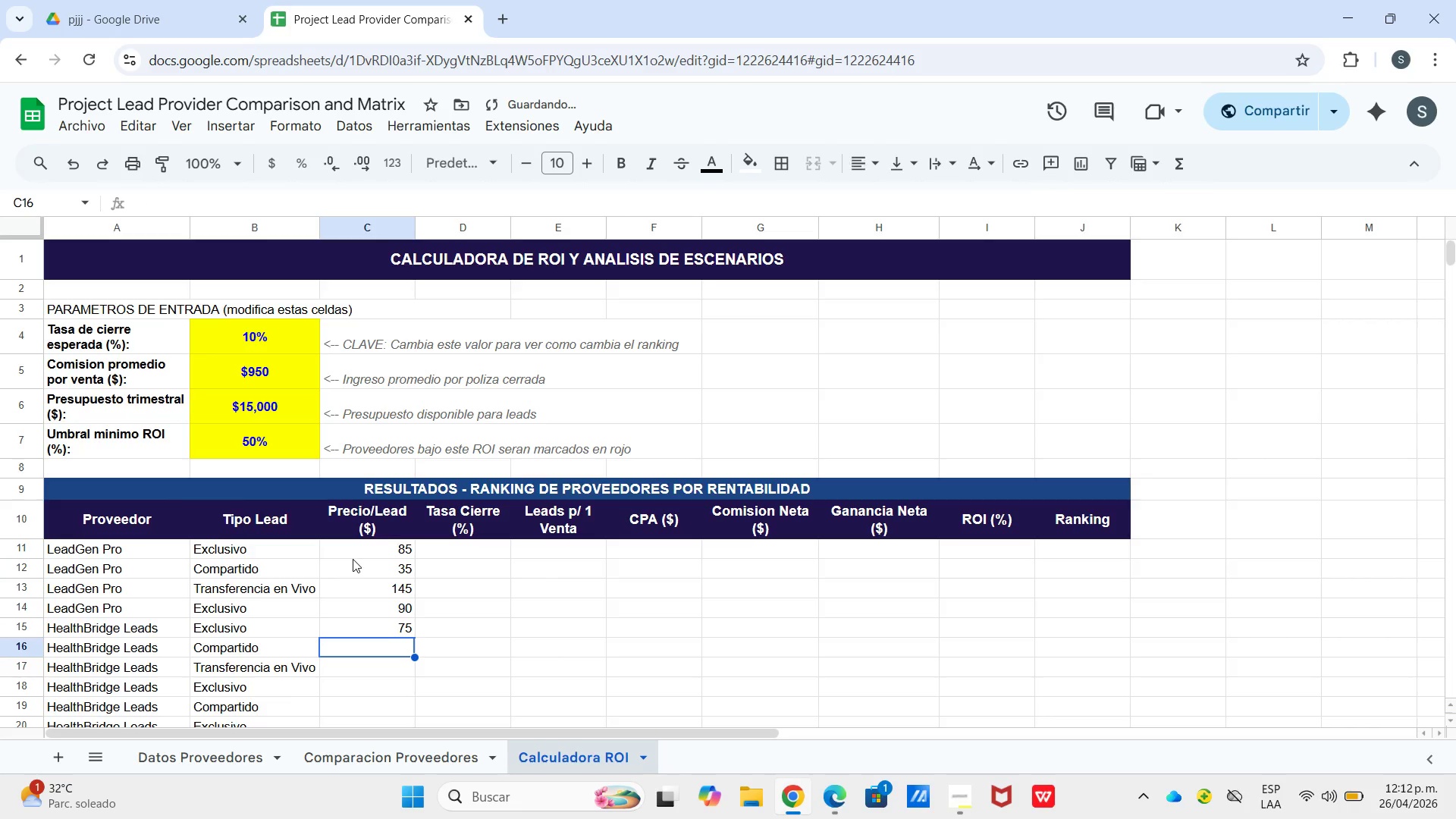 
key(Enter)
 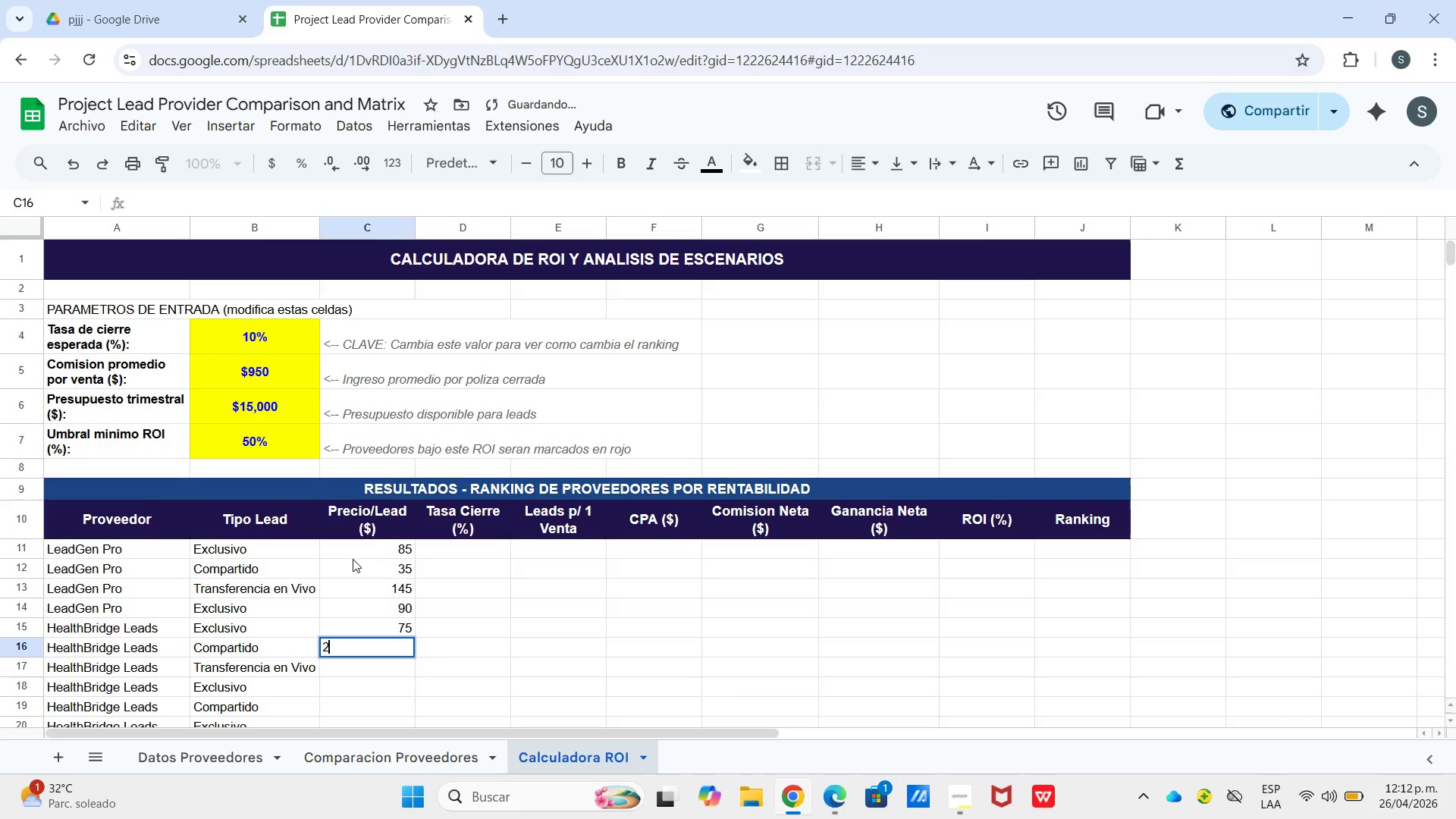 
key(Numpad2)
 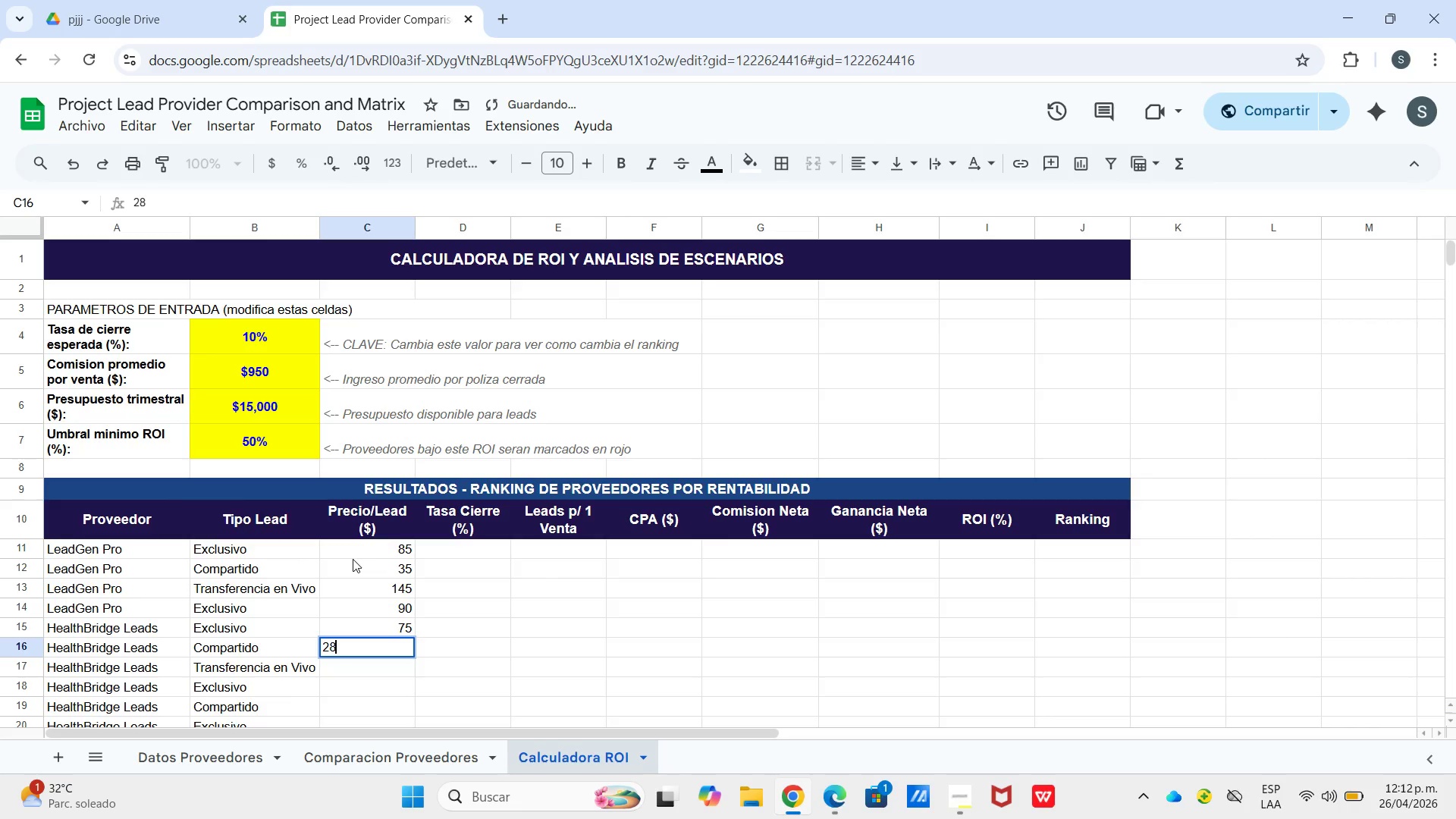 
key(Numpad8)
 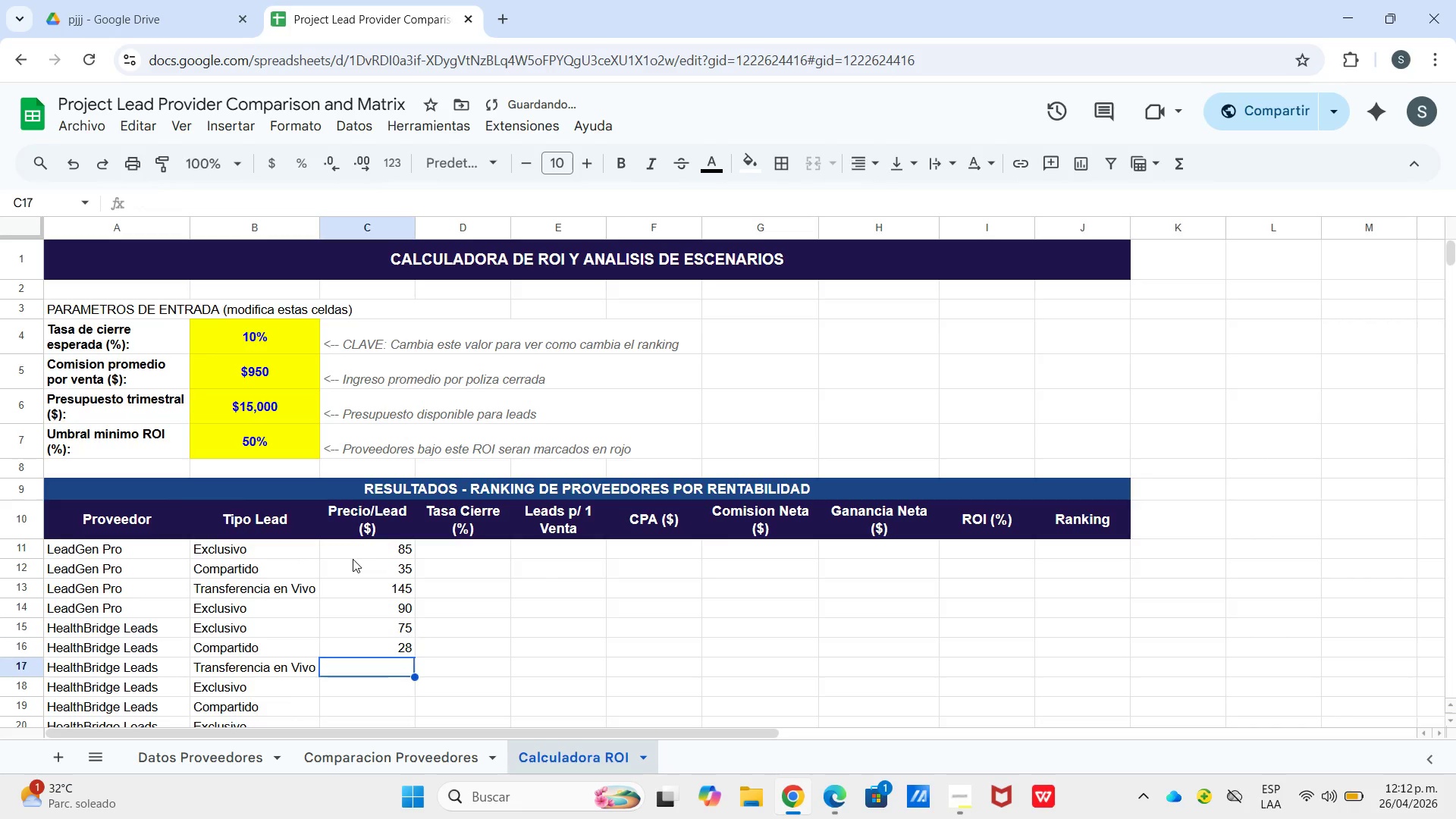 
key(Enter)
 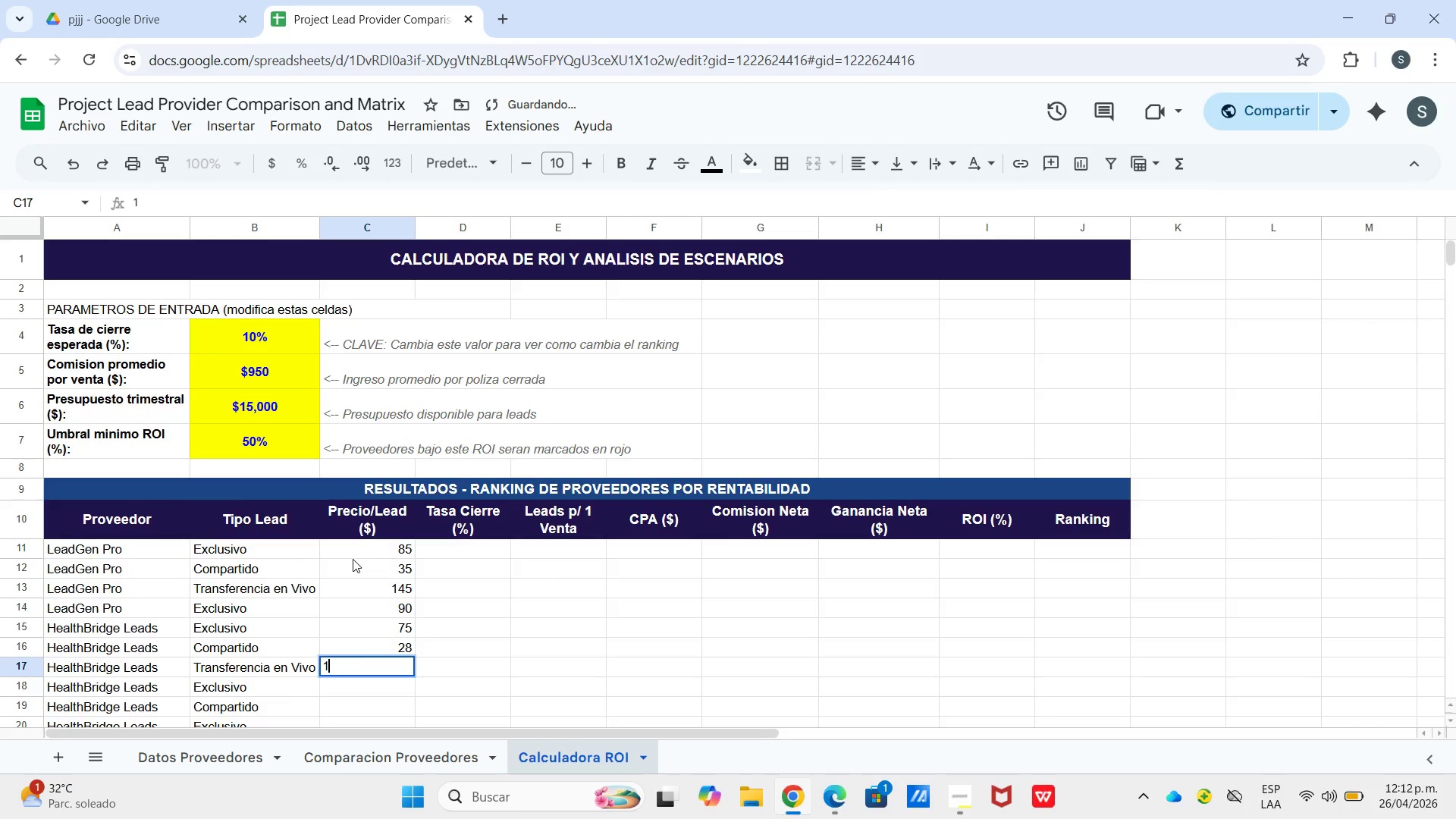 
key(Numpad1)
 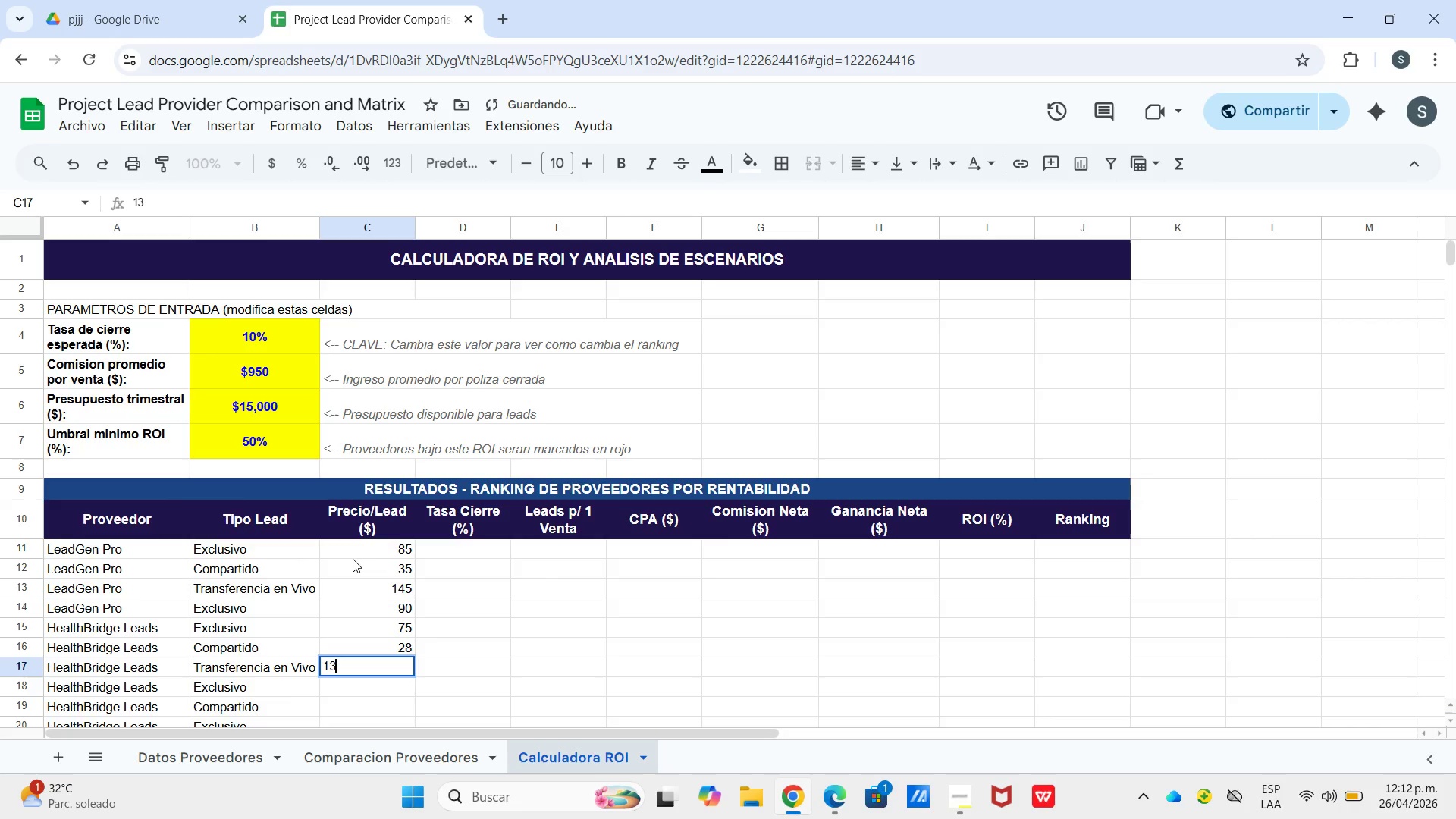 
key(Numpad3)
 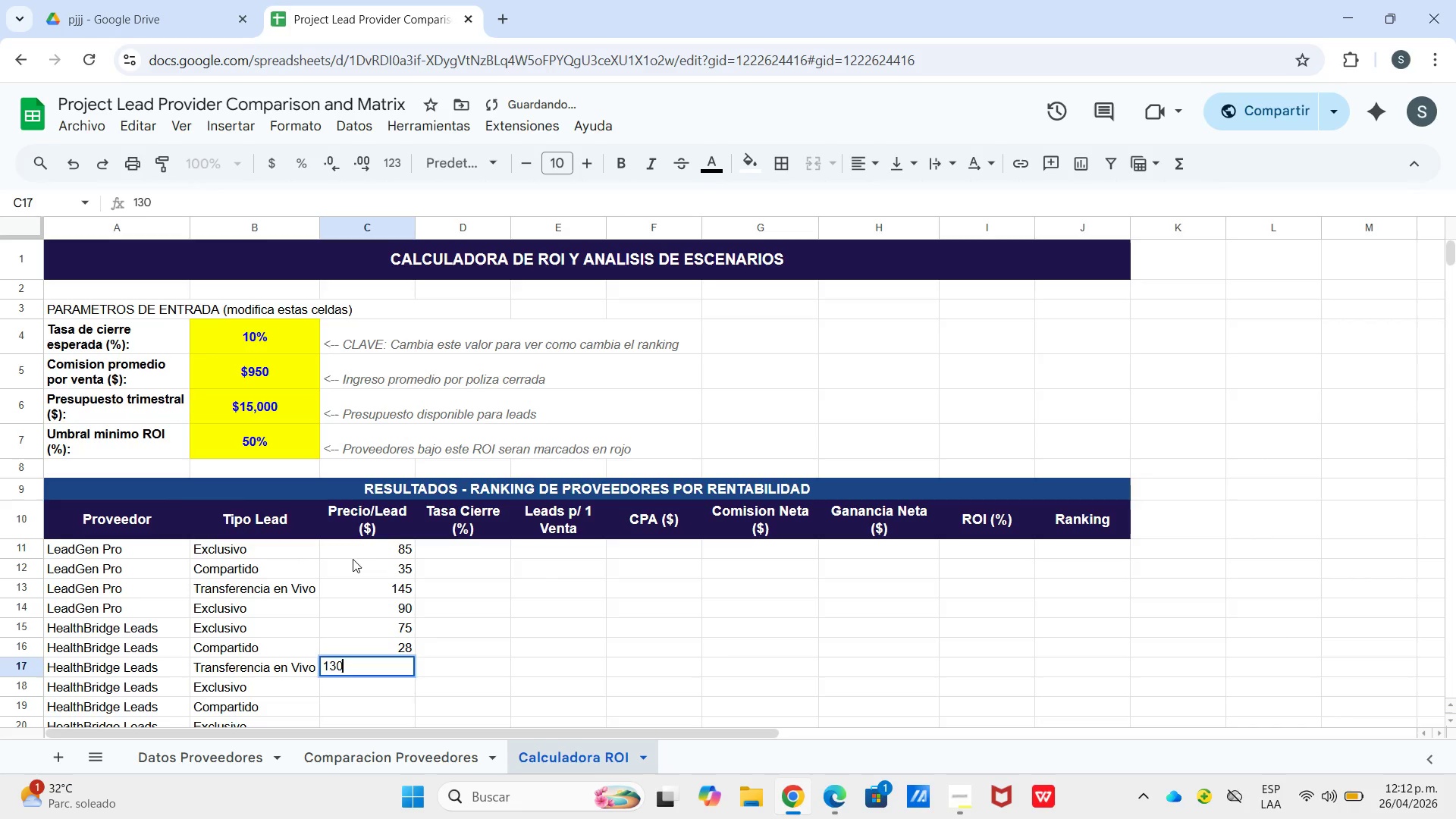 
key(Numpad0)
 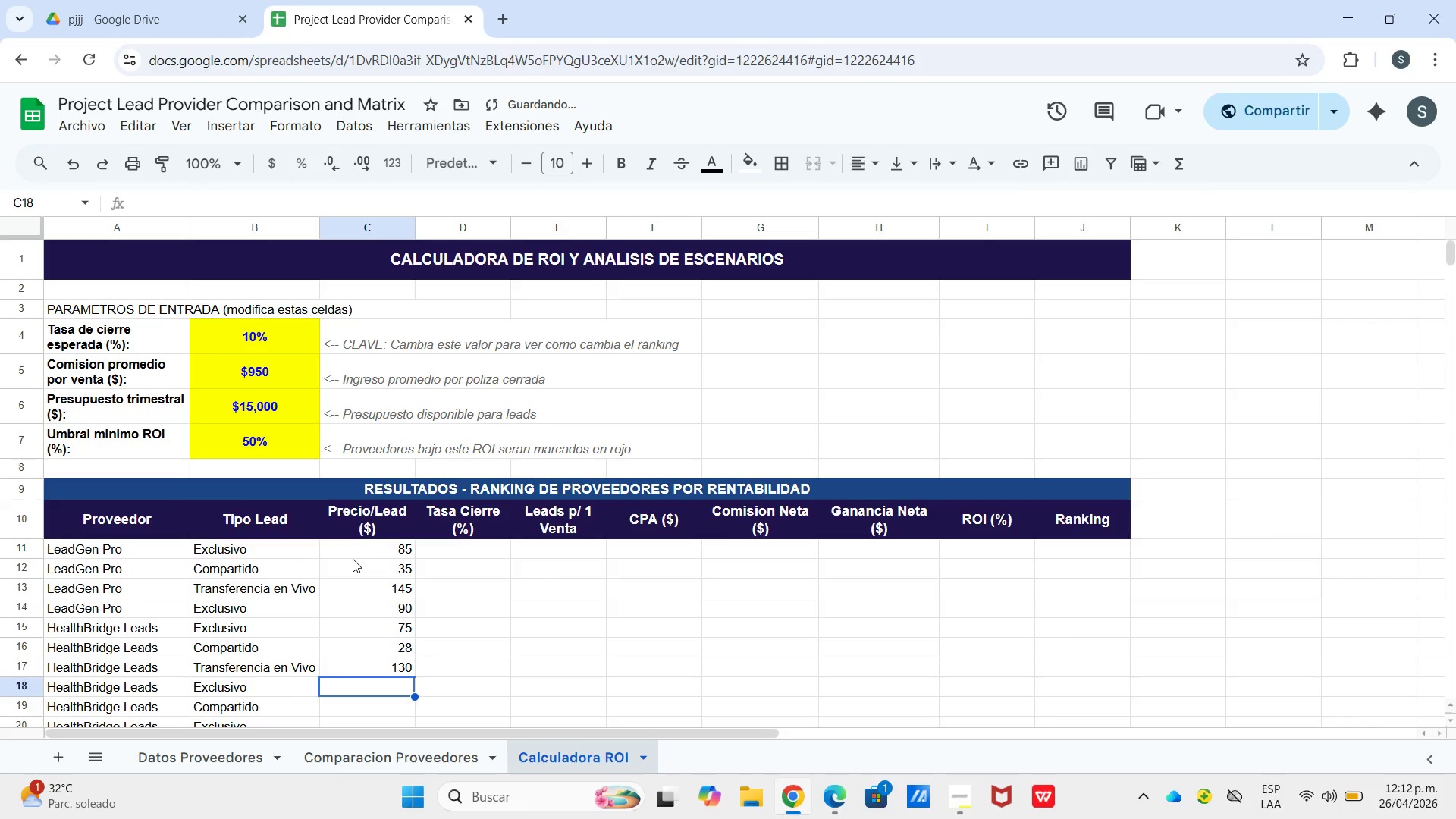 
key(Enter)
 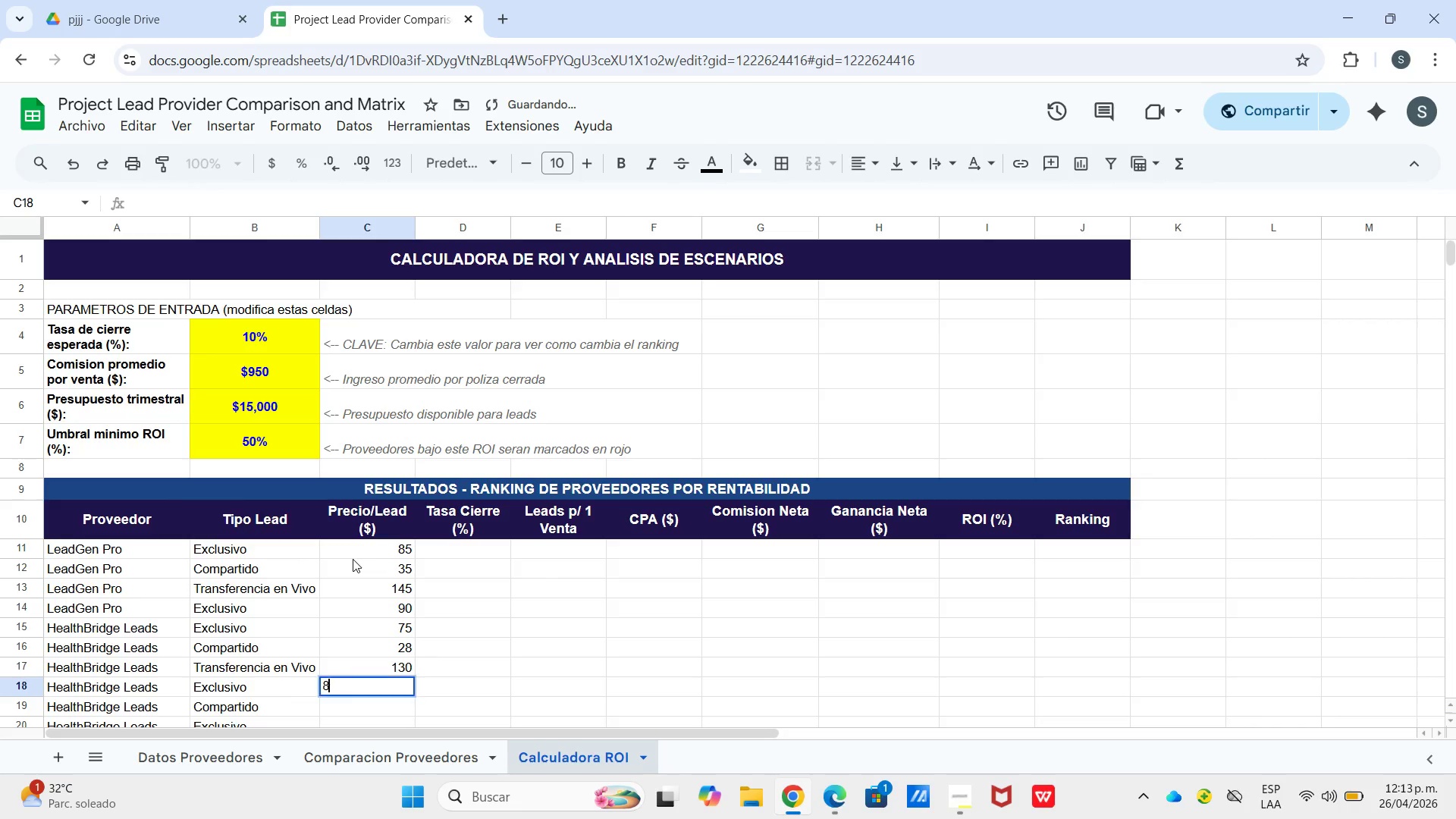 
key(Numpad8)
 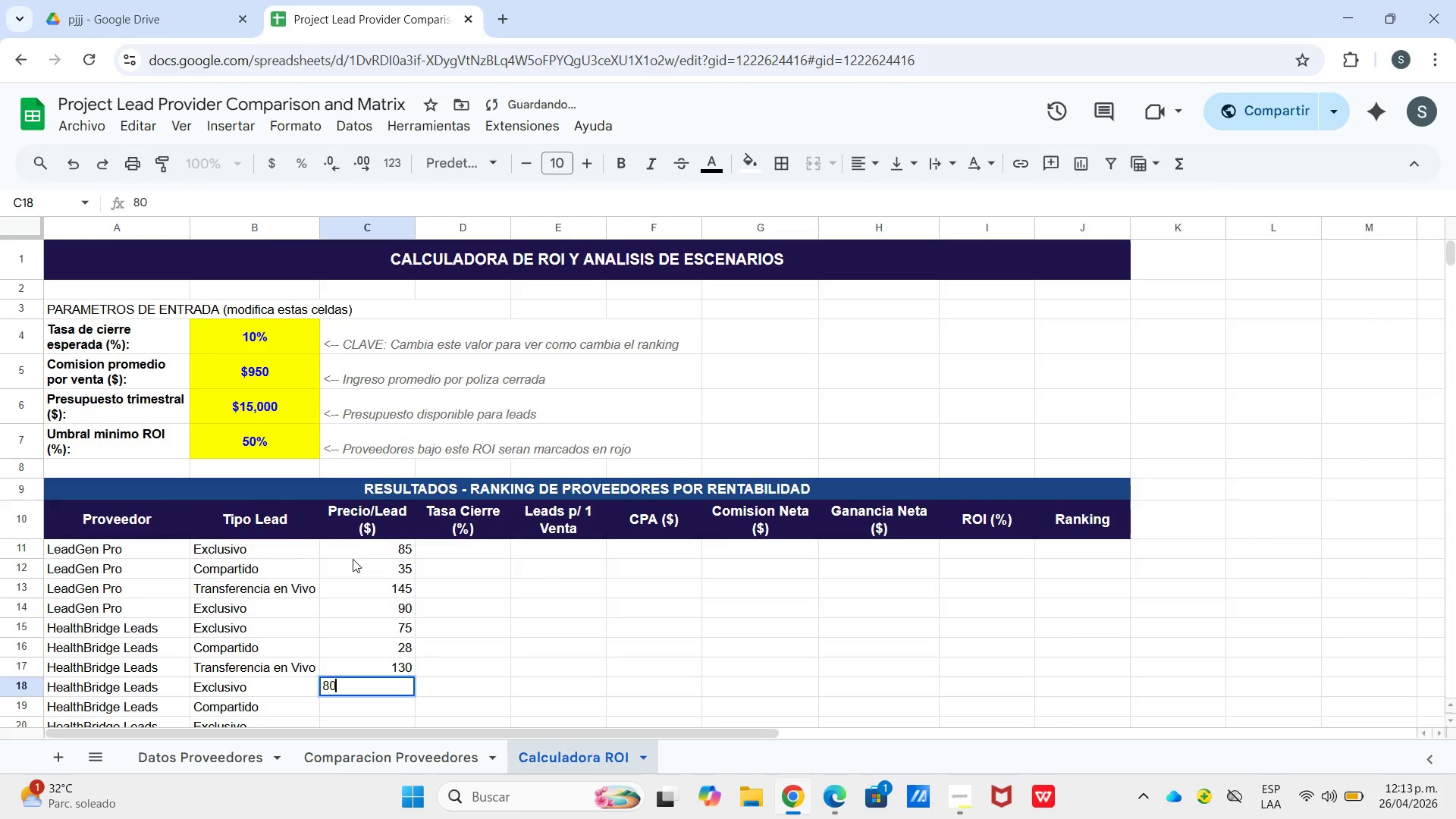 
key(Numpad0)
 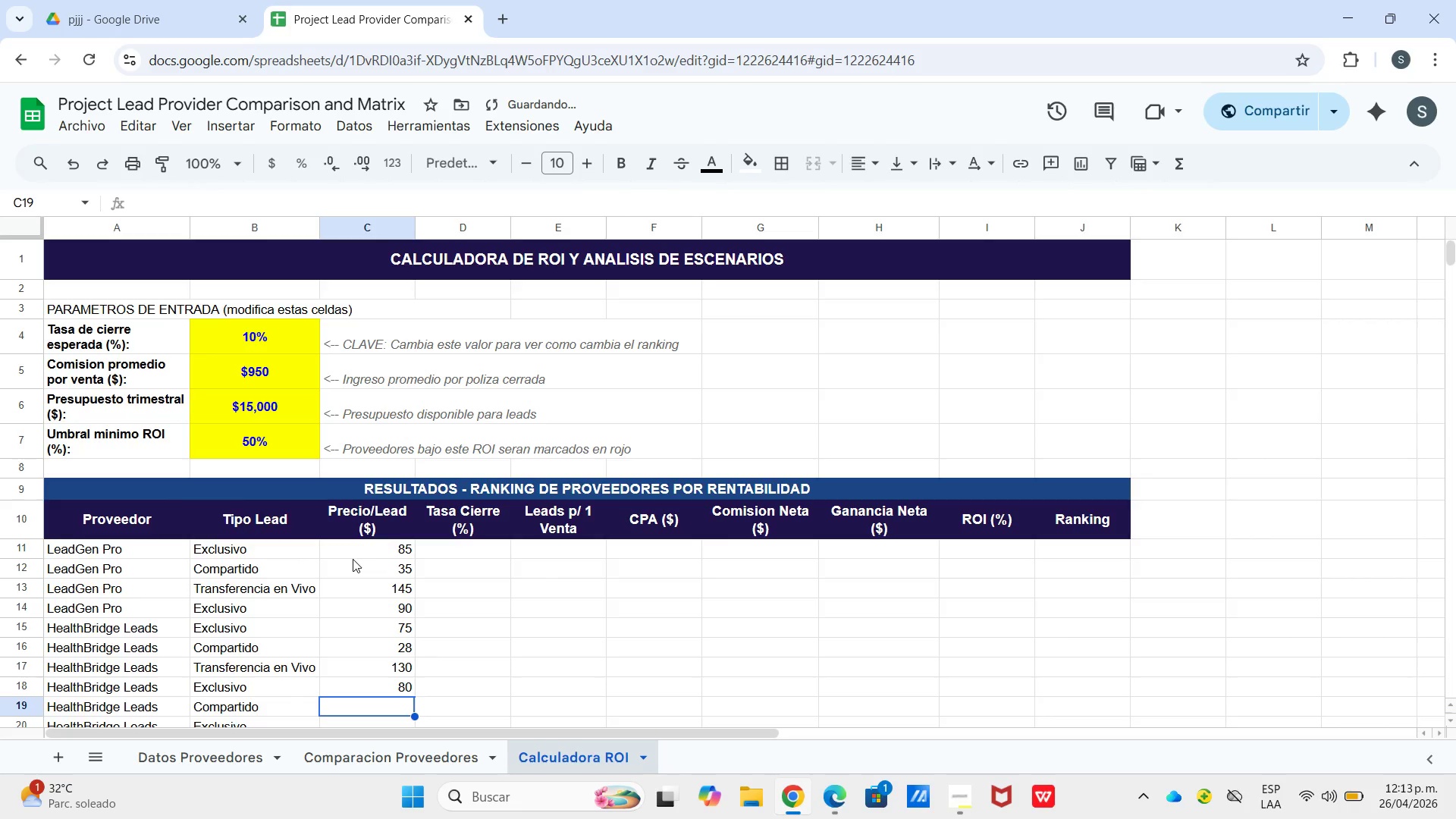 
key(Enter)
 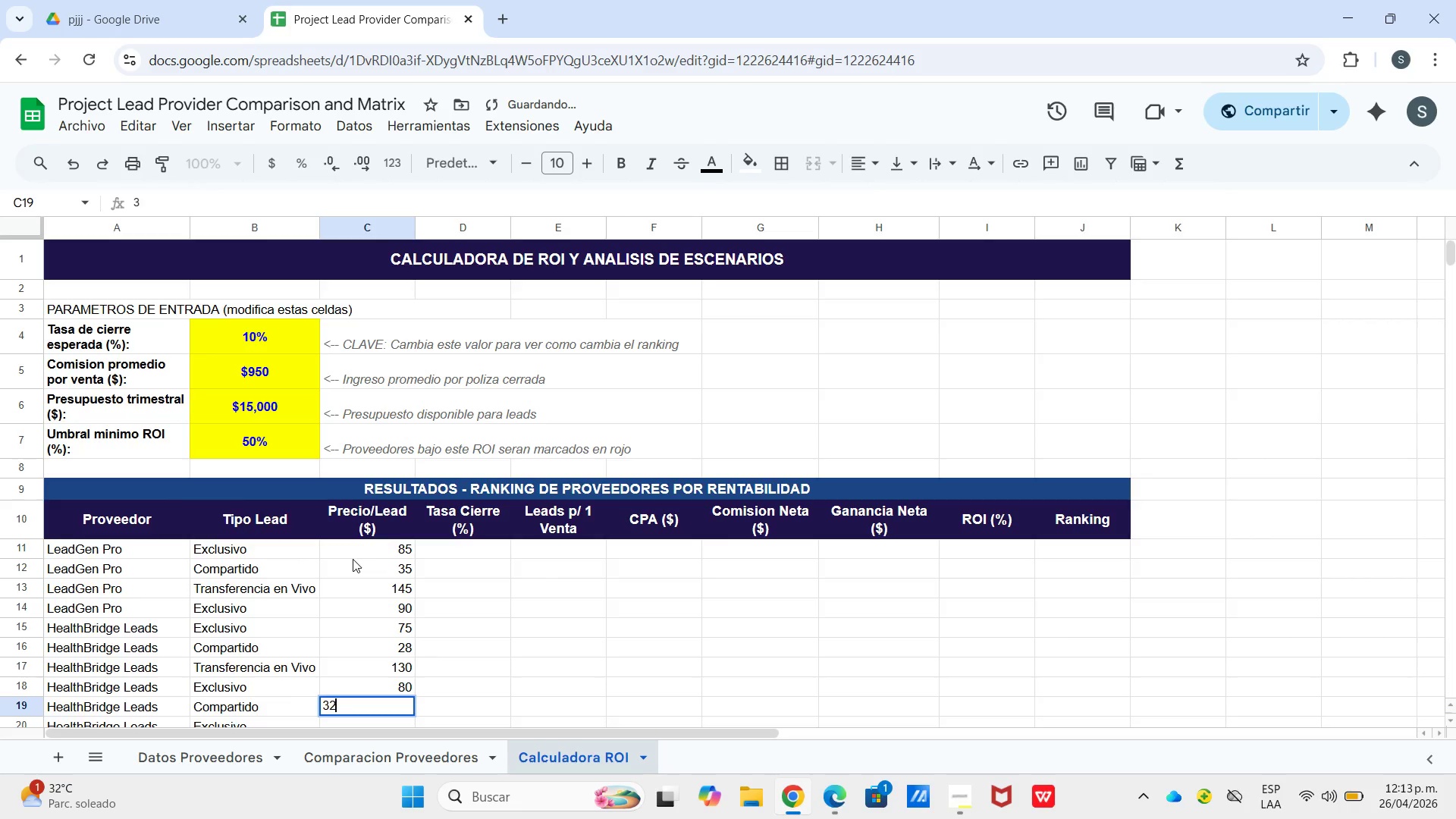 
key(Numpad3)
 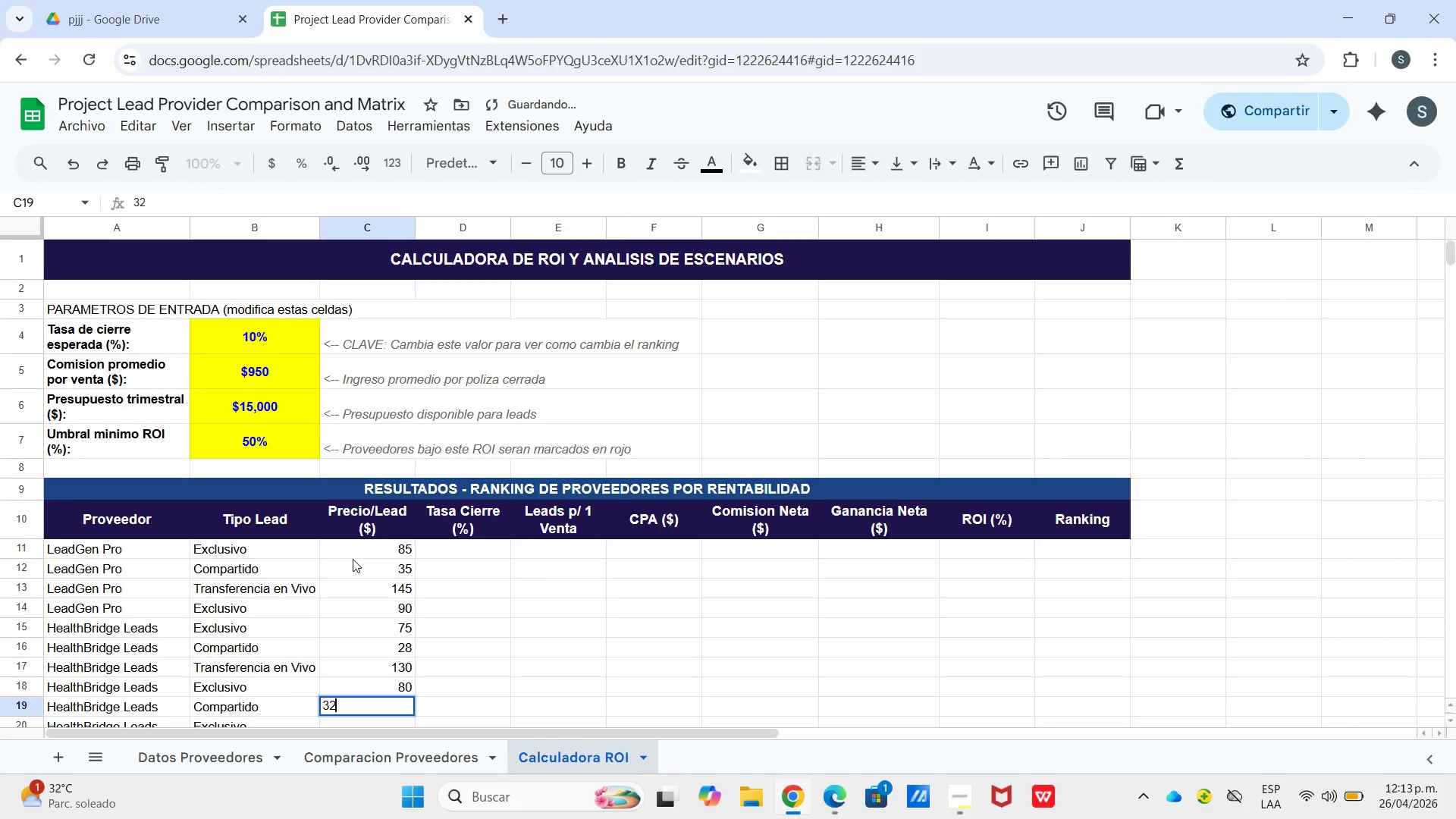 
key(Numpad2)
 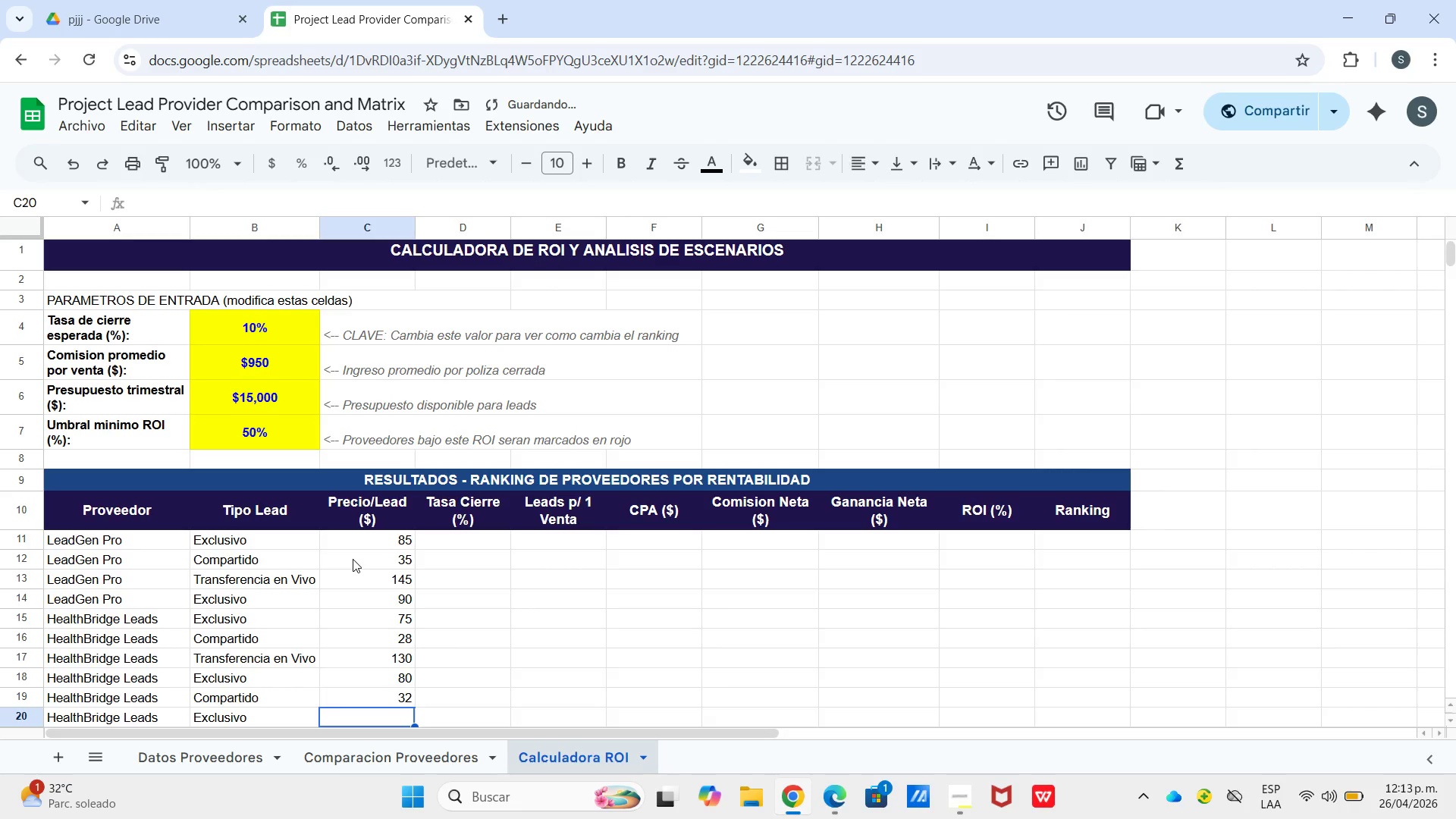 
key(Enter)
 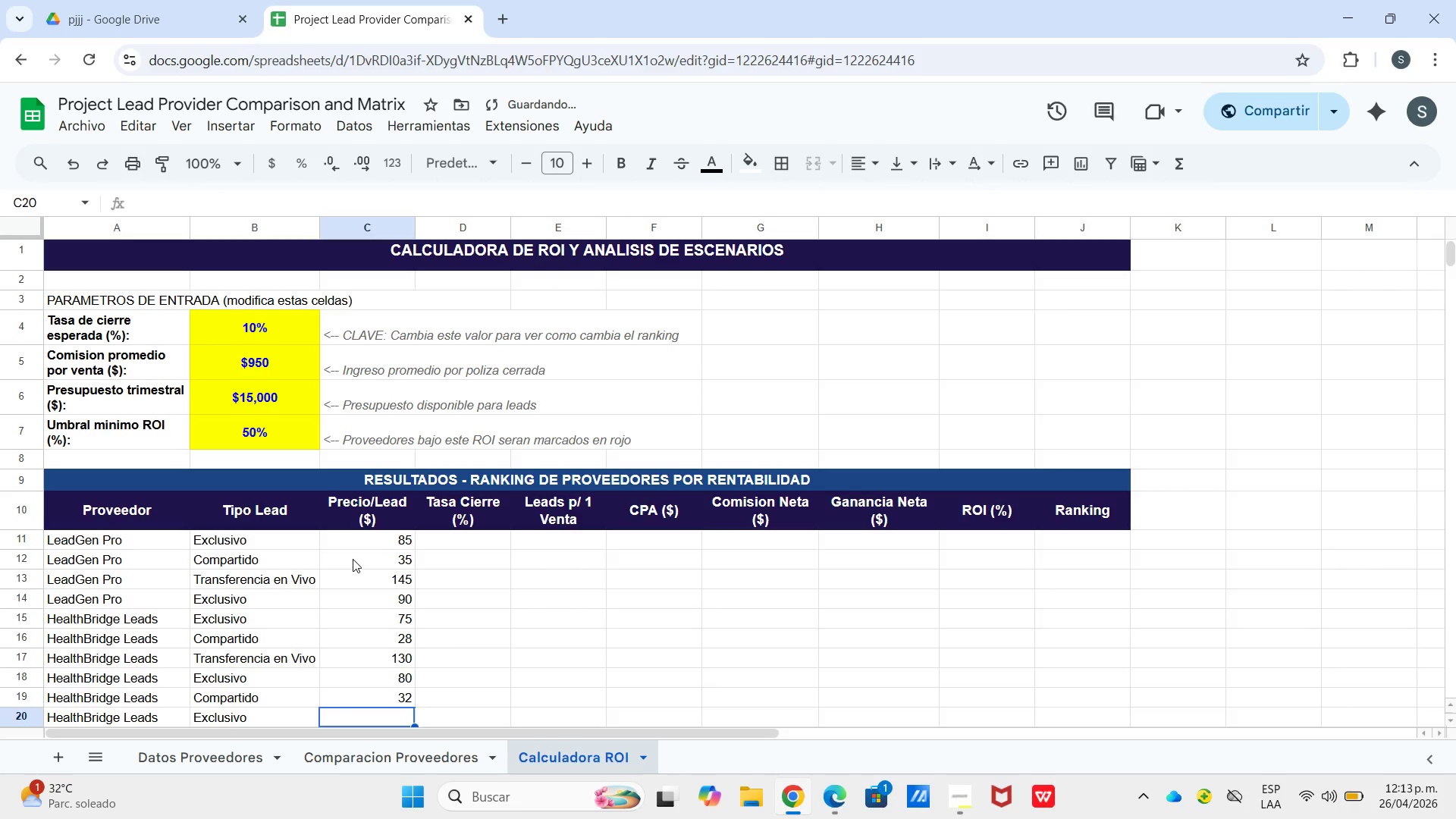 
key(Numpad9)
 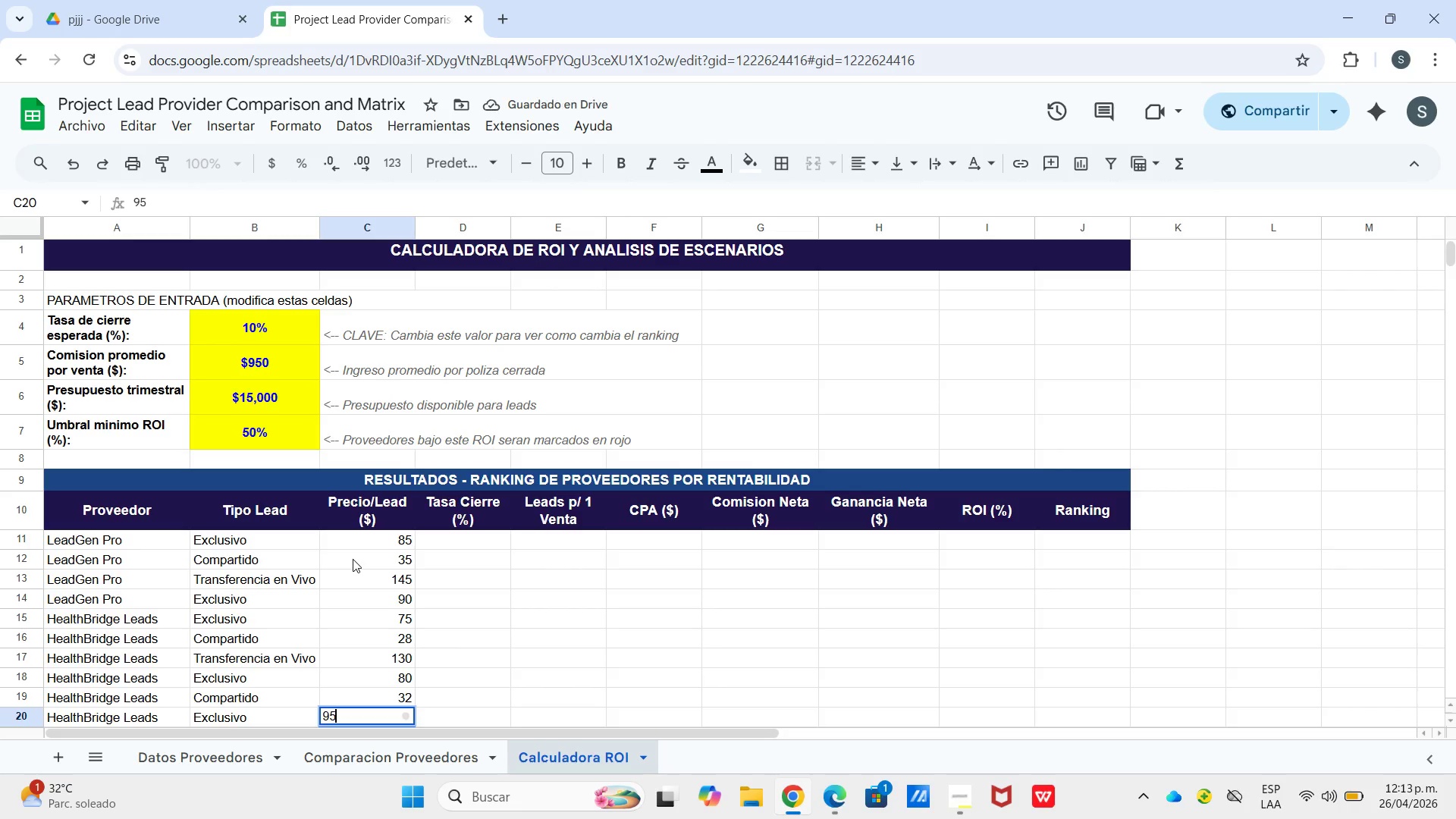 
key(Numpad5)
 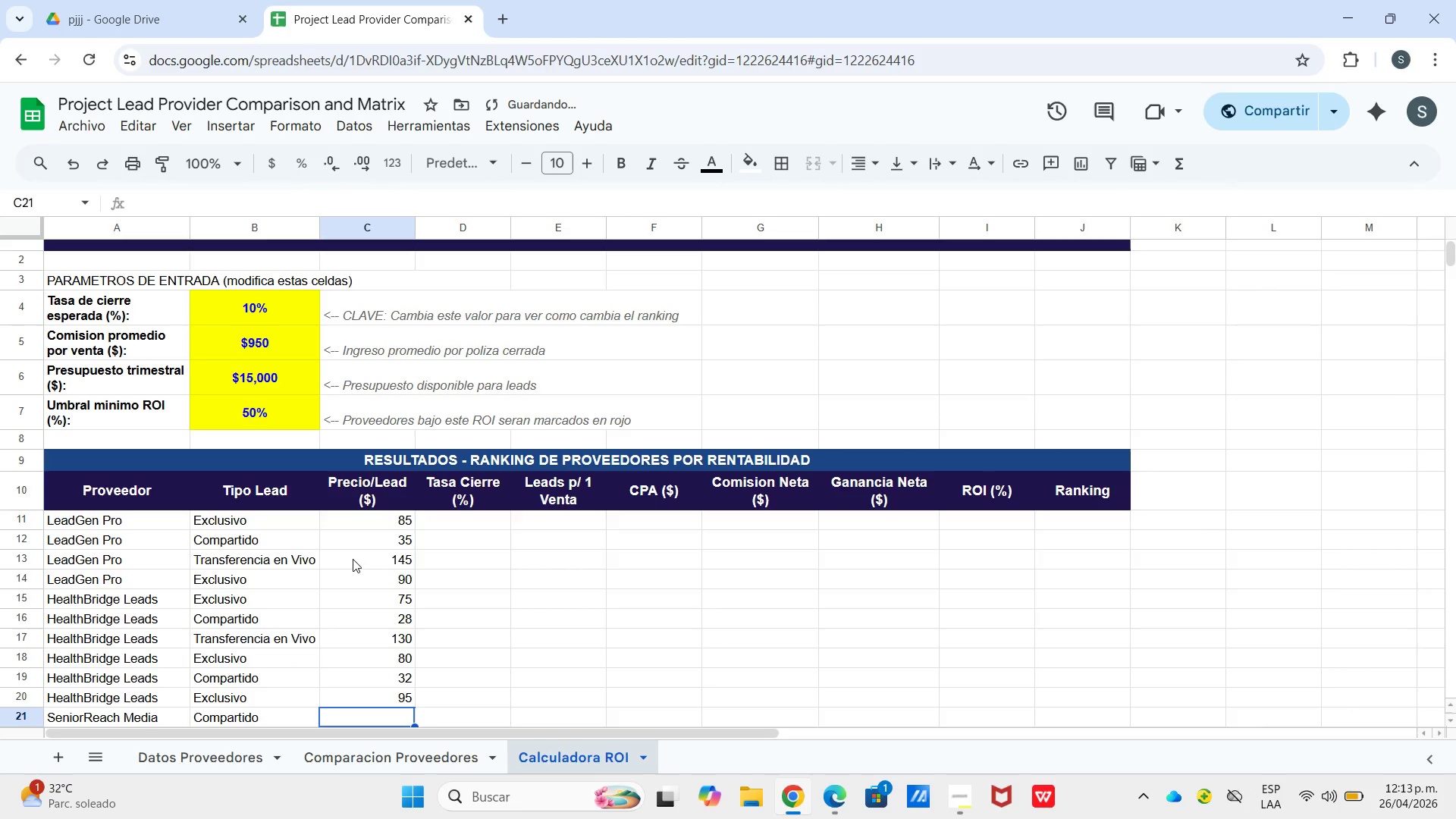 
key(Enter)
 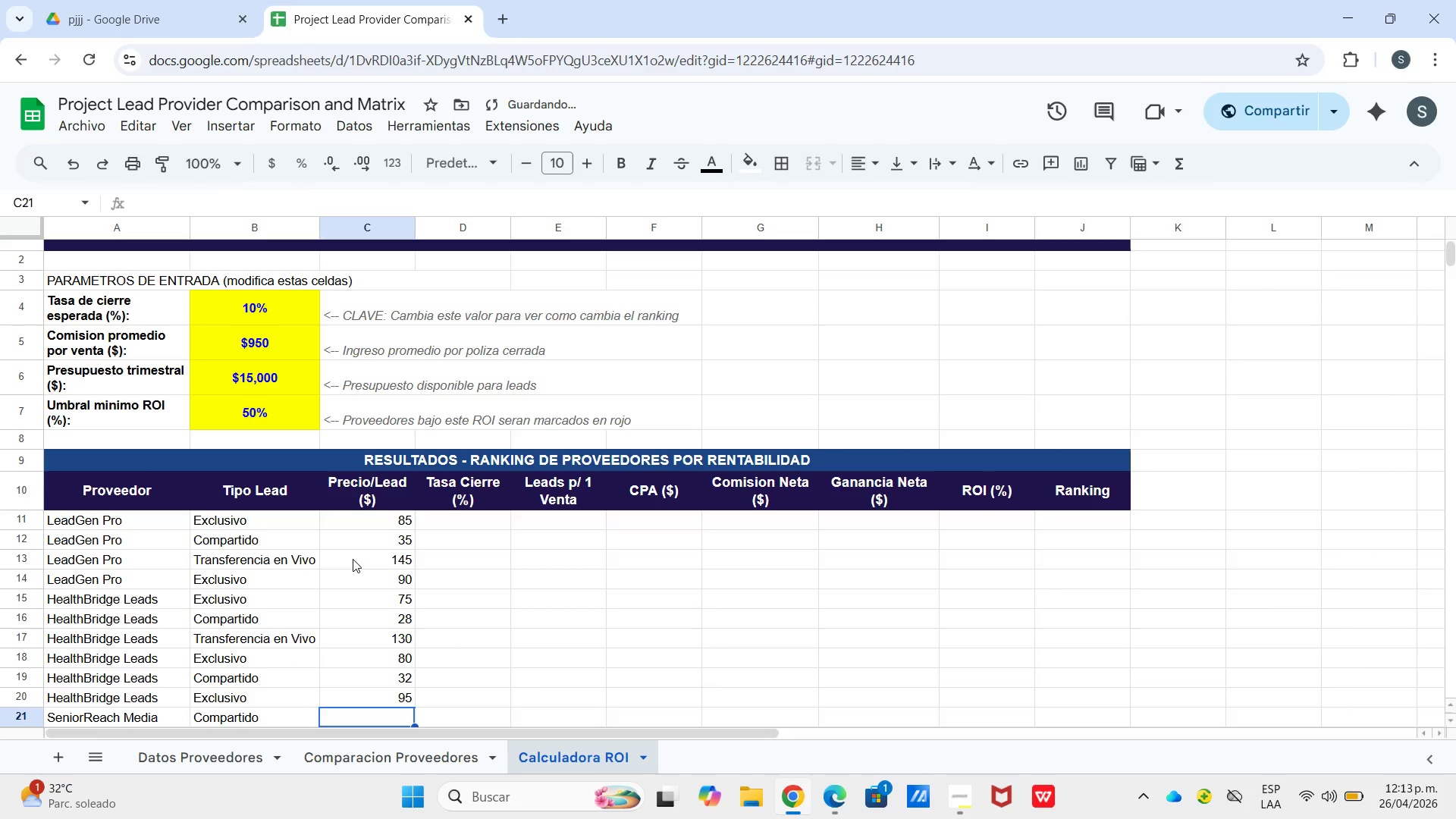 
key(Numpad4)
 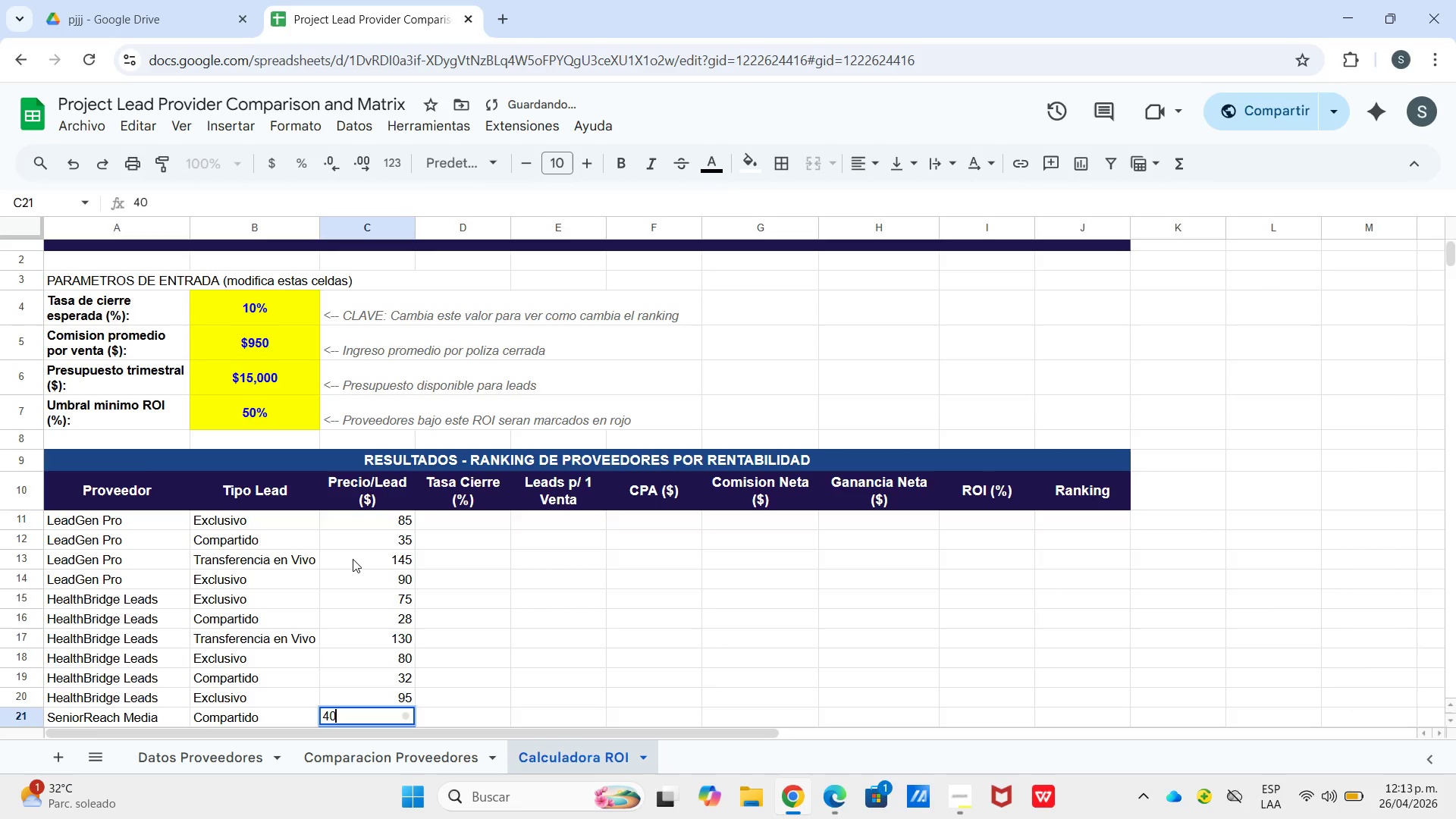 
key(Numpad0)
 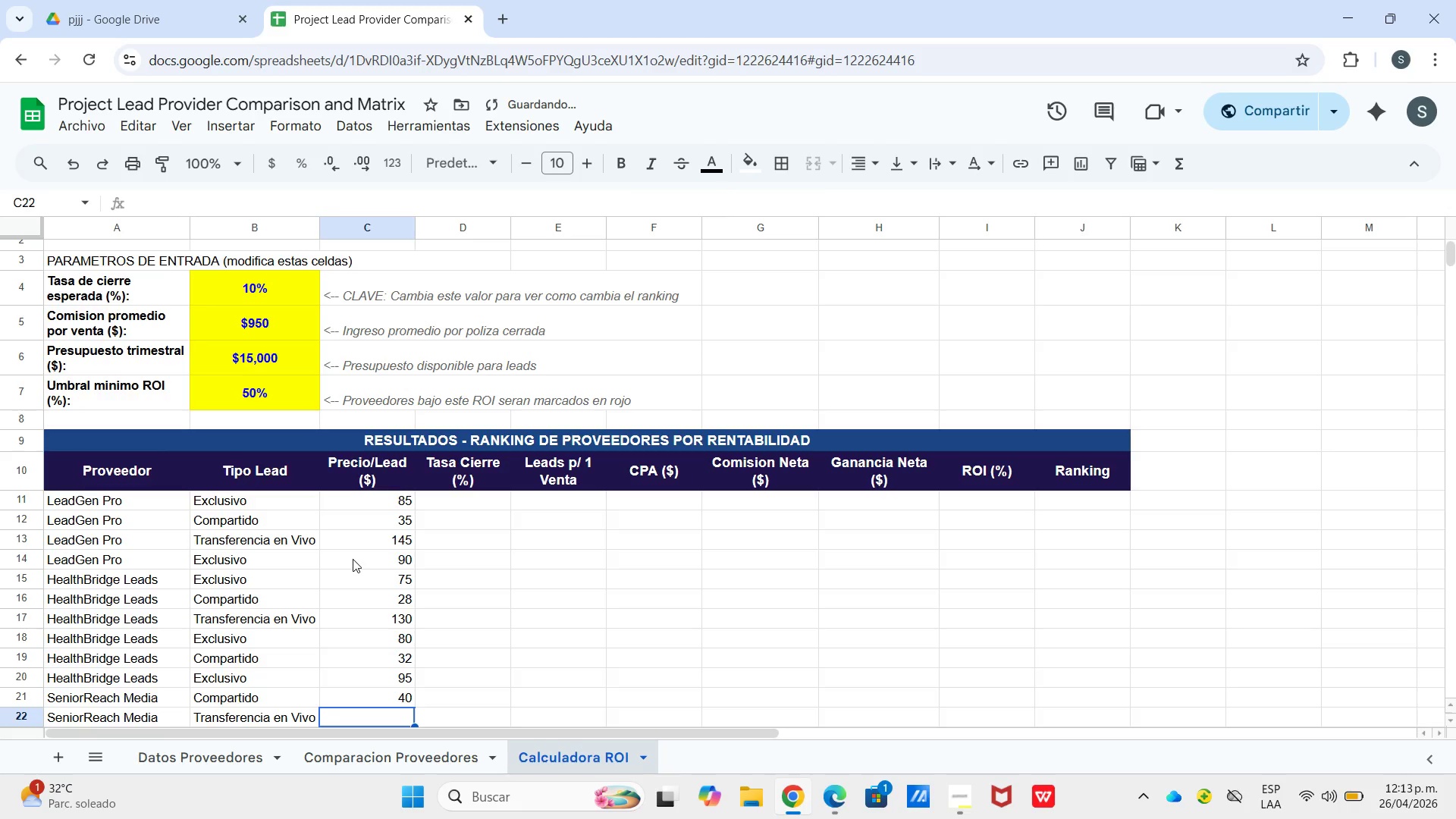 
key(Enter)
 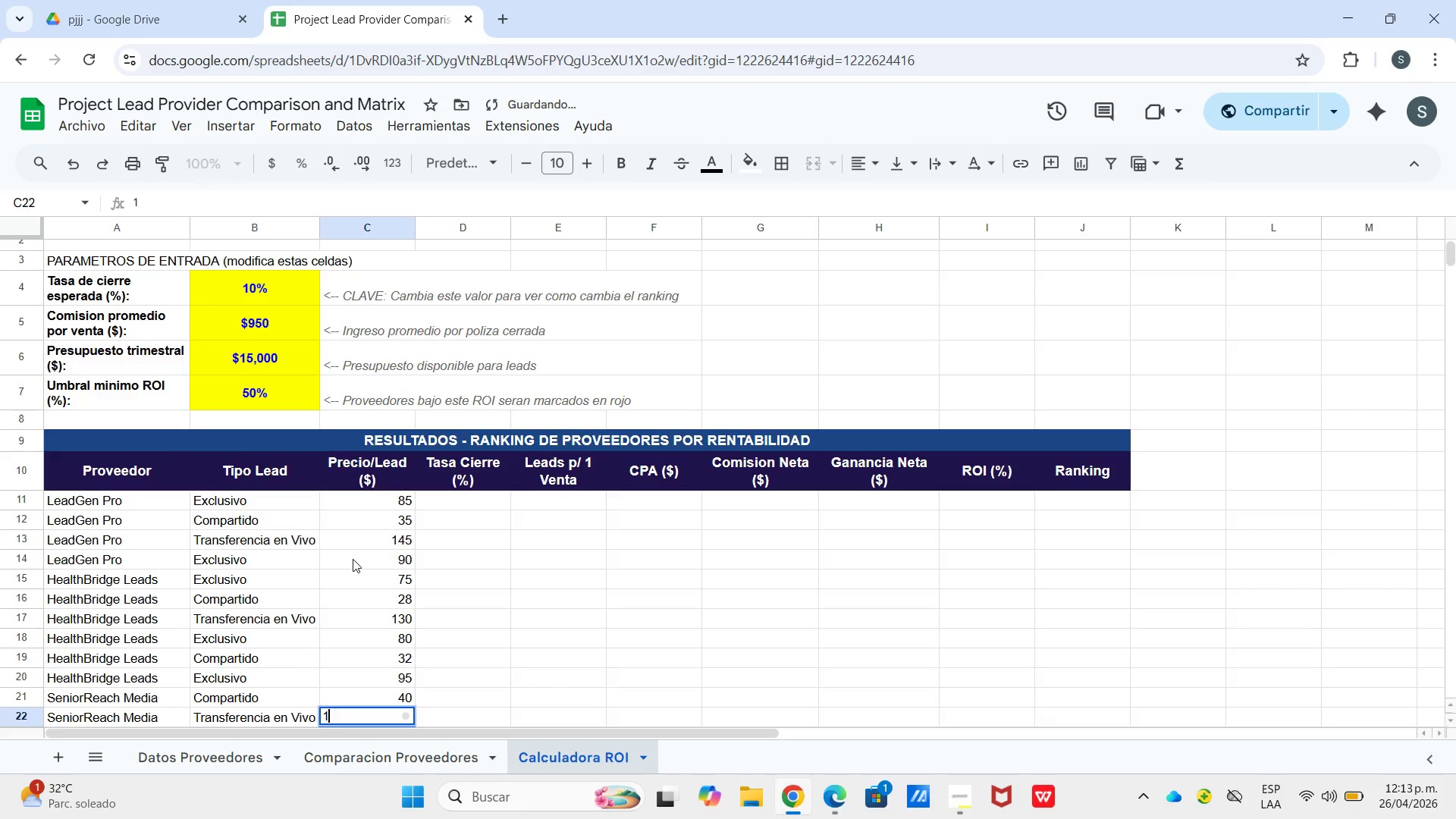 
key(Numpad1)
 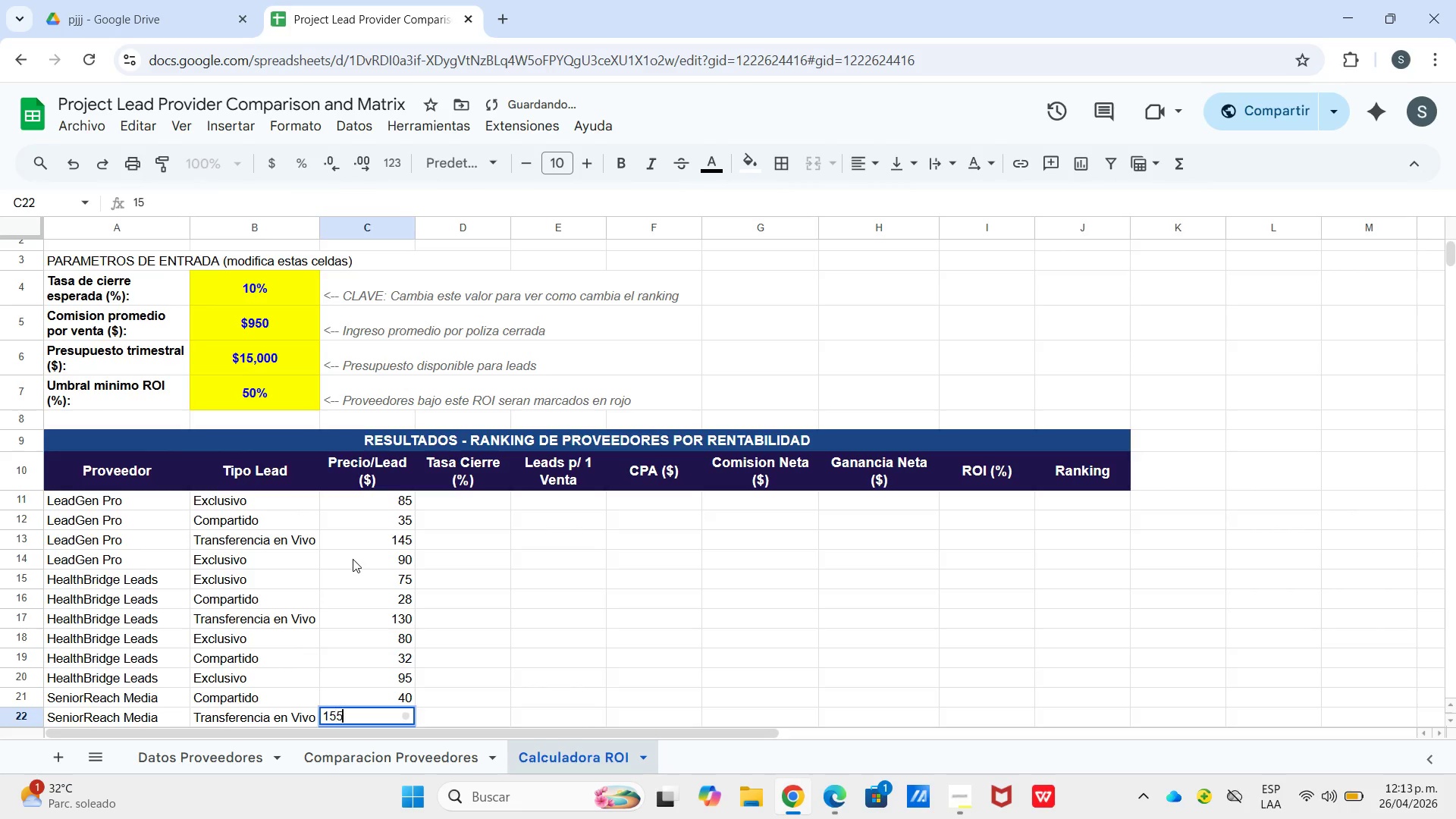 
key(Numpad5)
 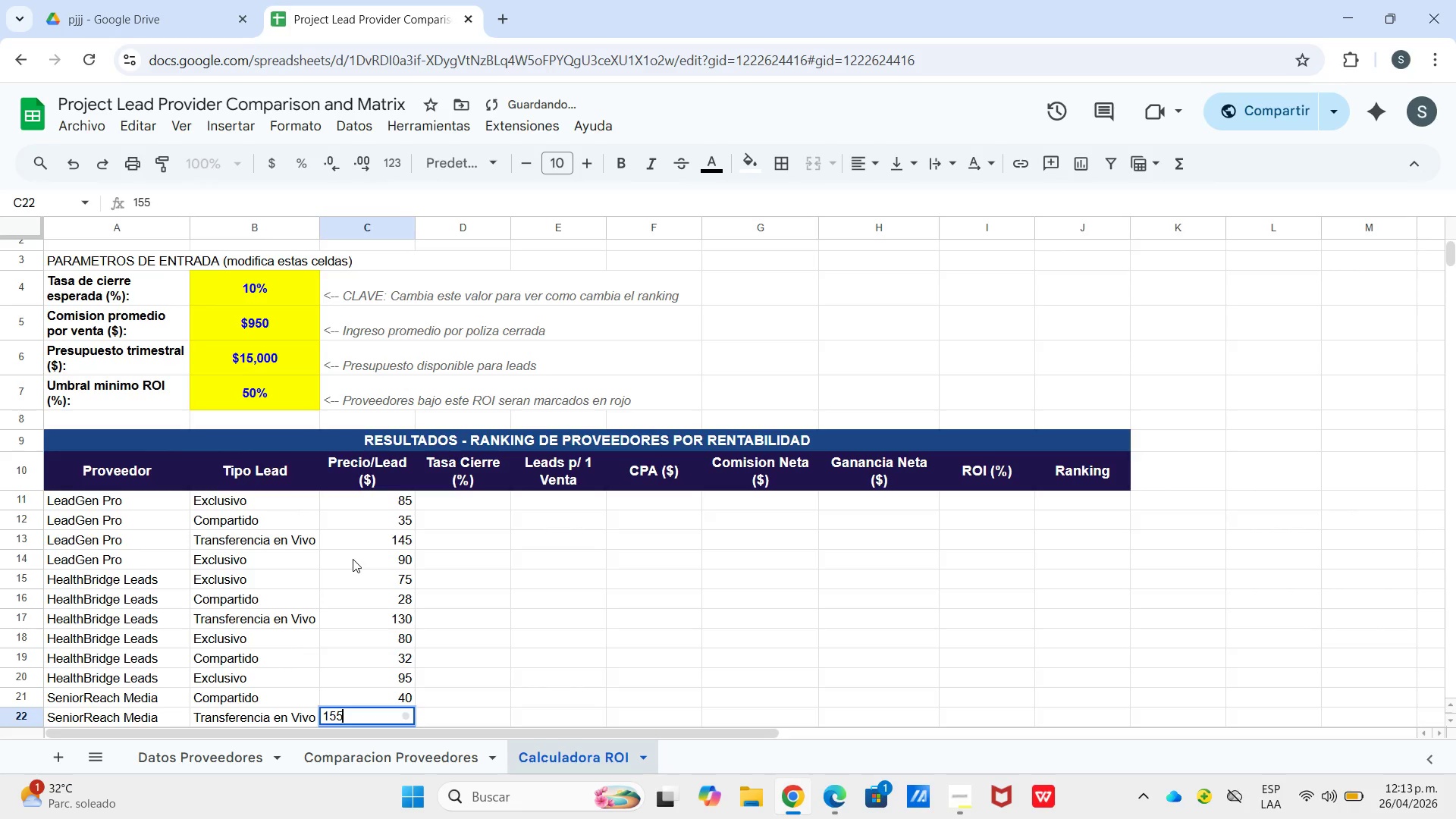 
key(Numpad5)
 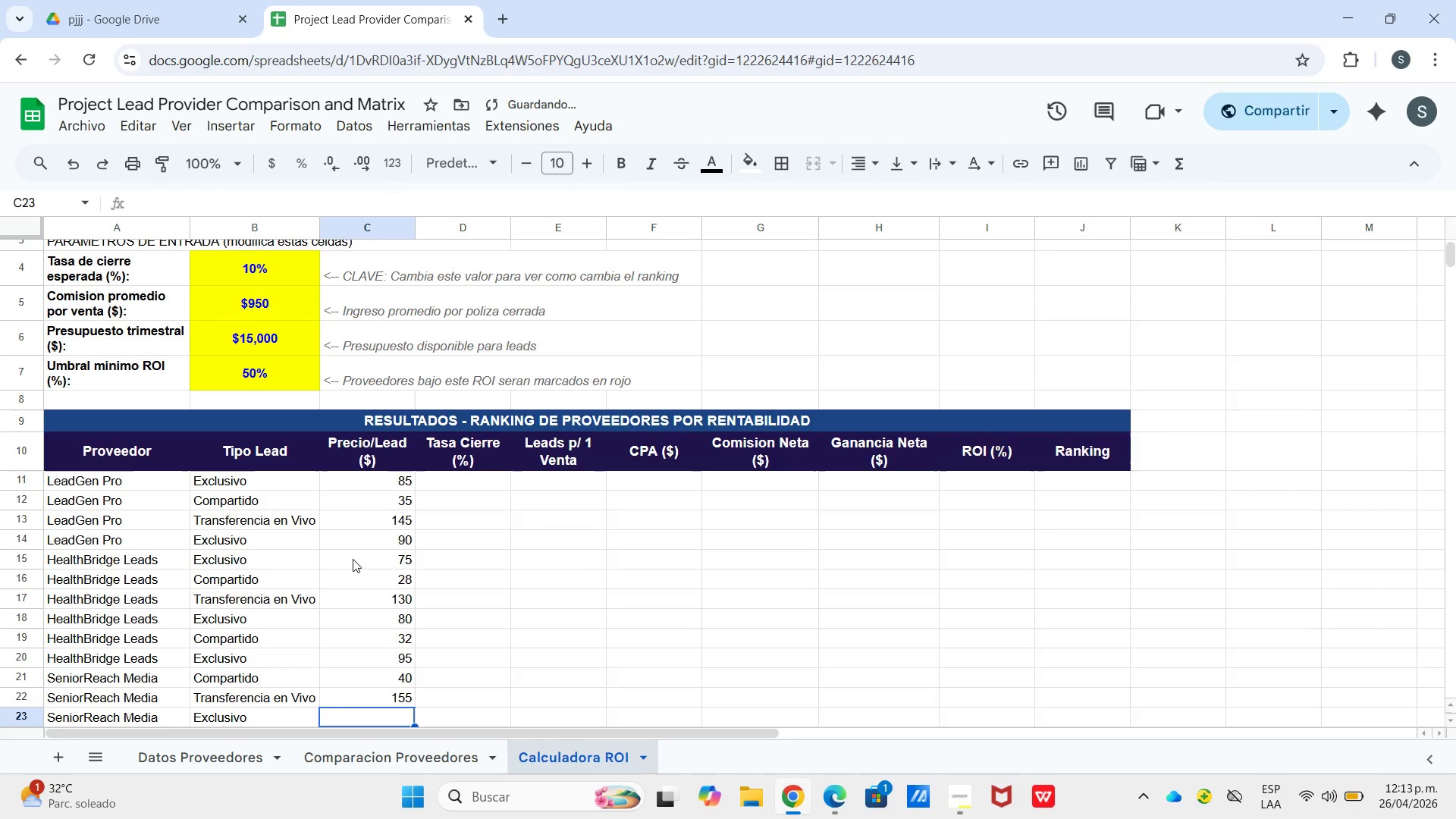 
key(Enter)
 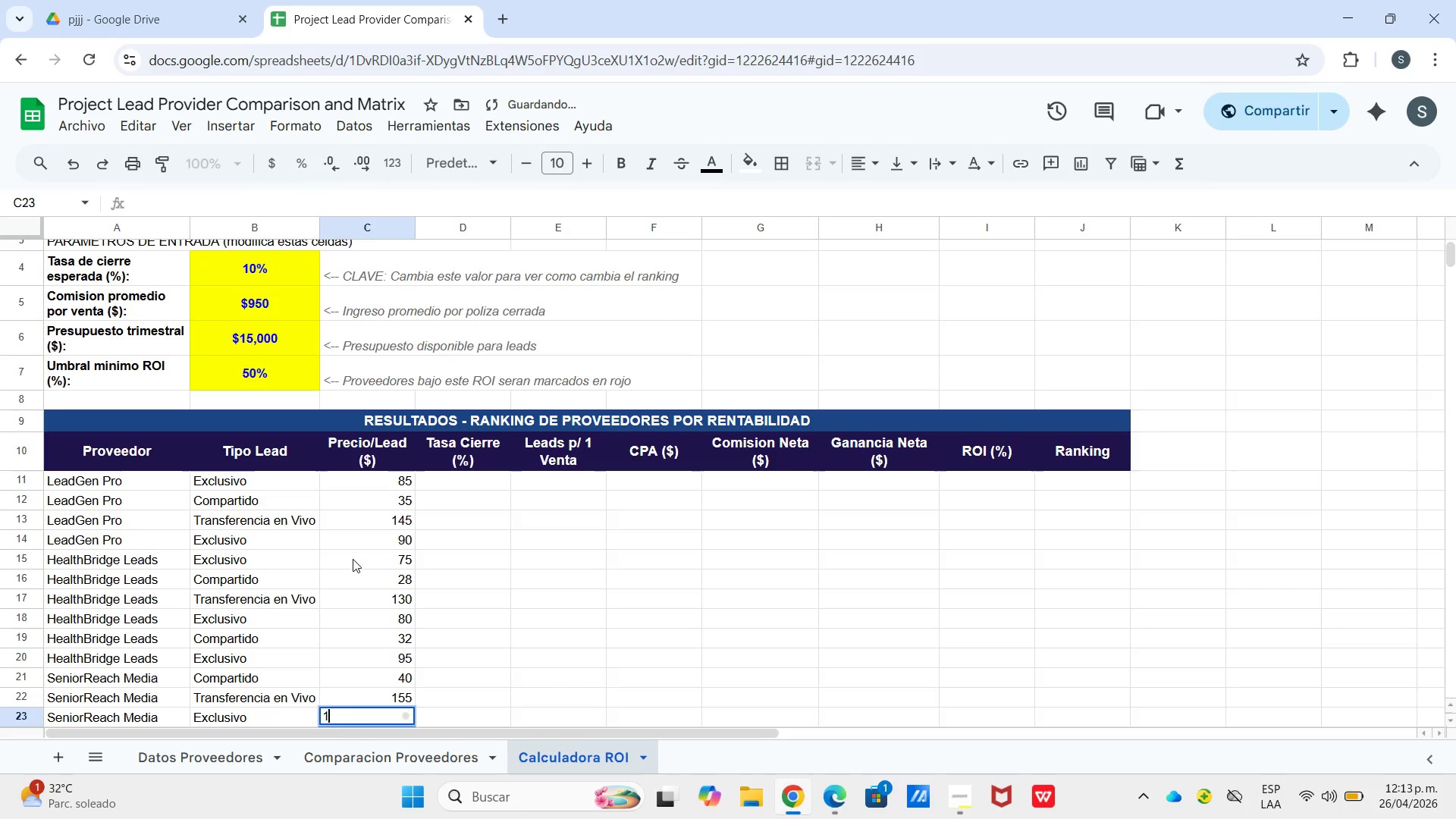 
key(Numpad1)
 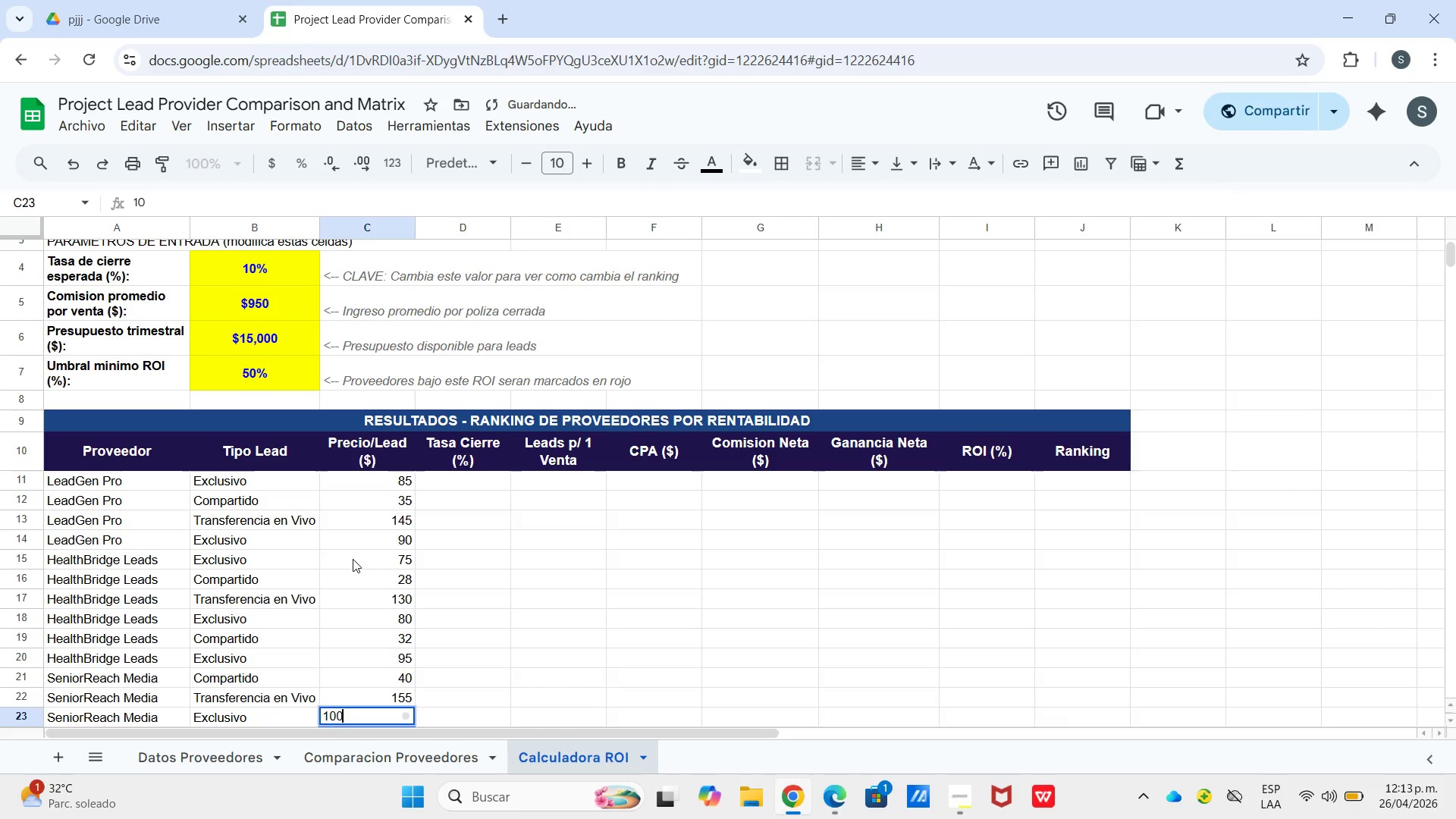 
key(Numpad0)
 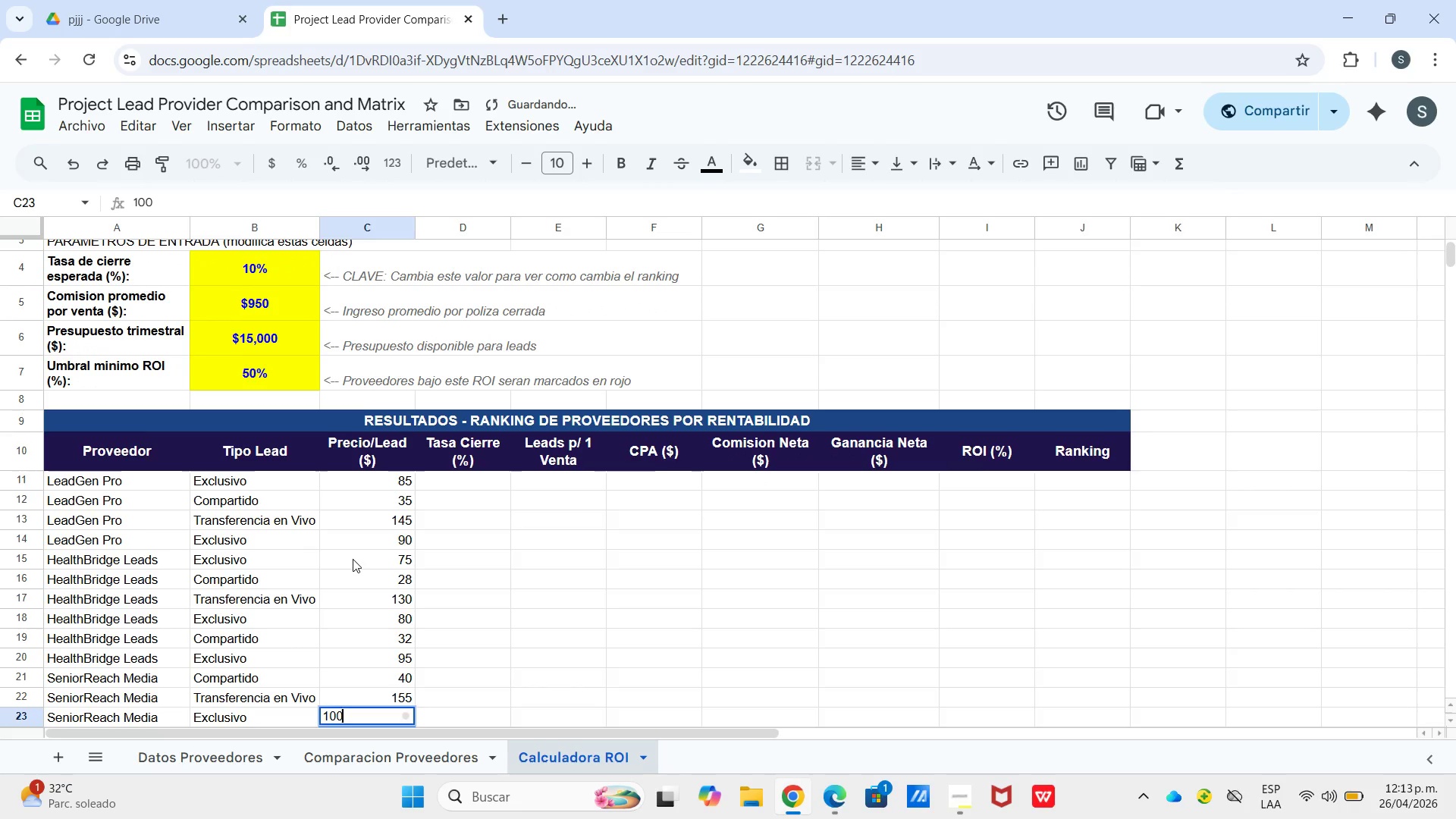 
key(Numpad0)
 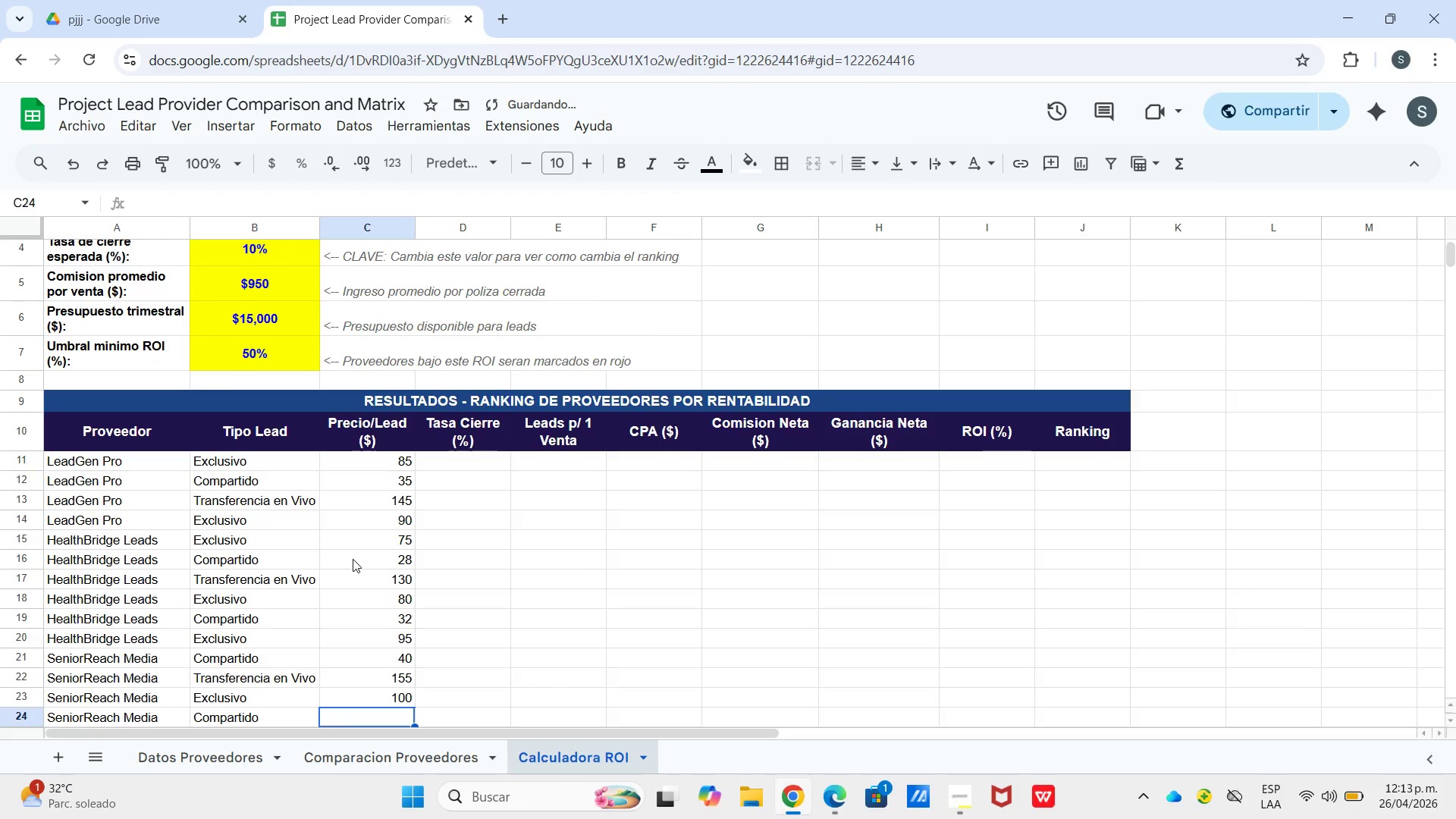 
key(Enter)
 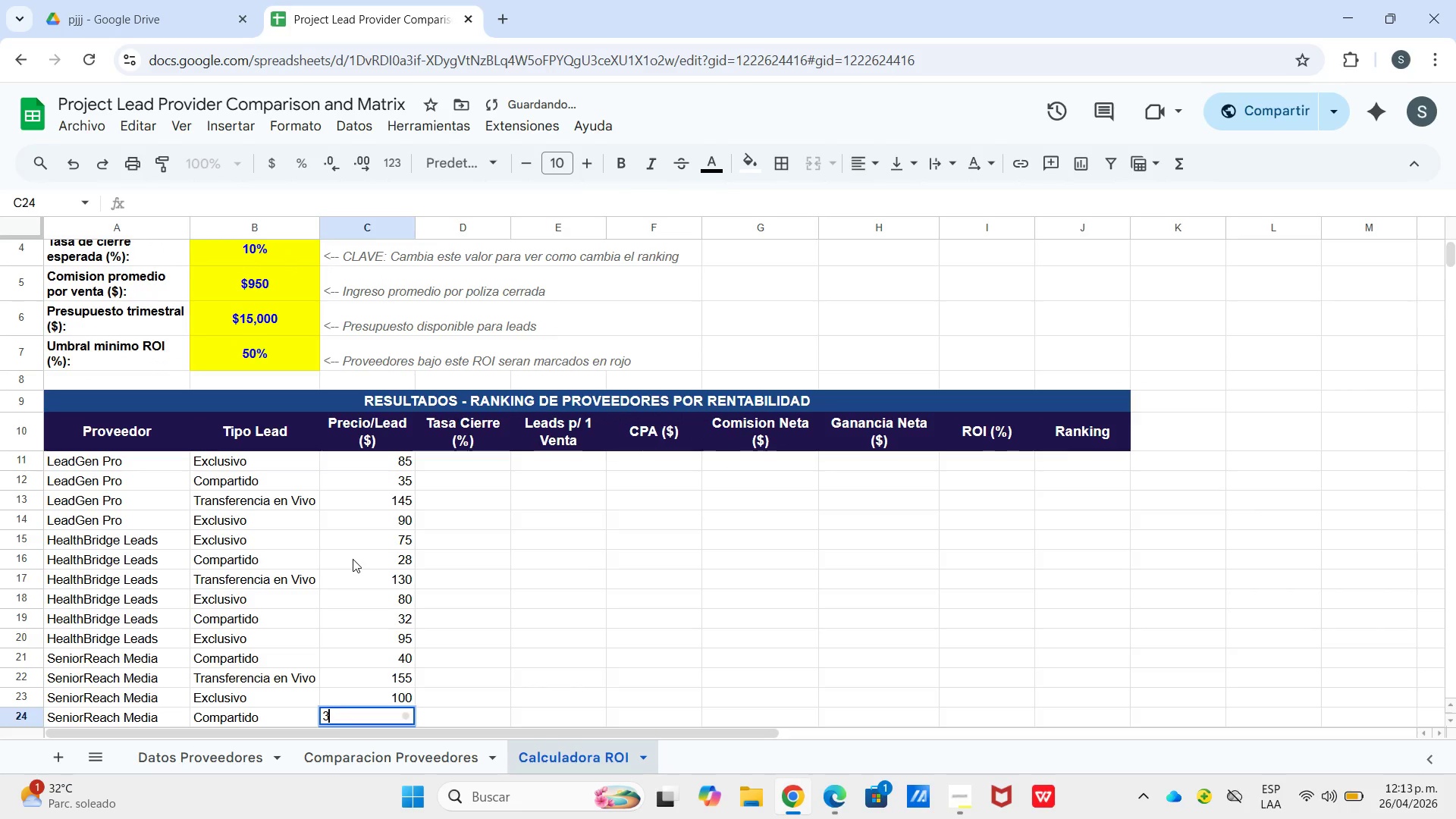 
key(Numpad3)
 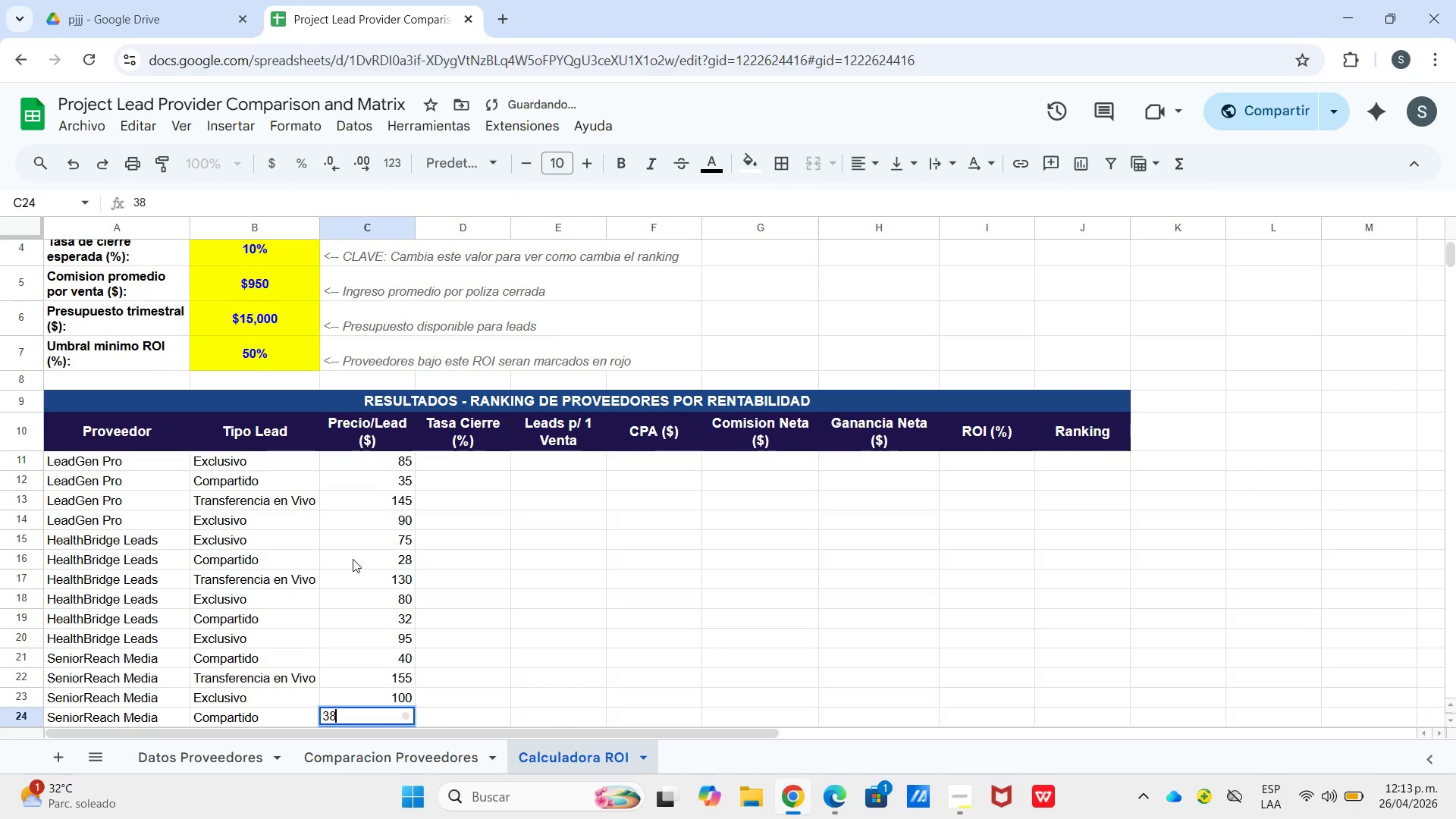 
key(Numpad8)
 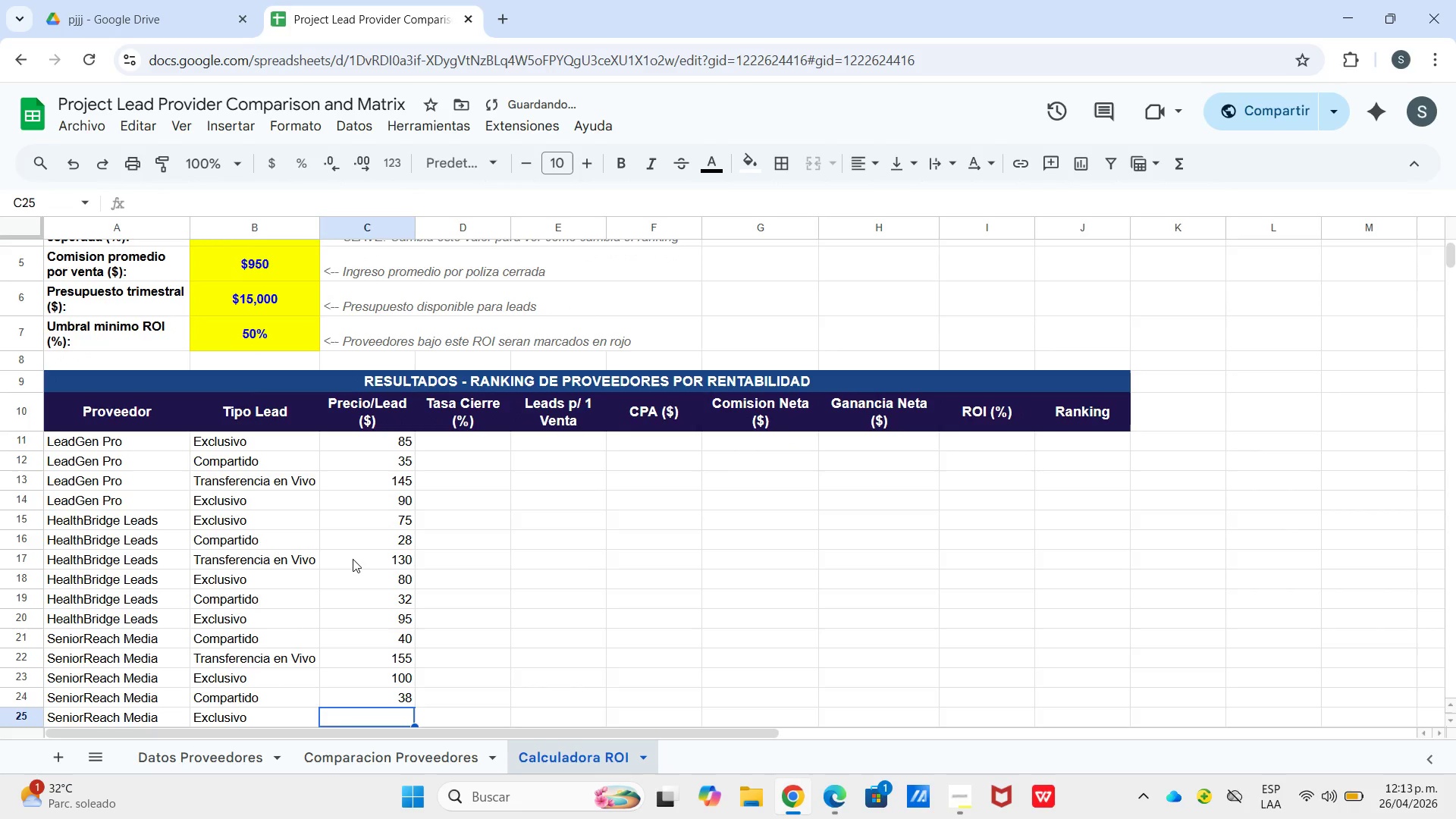 
key(Enter)
 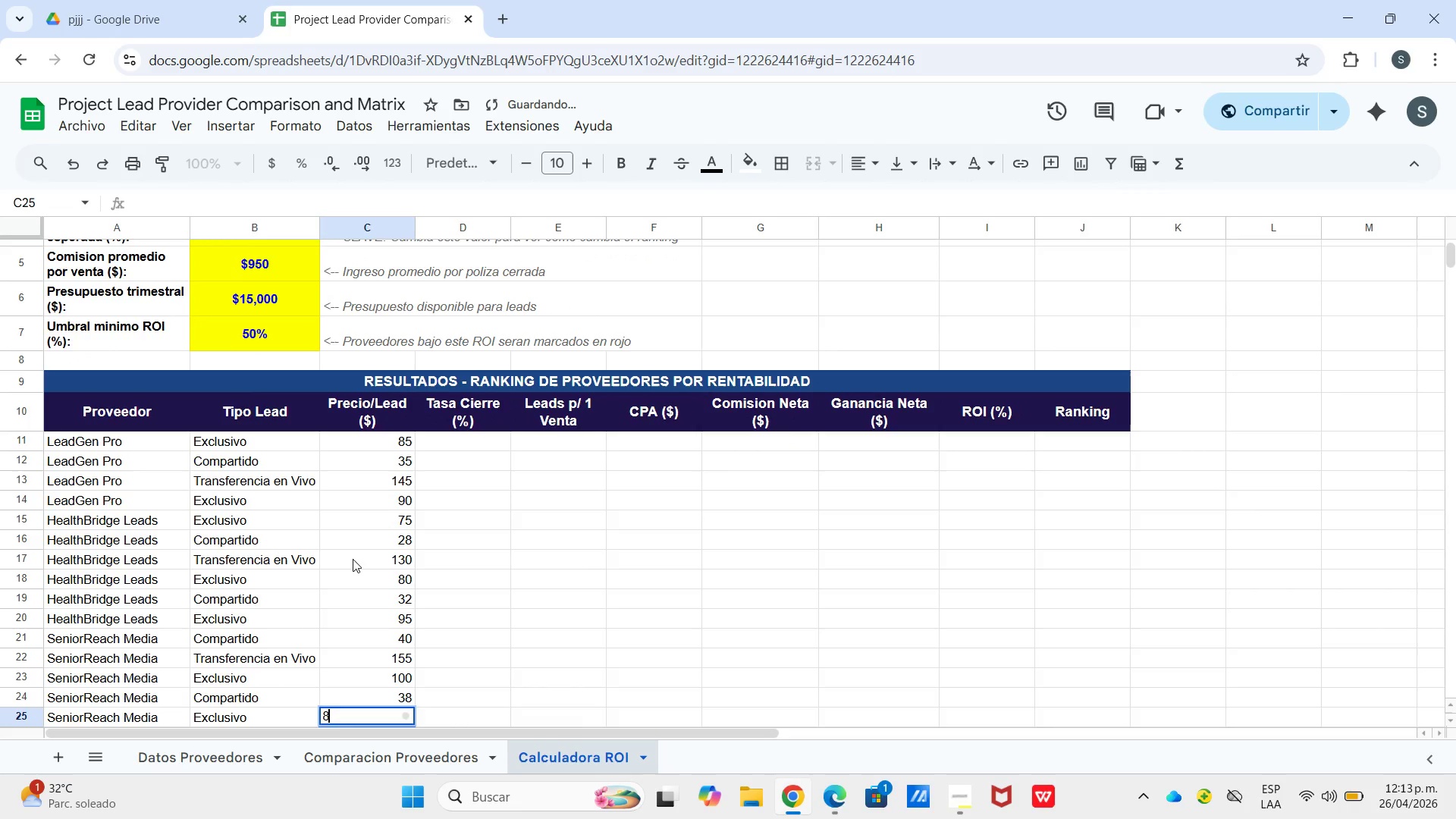 
key(Numpad8)
 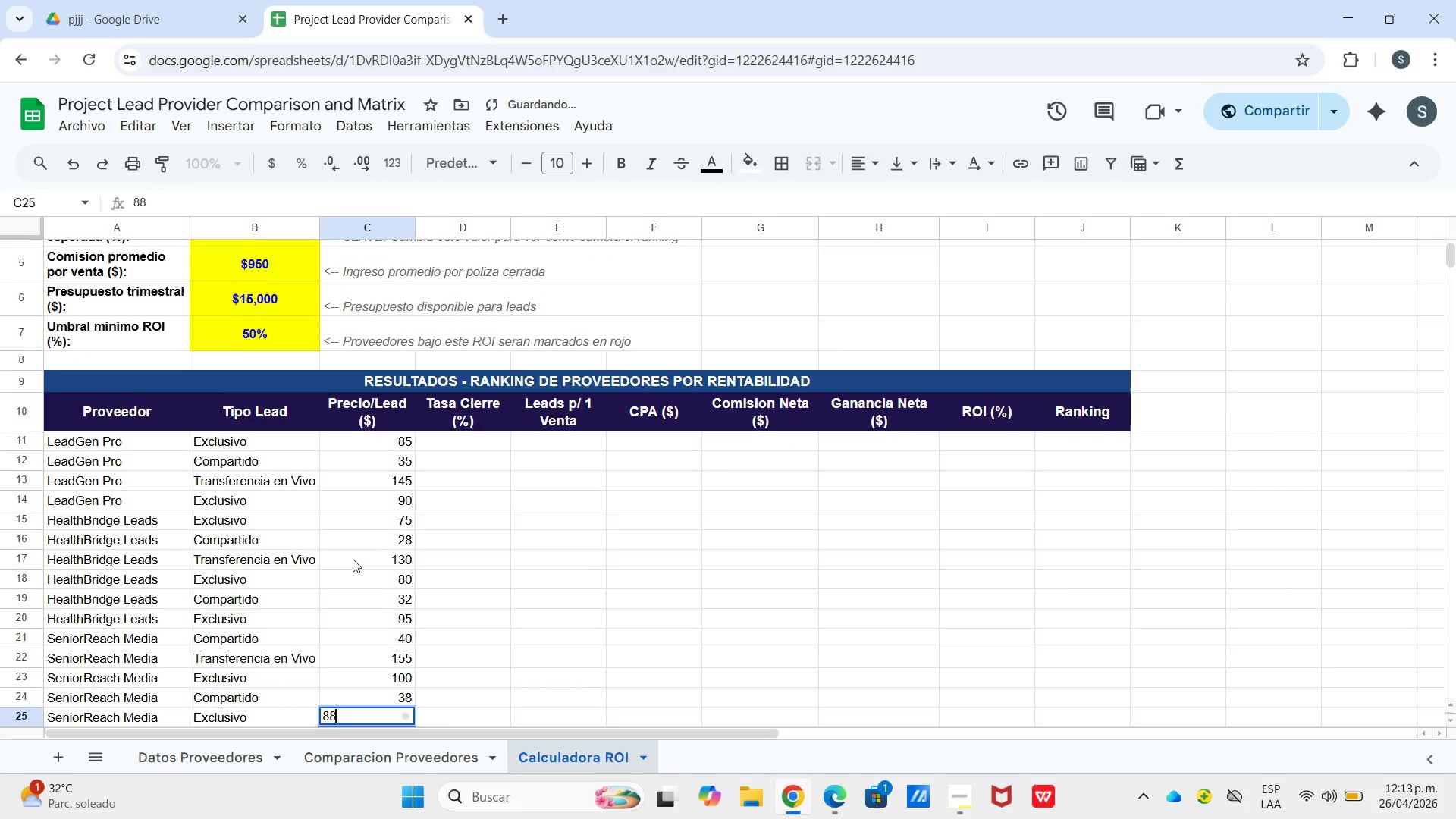 
key(Numpad8)
 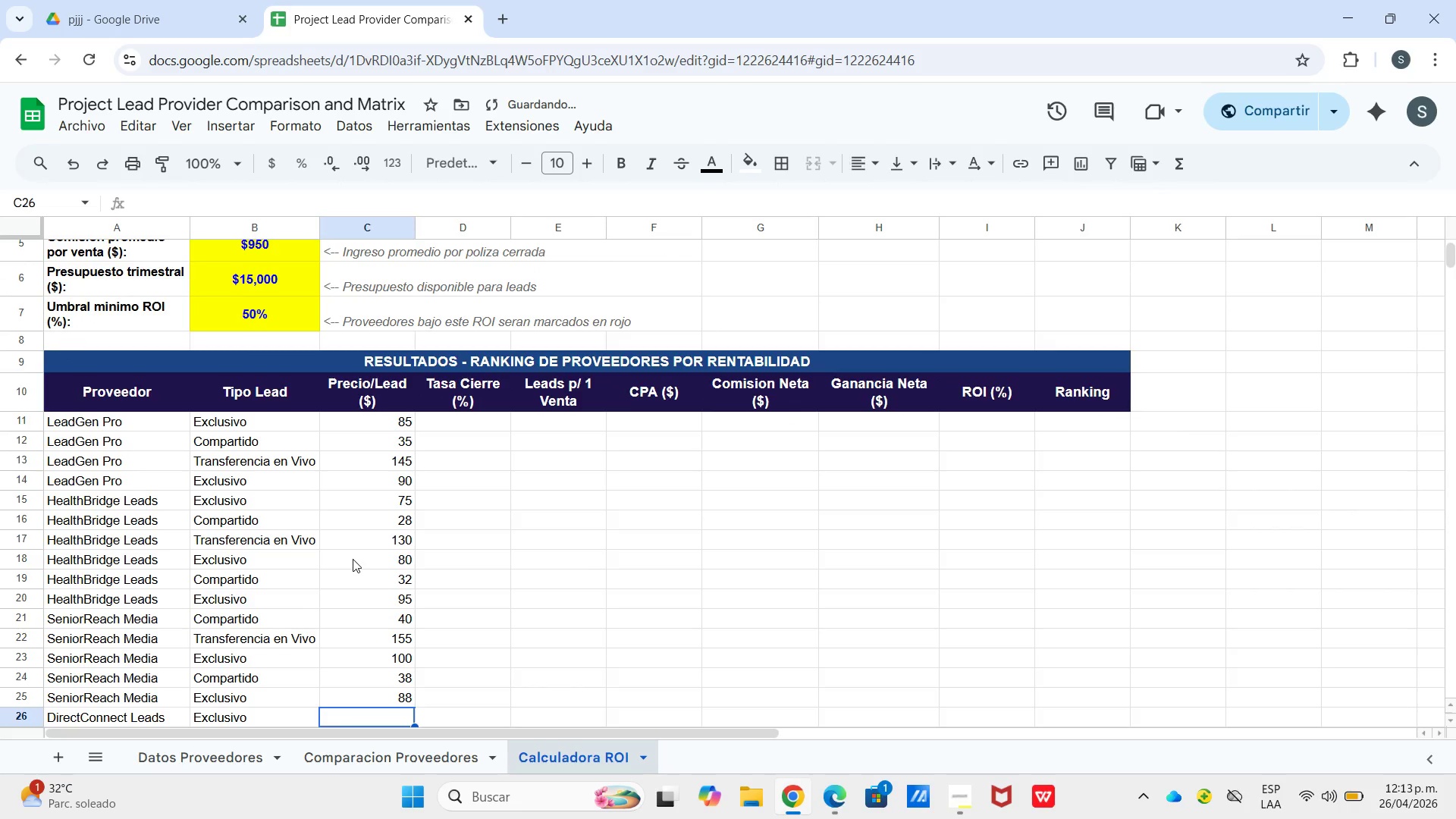 
key(Enter)
 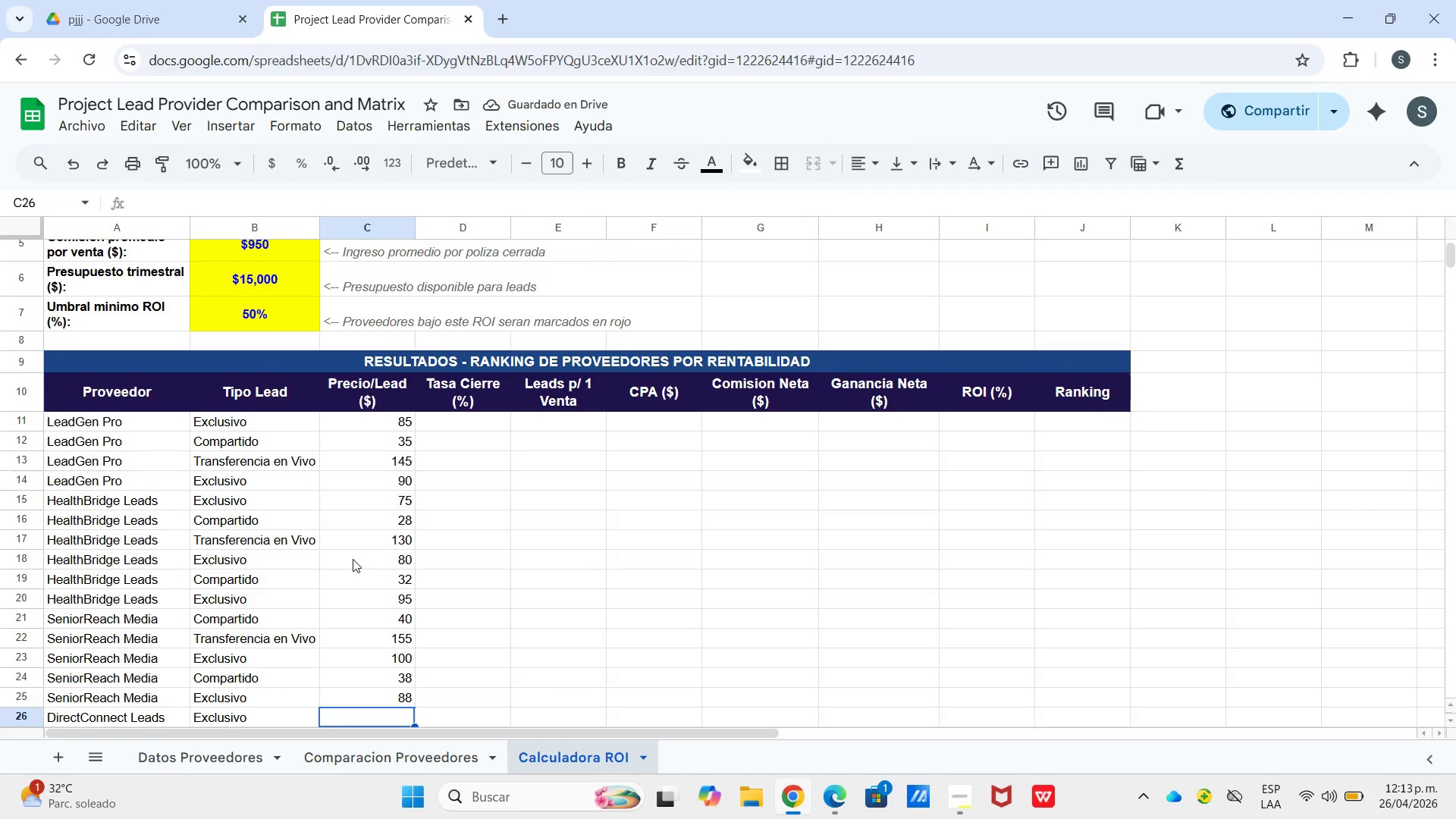 
key(Numpad7)
 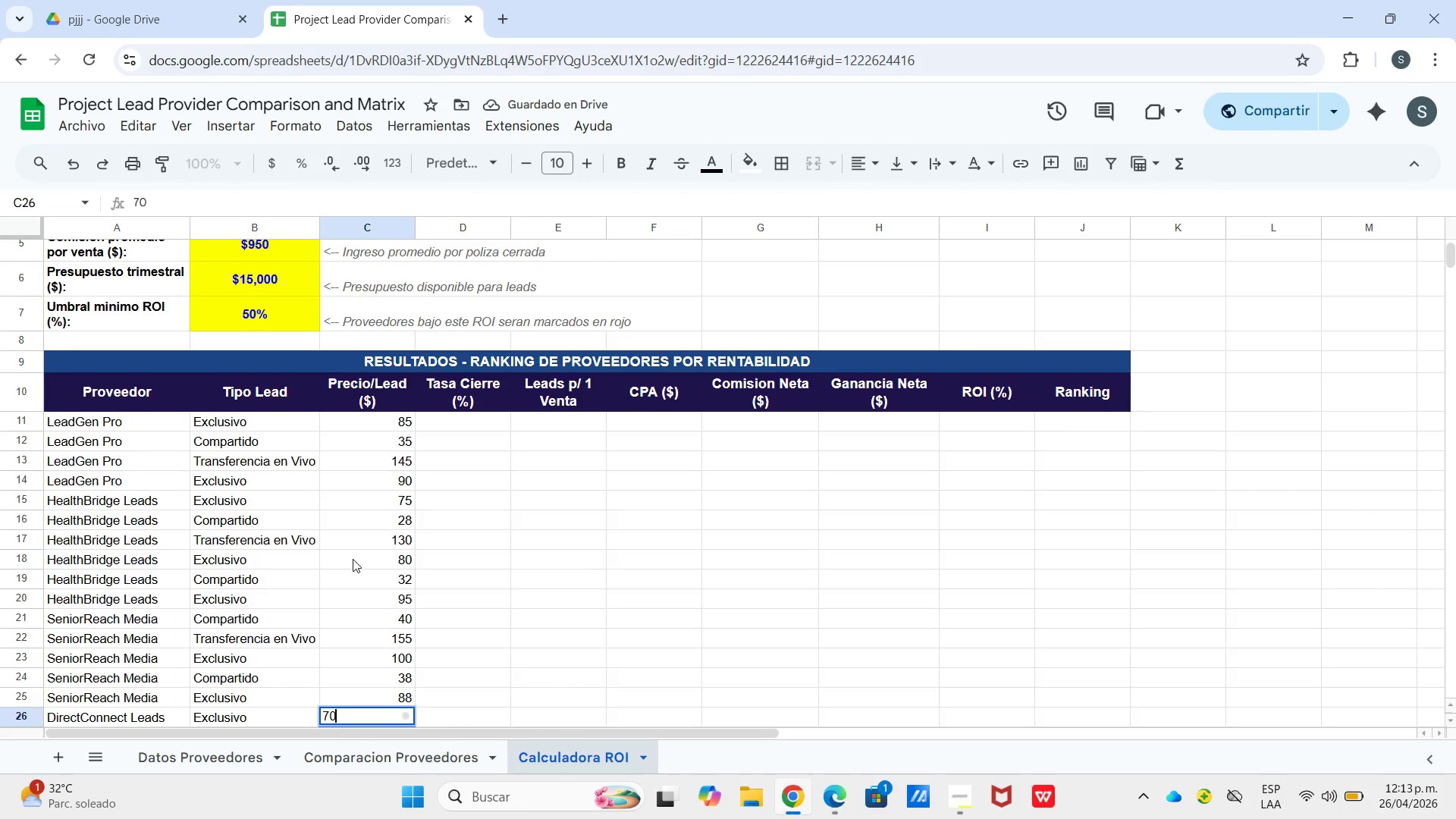 
key(Numpad0)
 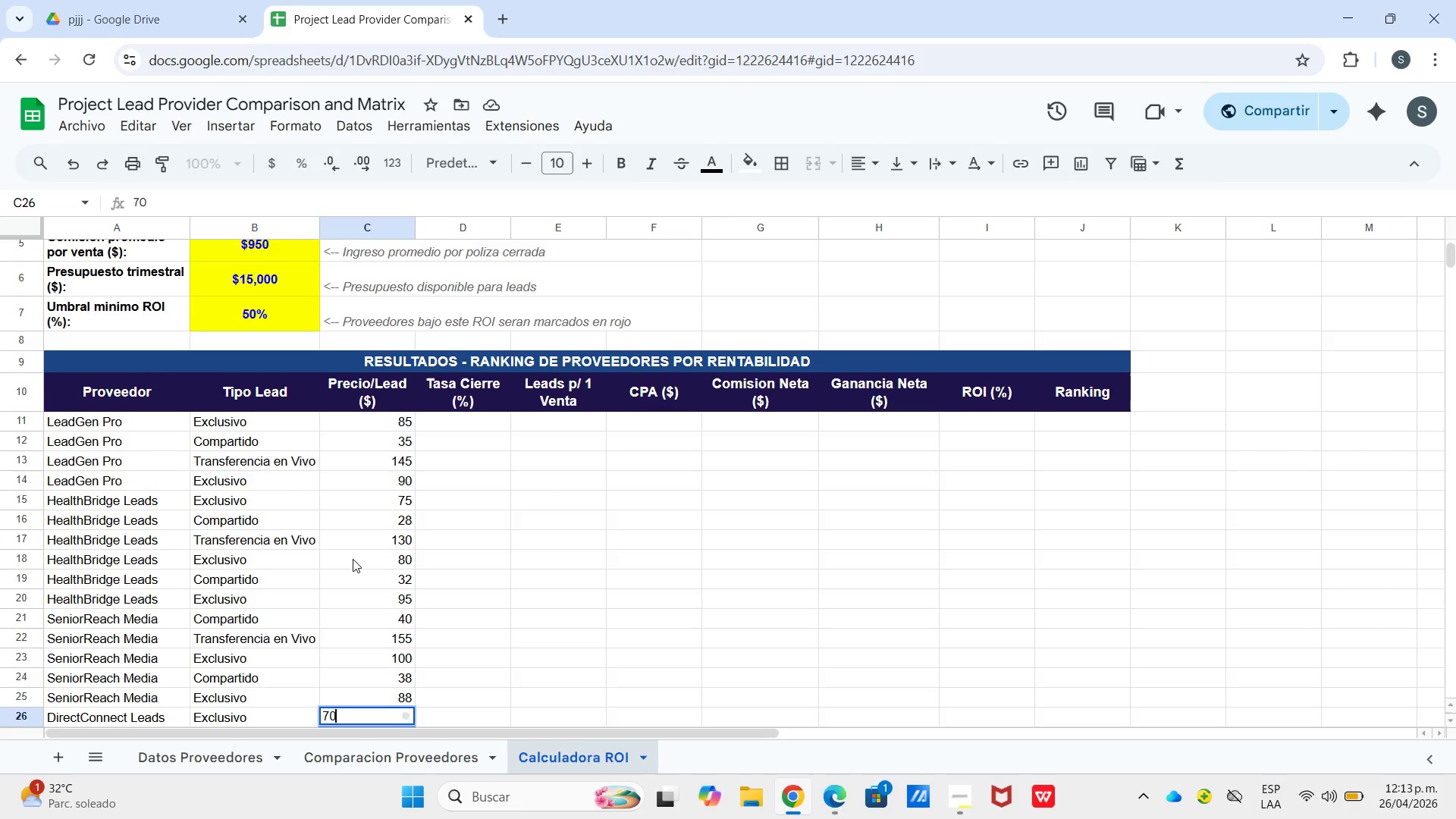 
key(Enter)
 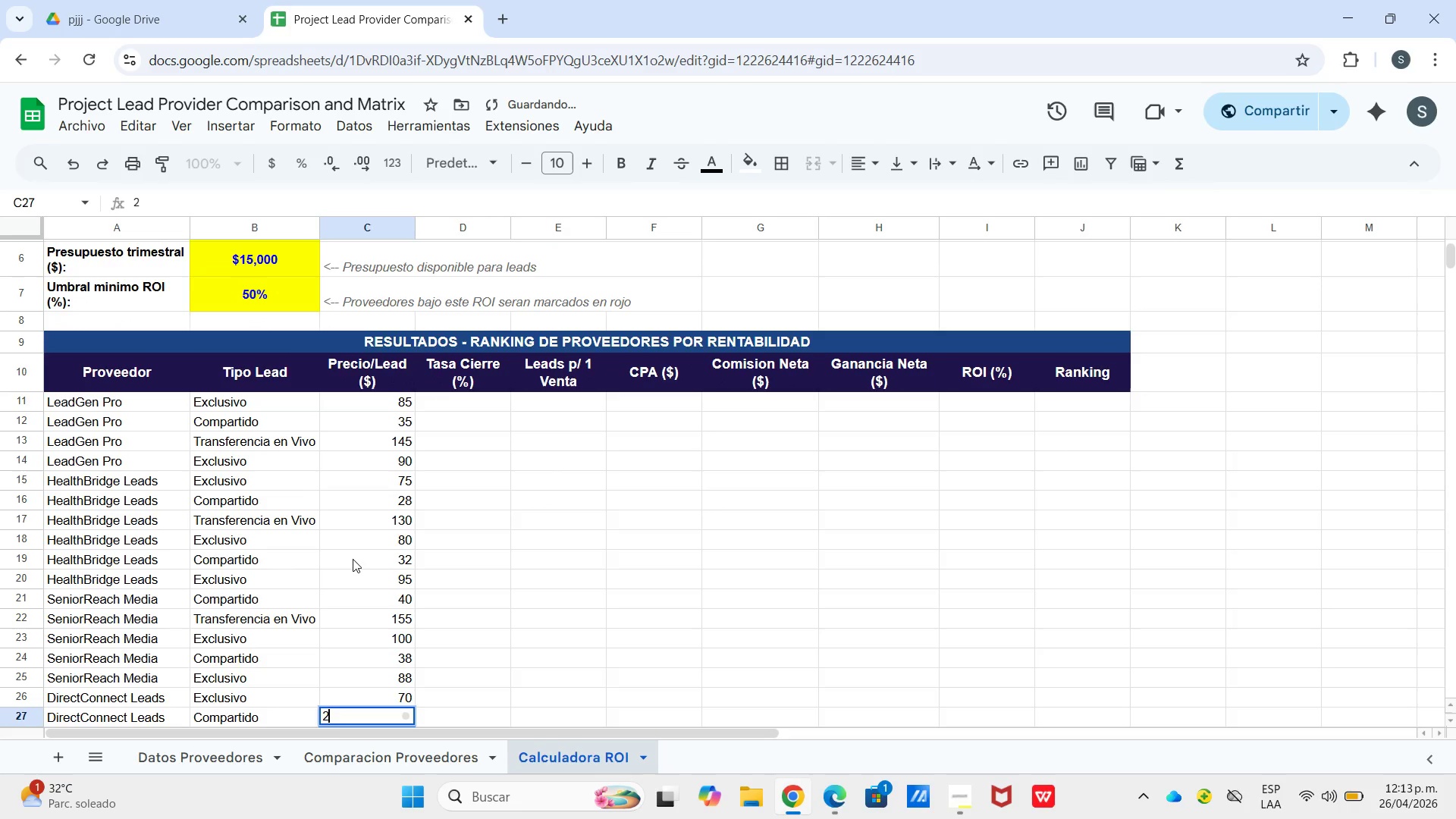 
key(Numpad2)
 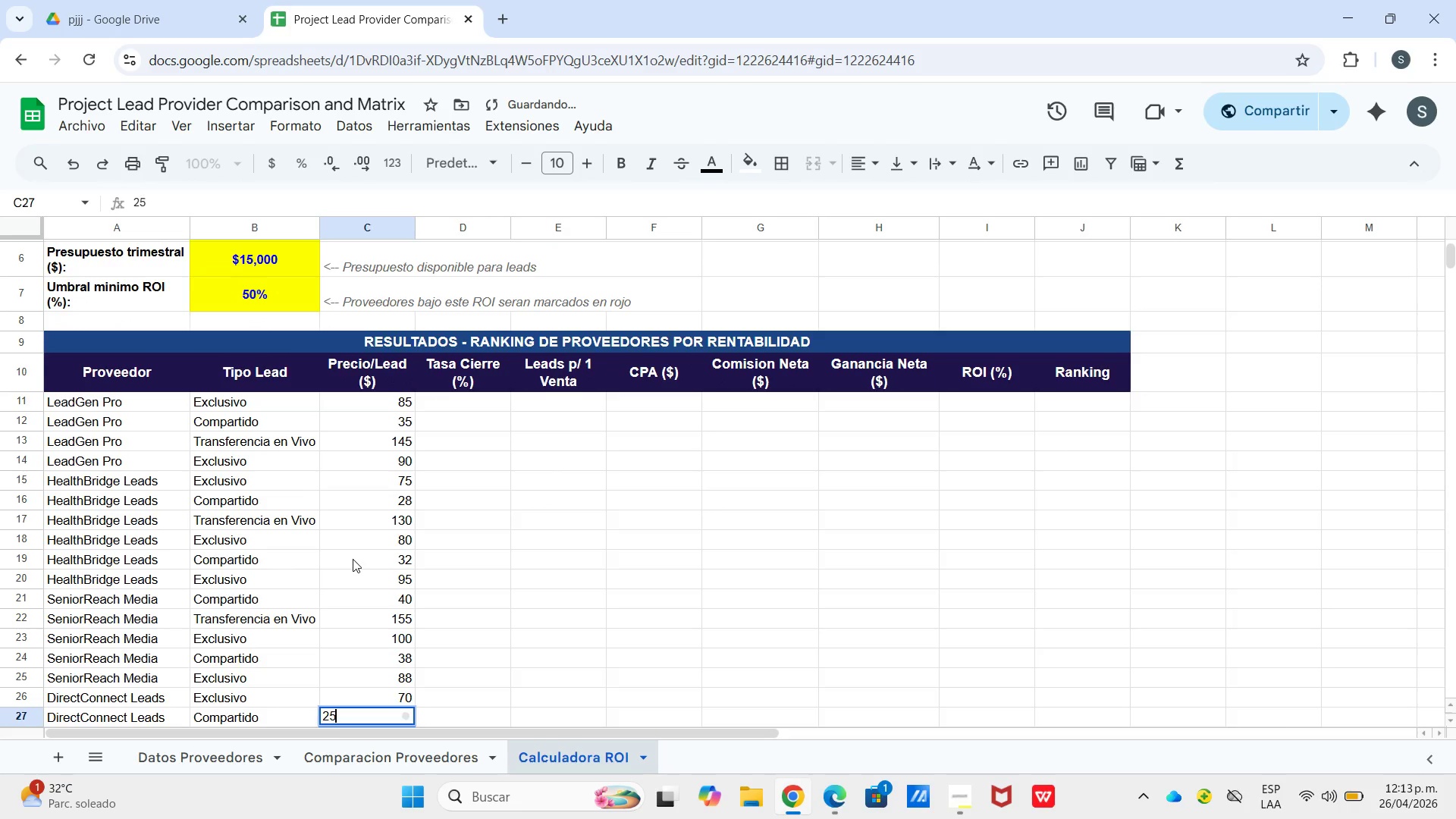 
key(Numpad5)
 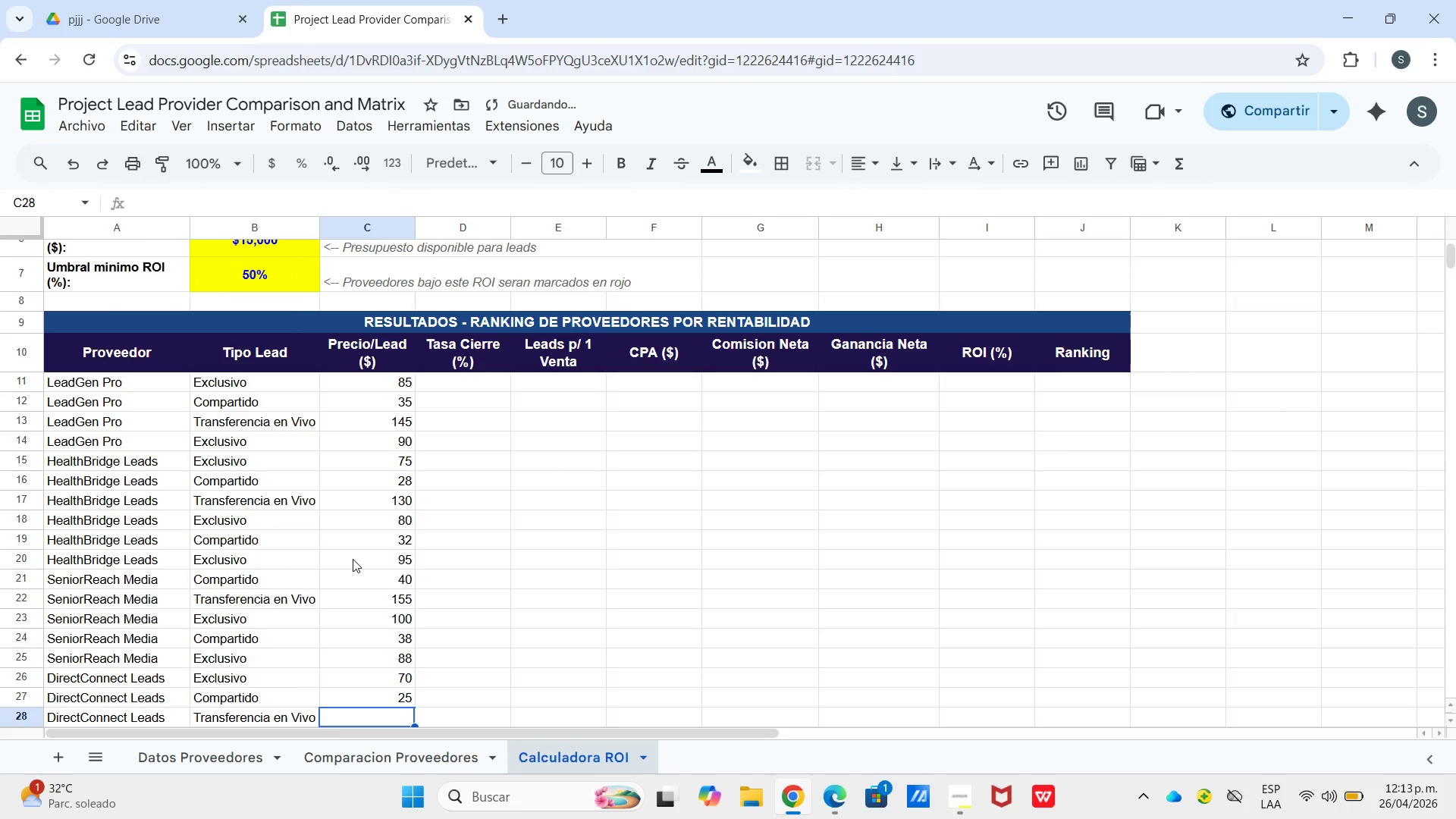 
key(Enter)
 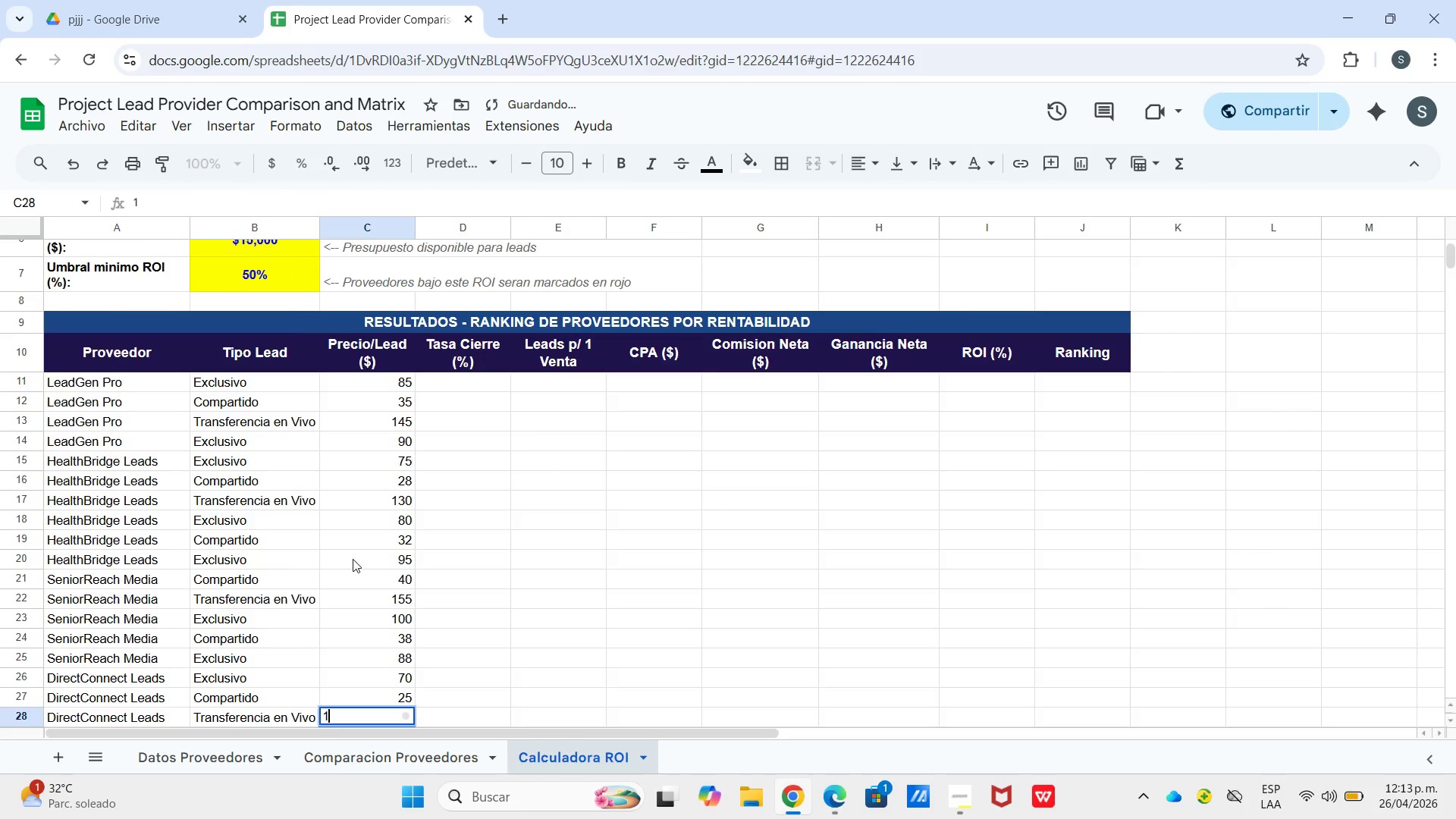 
key(Numpad1)
 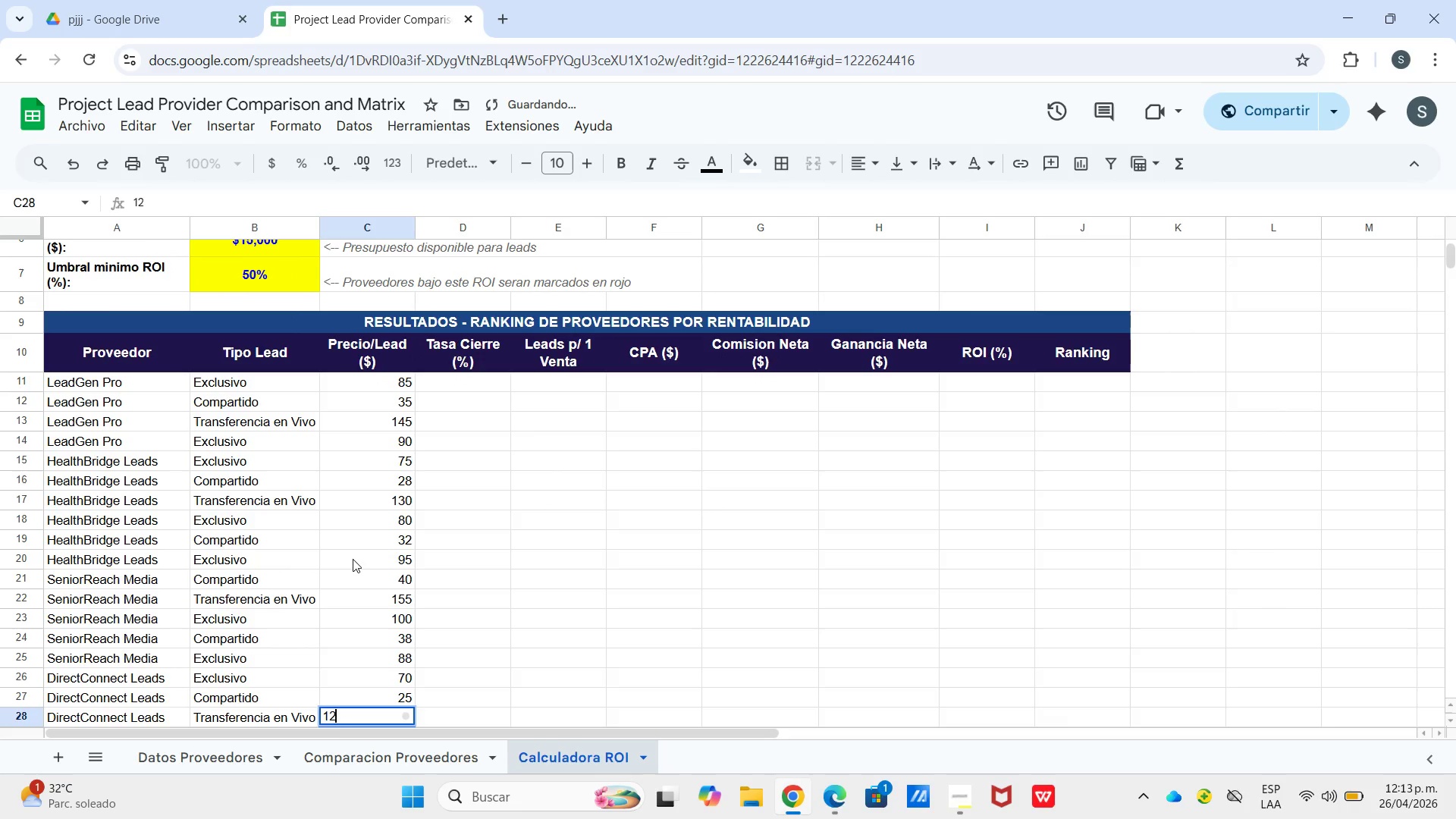 
key(Numpad2)
 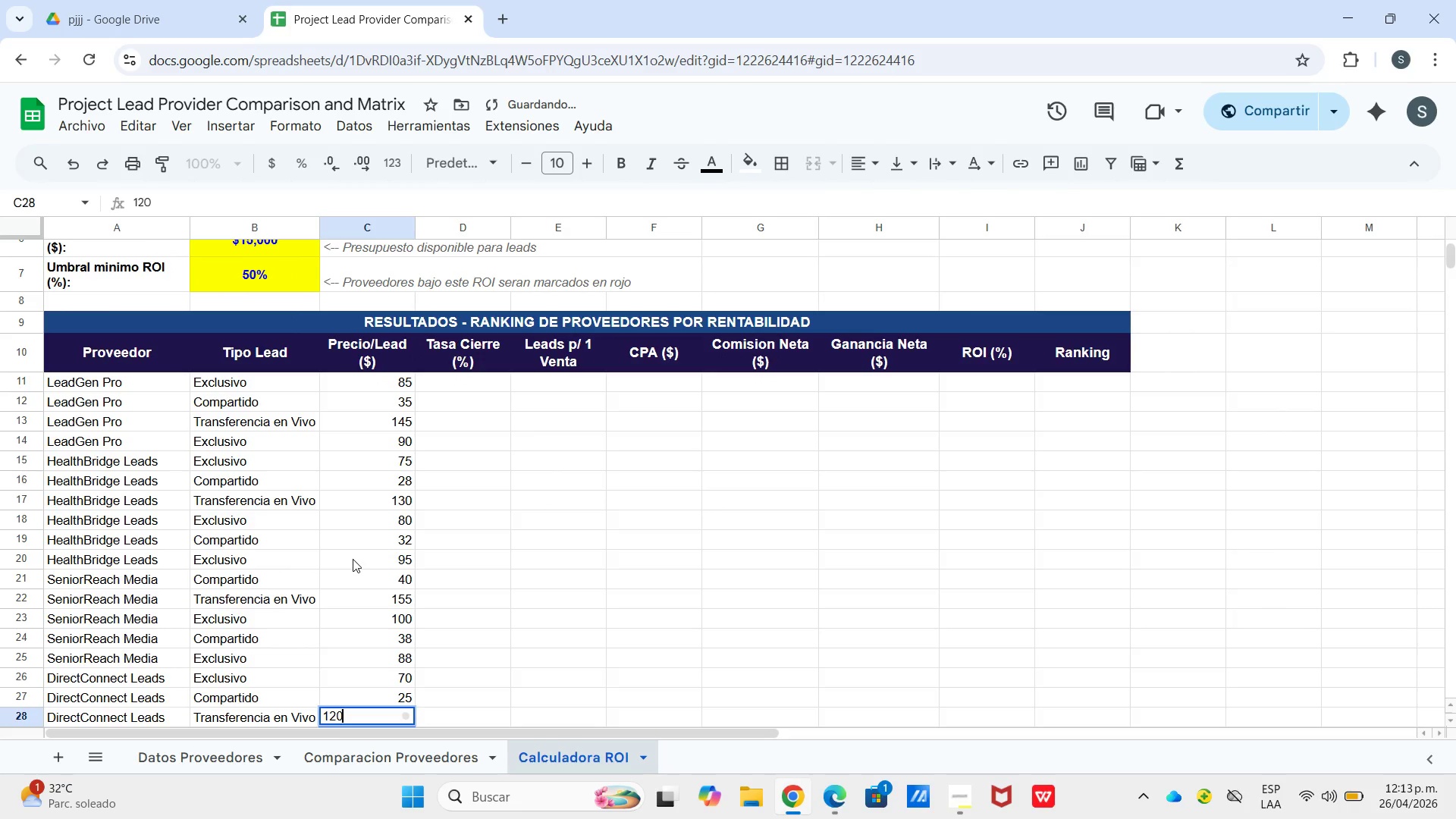 
key(Numpad0)
 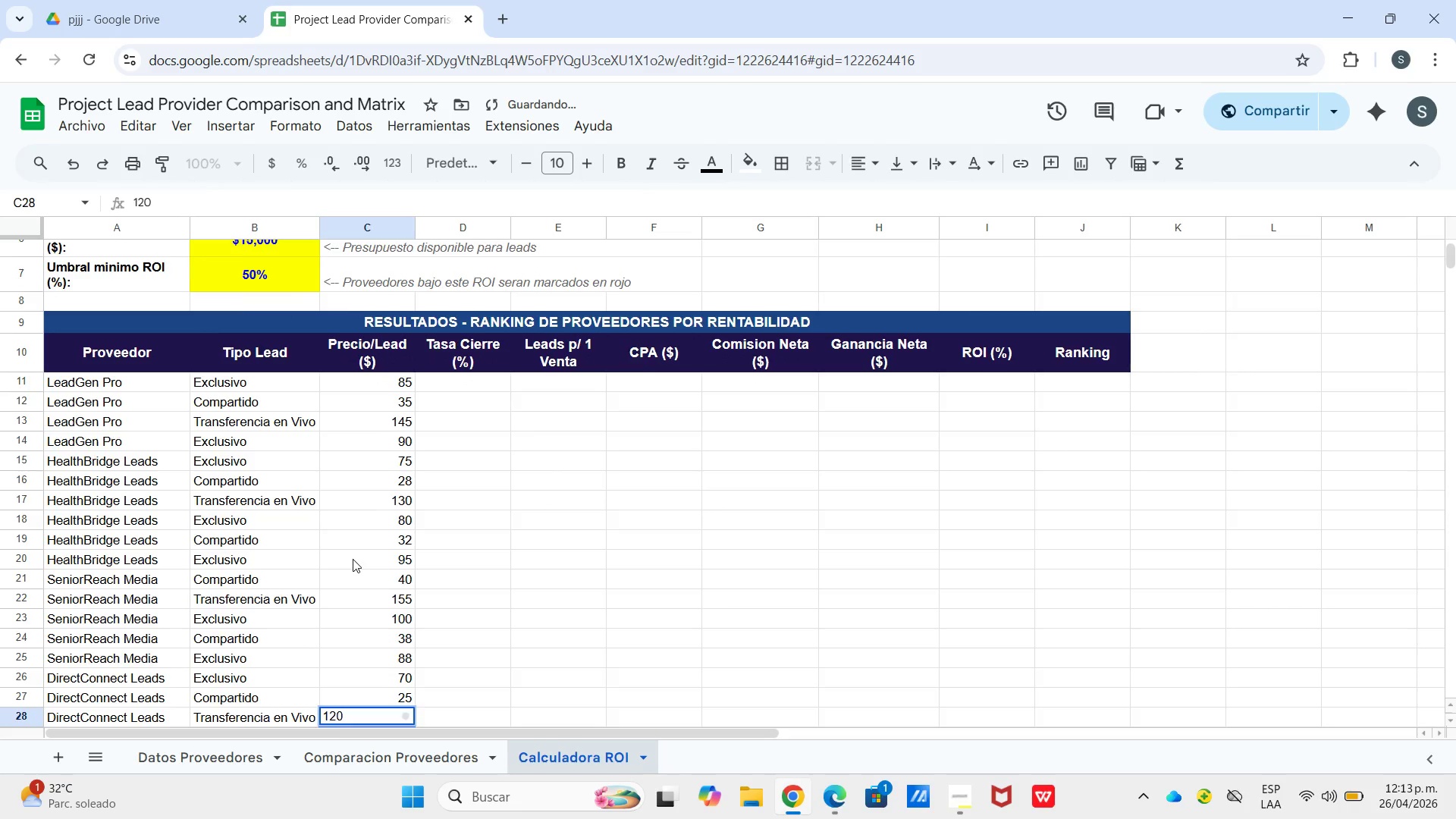 
key(Enter)
 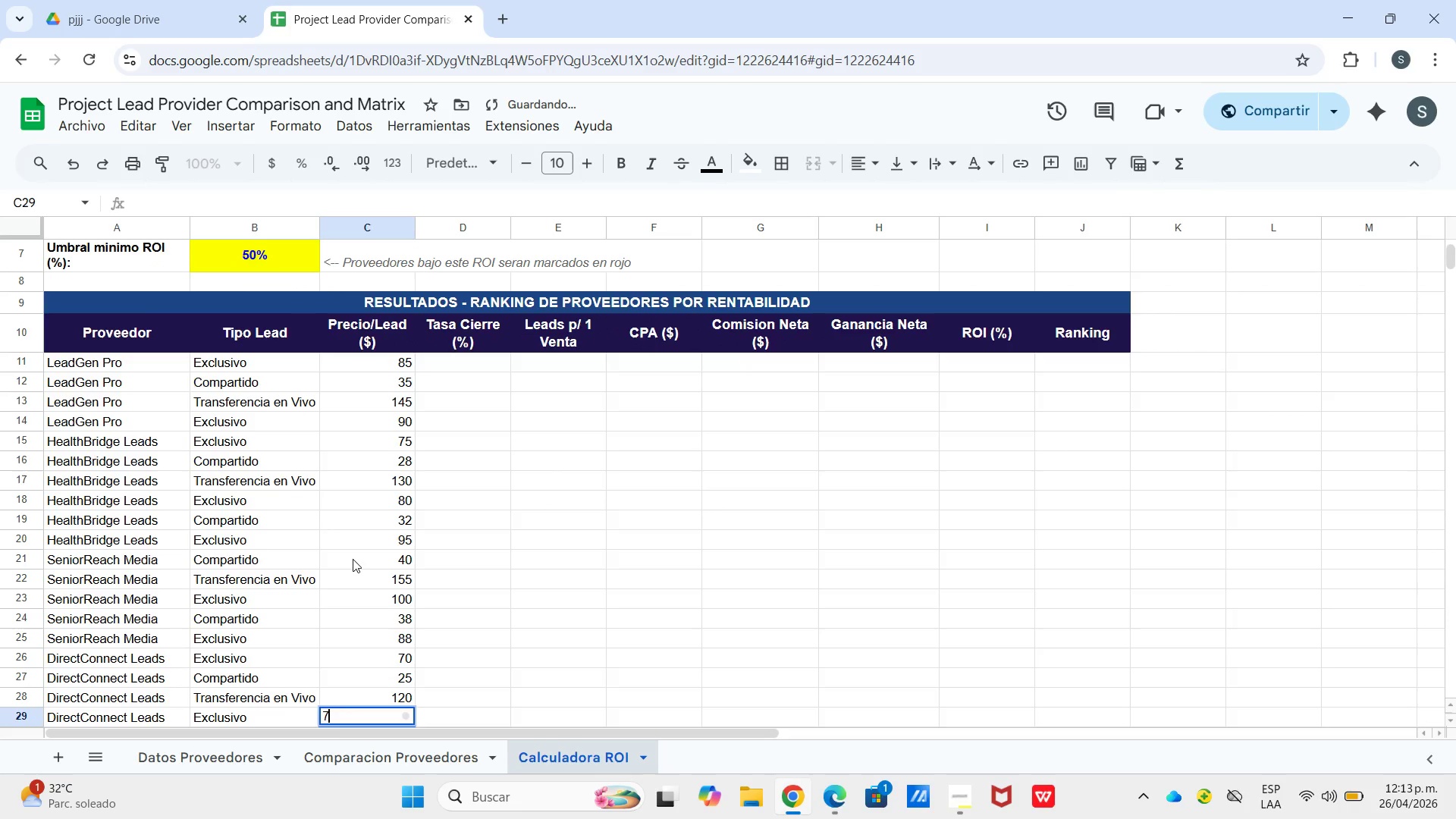 
key(Numpad7)
 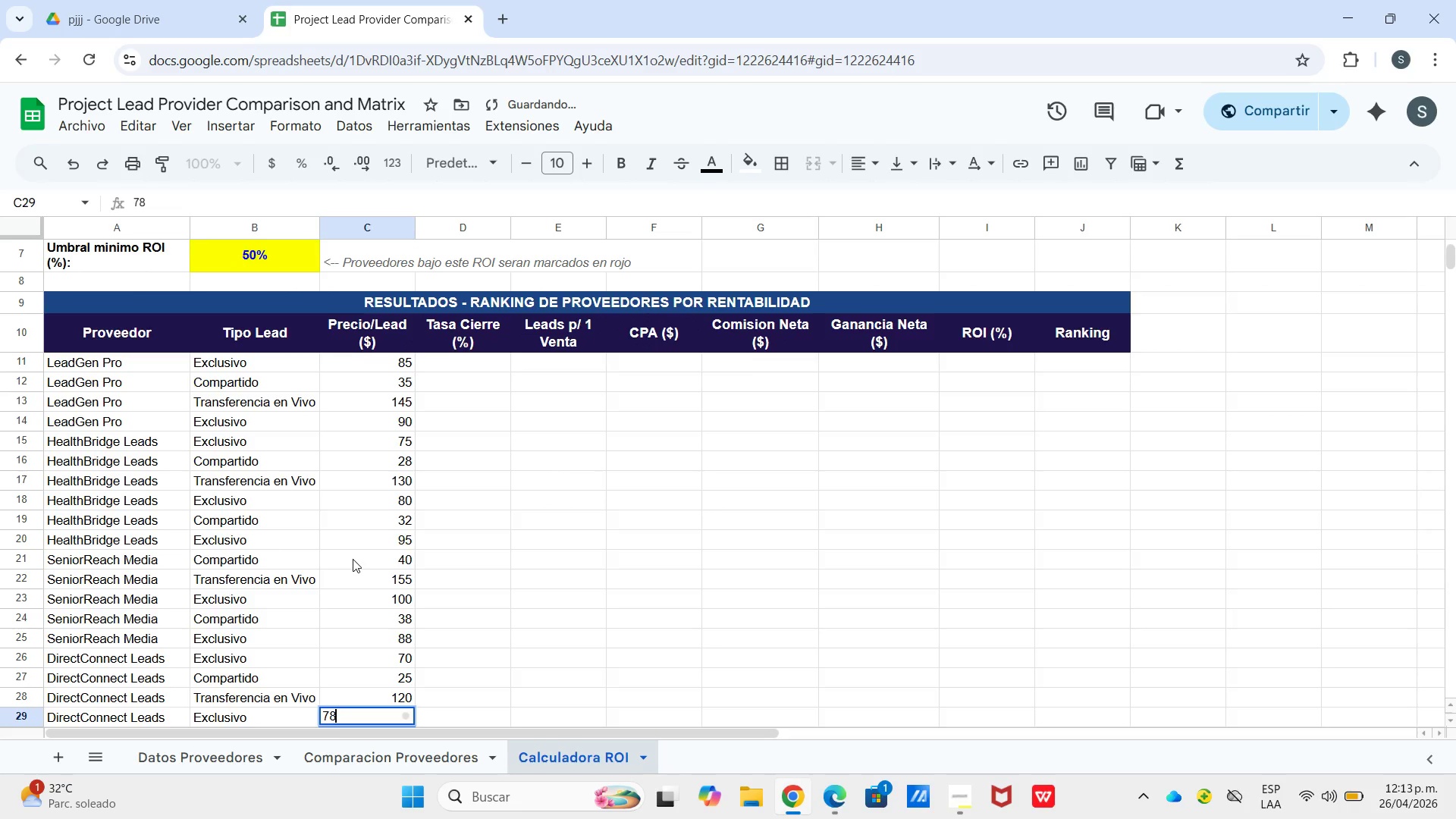 
key(Numpad8)
 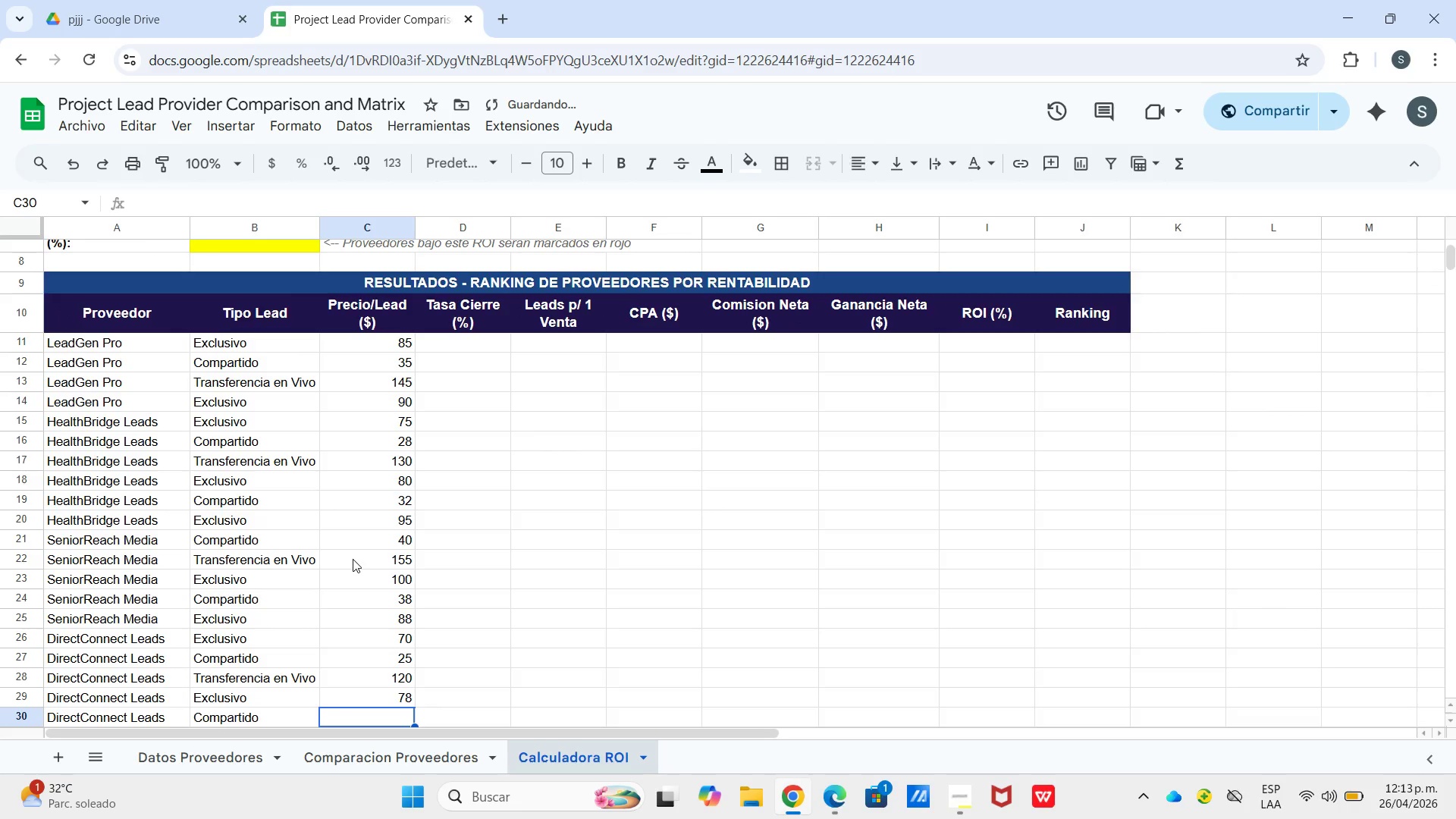 
key(Enter)
 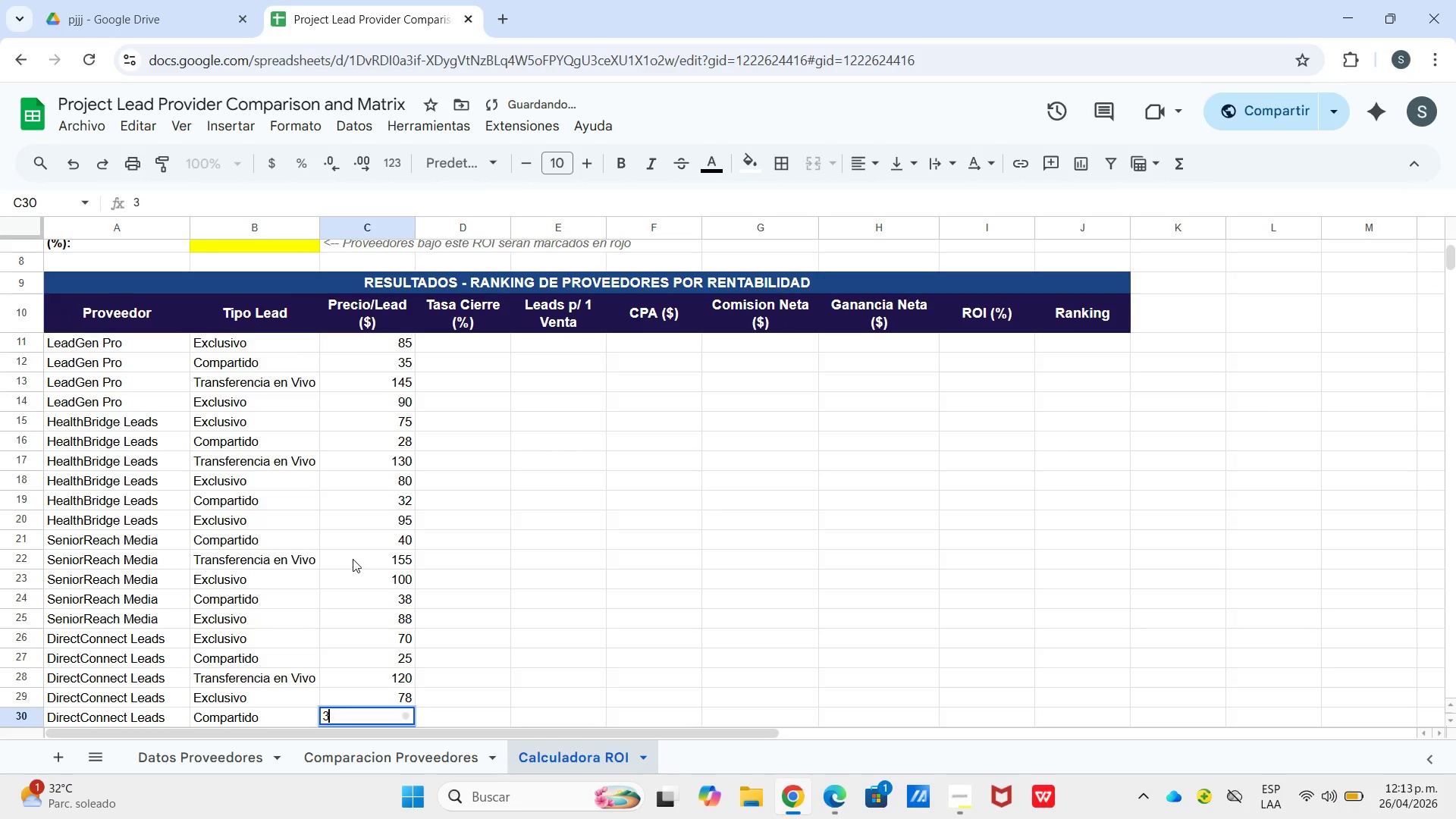 
key(Numpad3)
 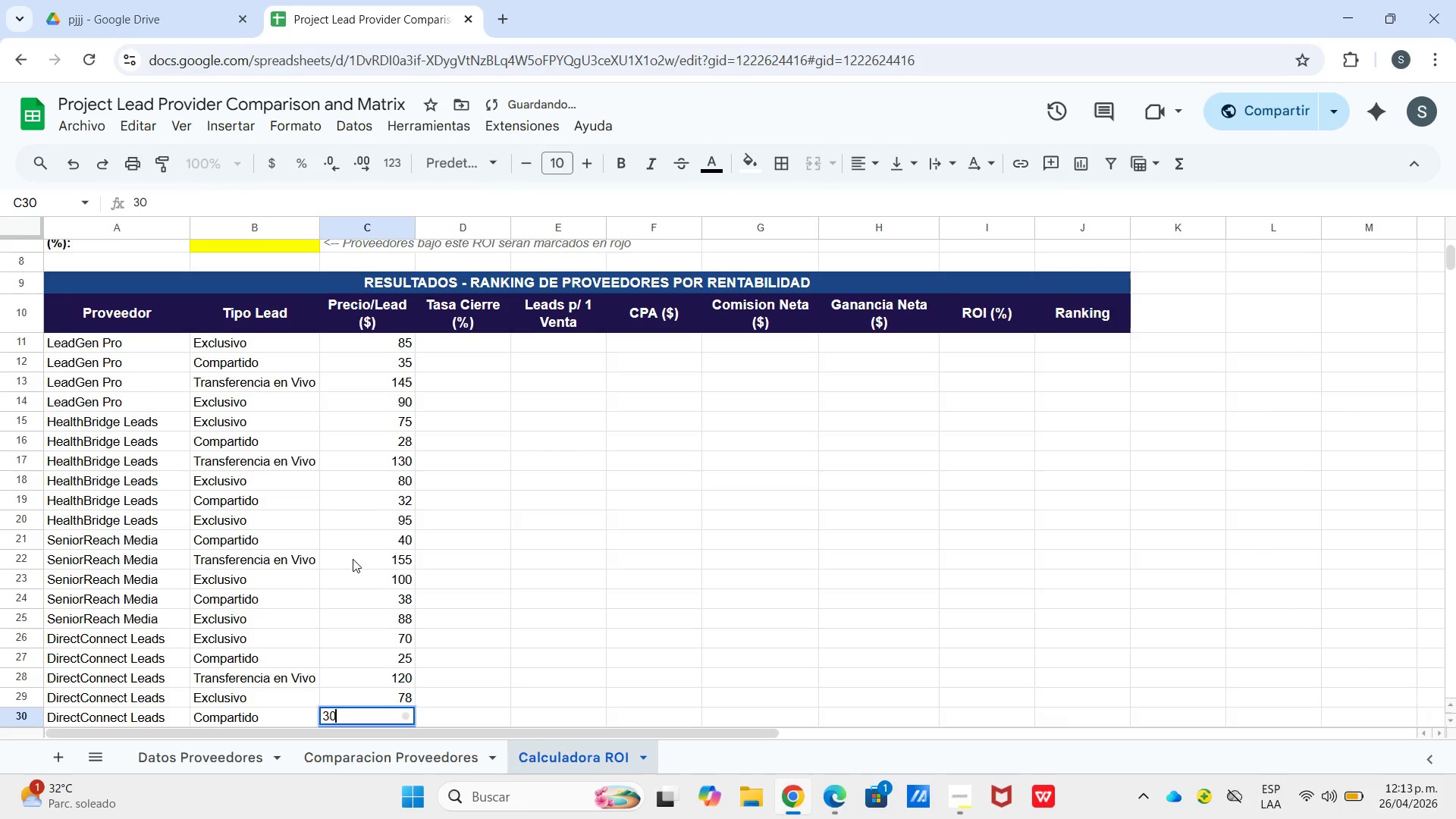 
key(Numpad0)
 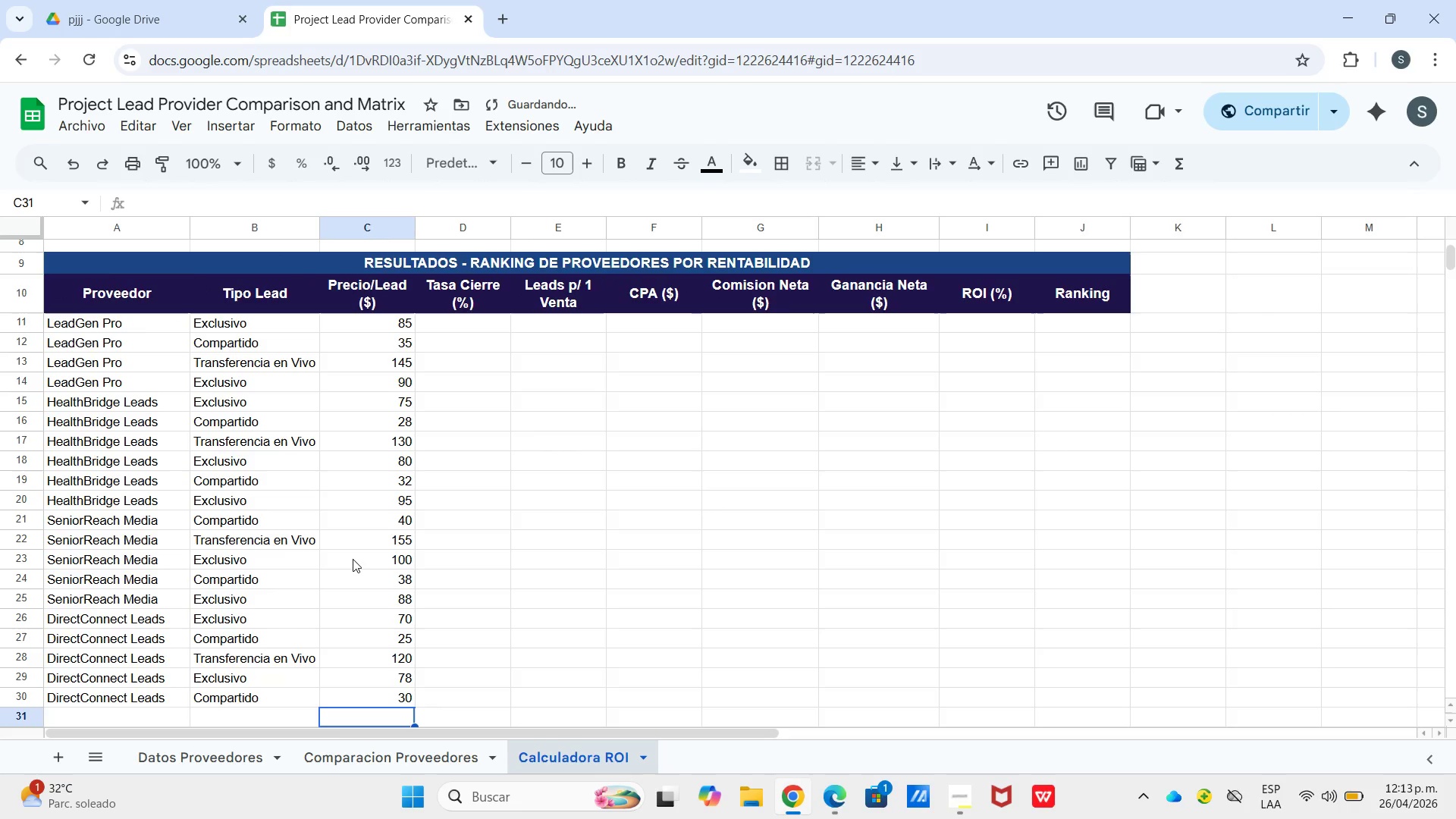 
key(Enter)
 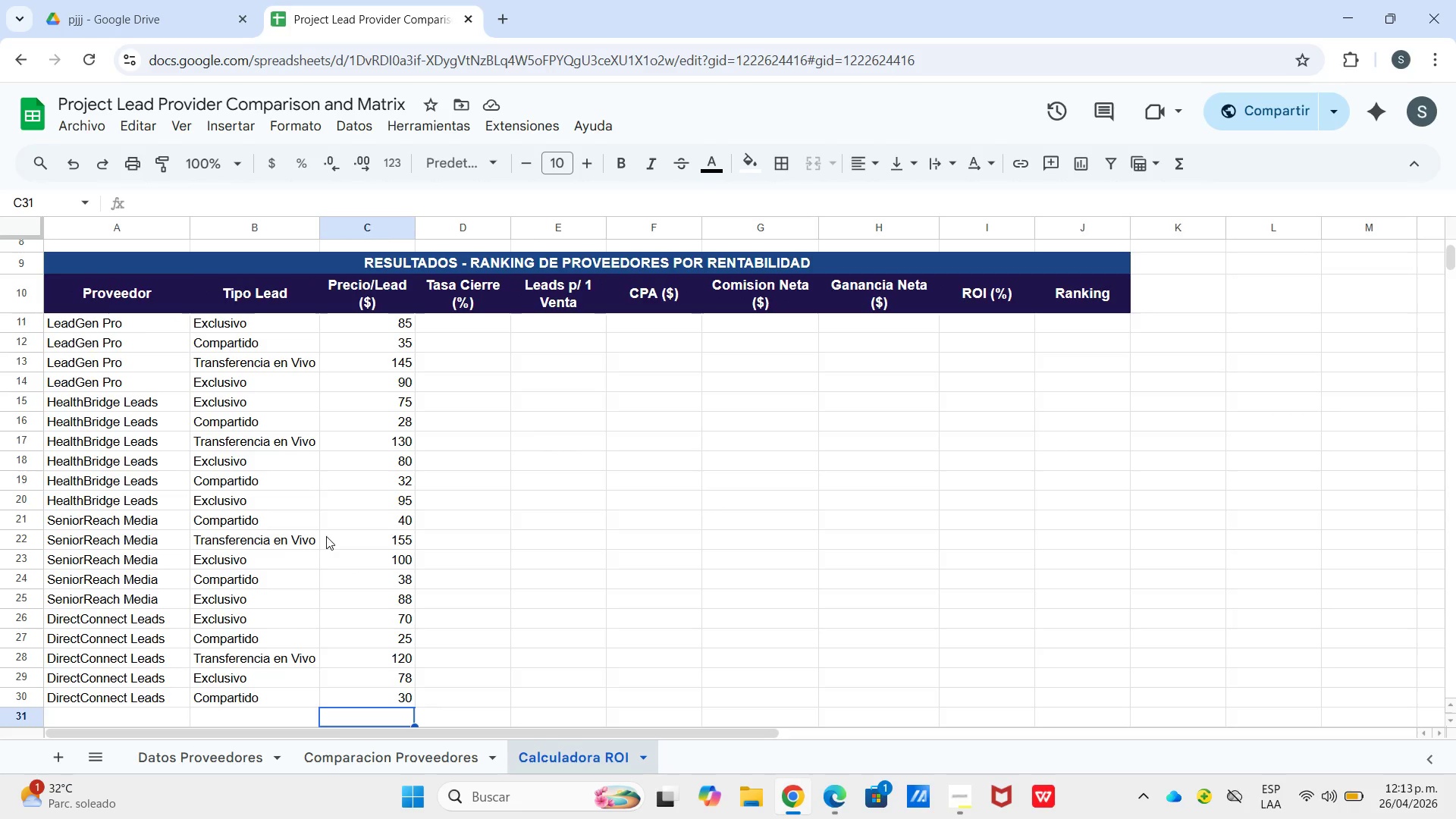 
wait(17.69)
 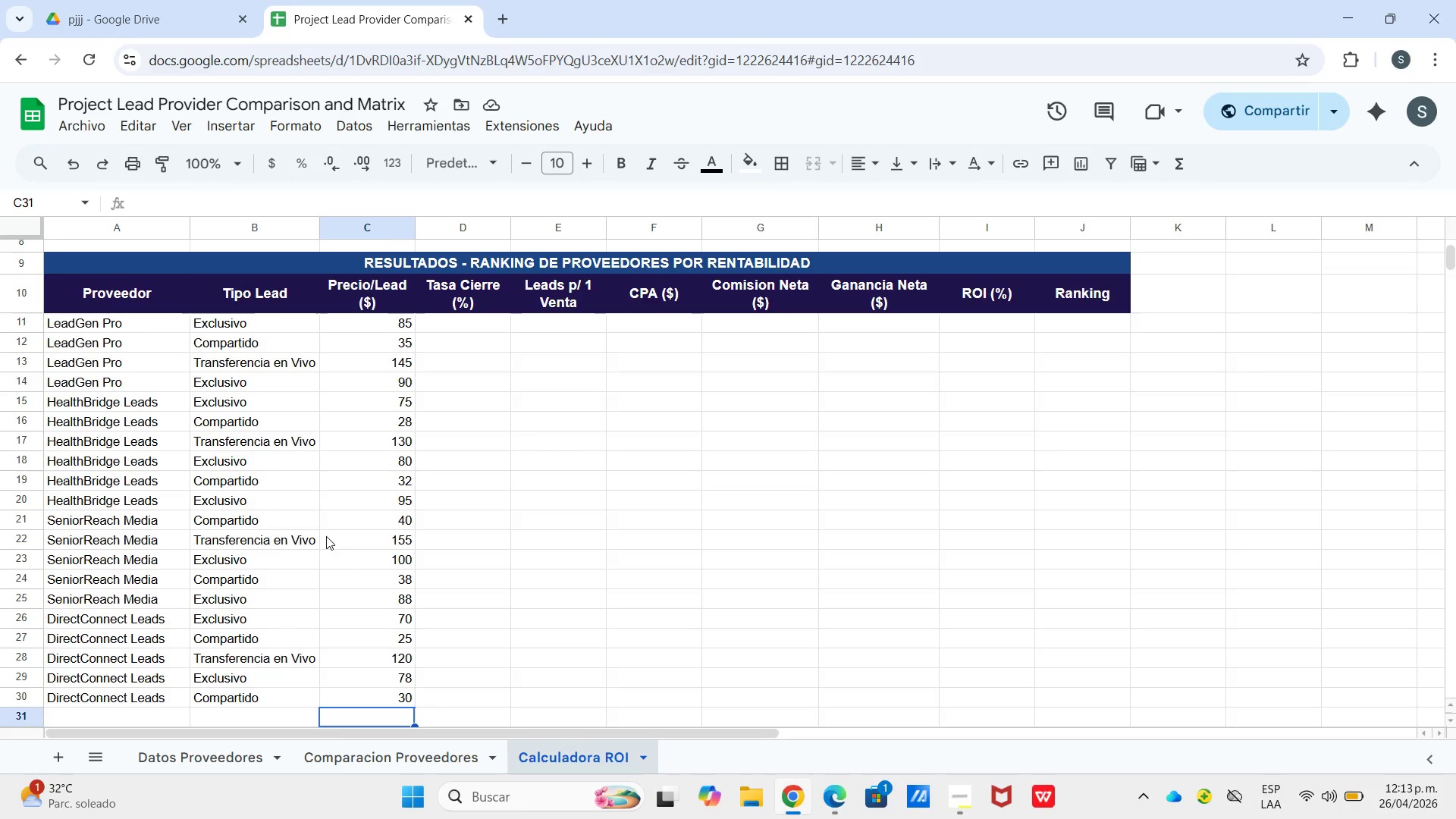 
double_click([469, 331])
 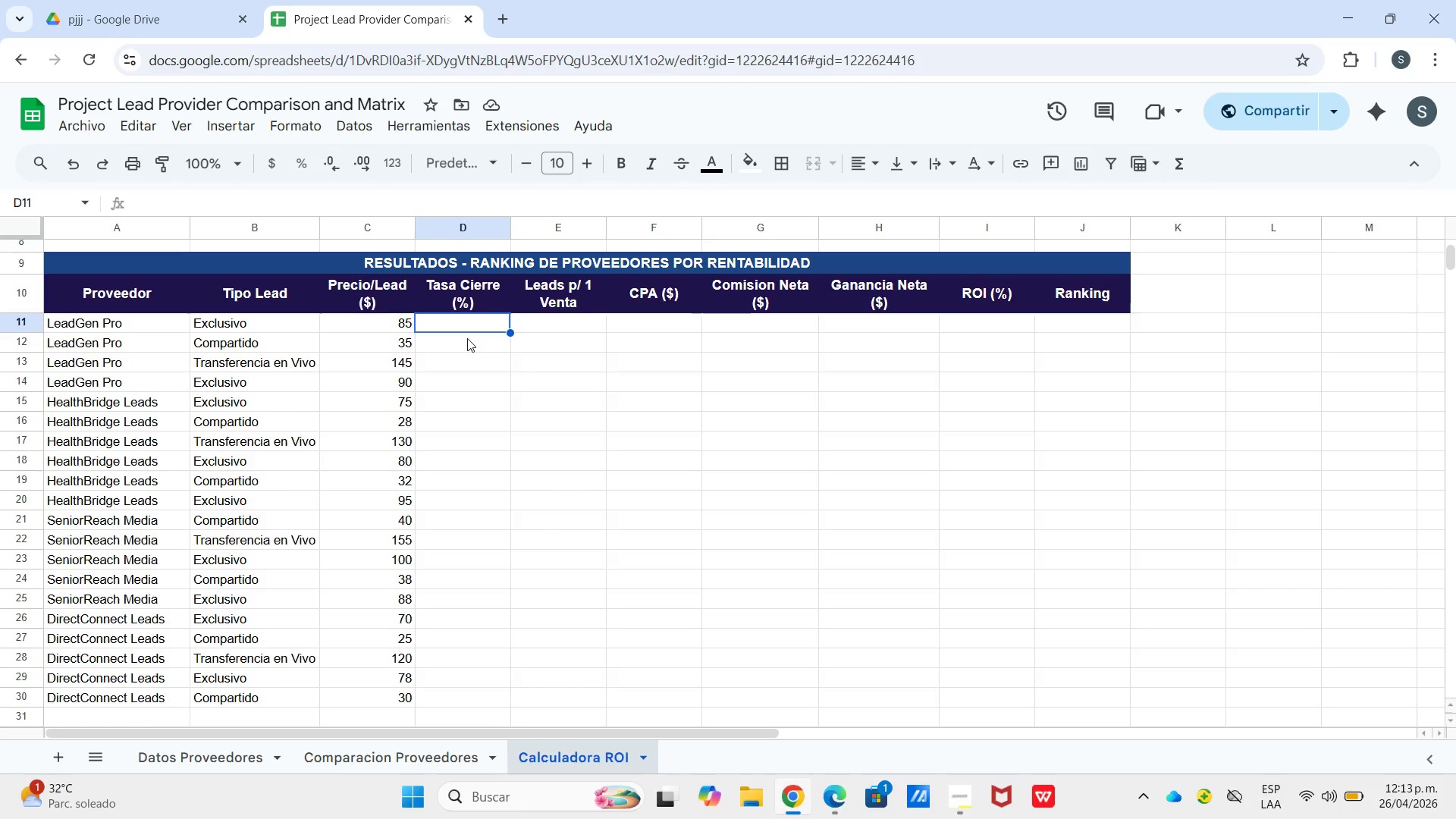 
wait(6.14)
 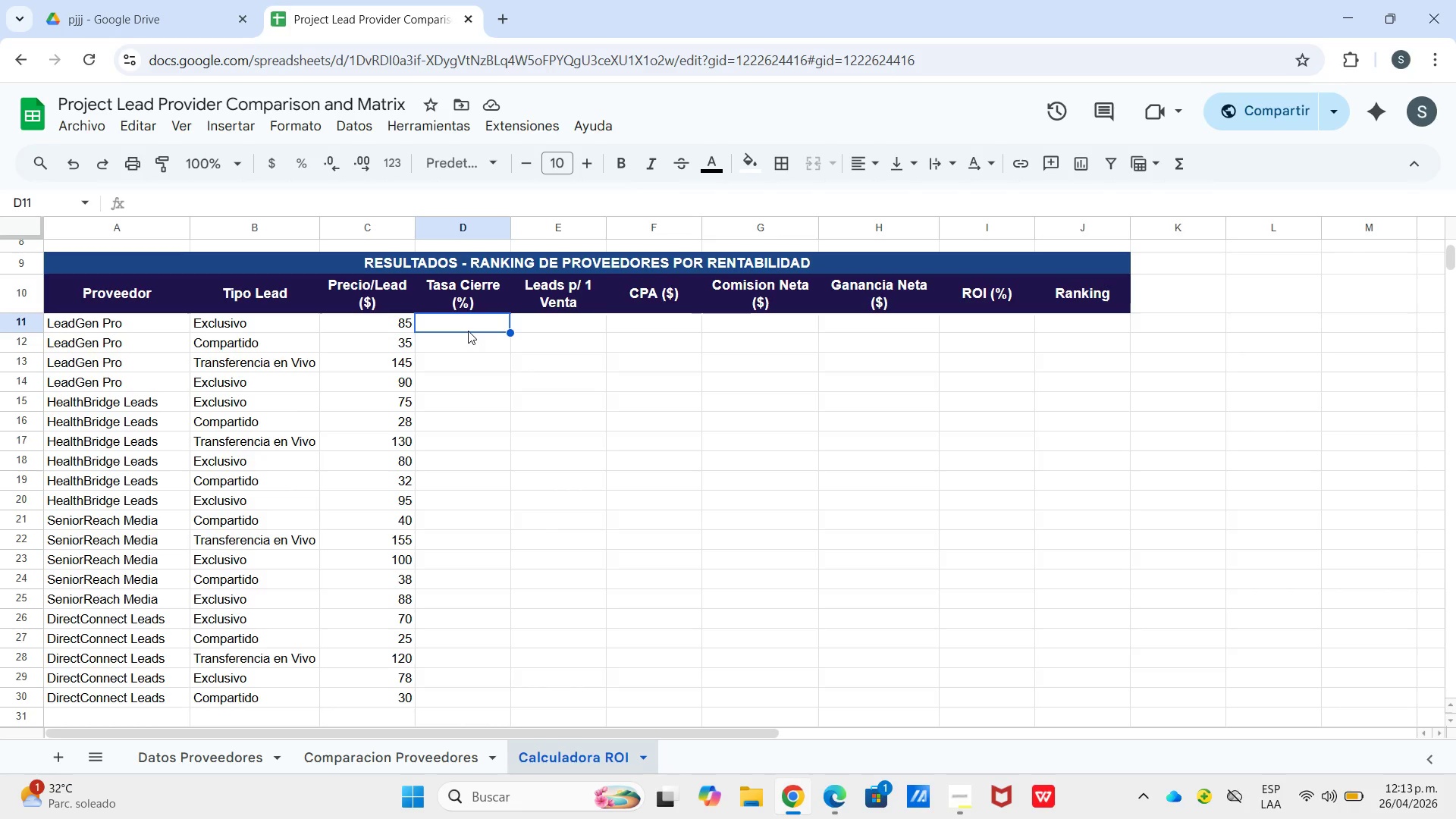 
key(Shift+0)
 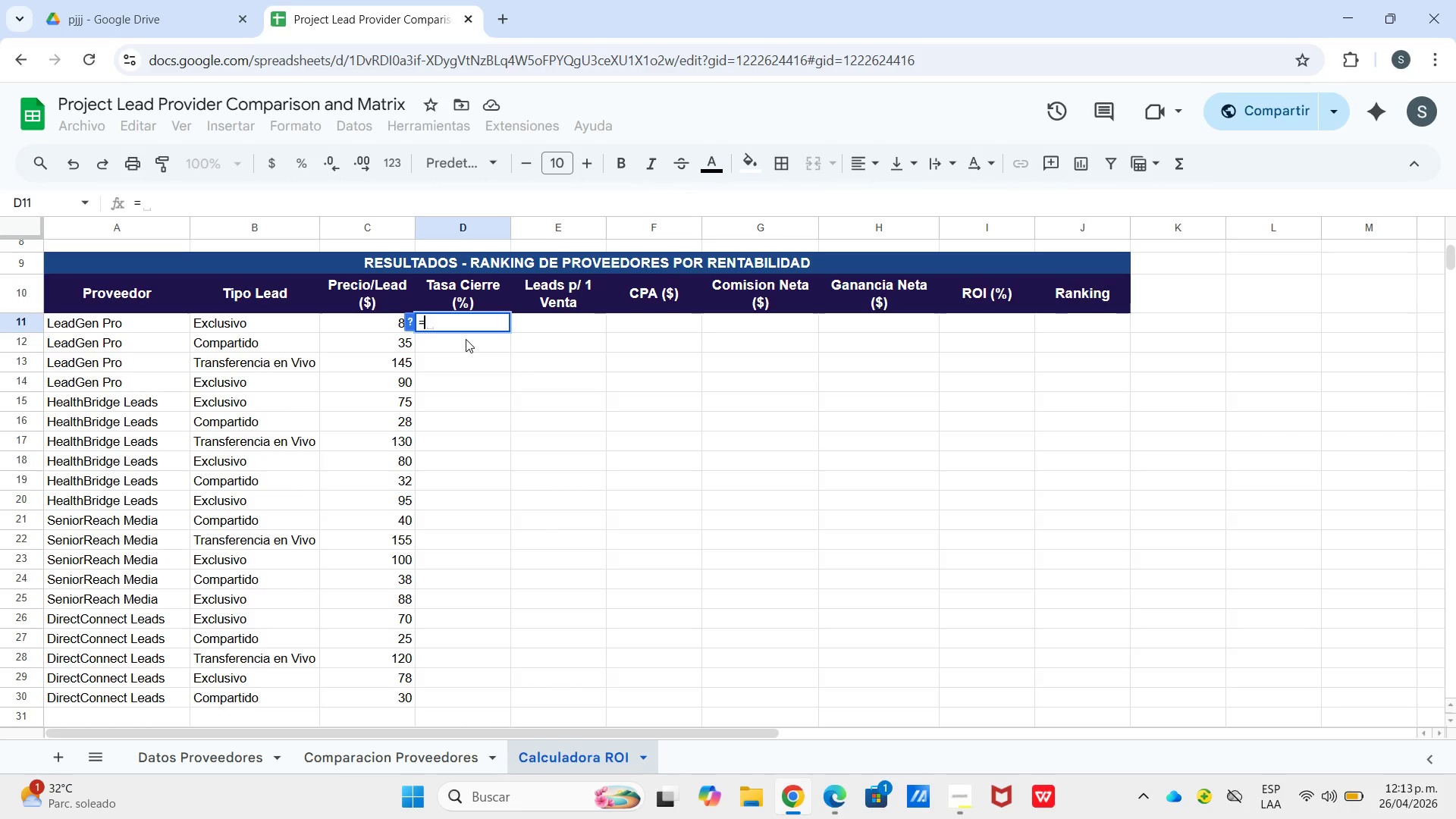 
type($b$4)
 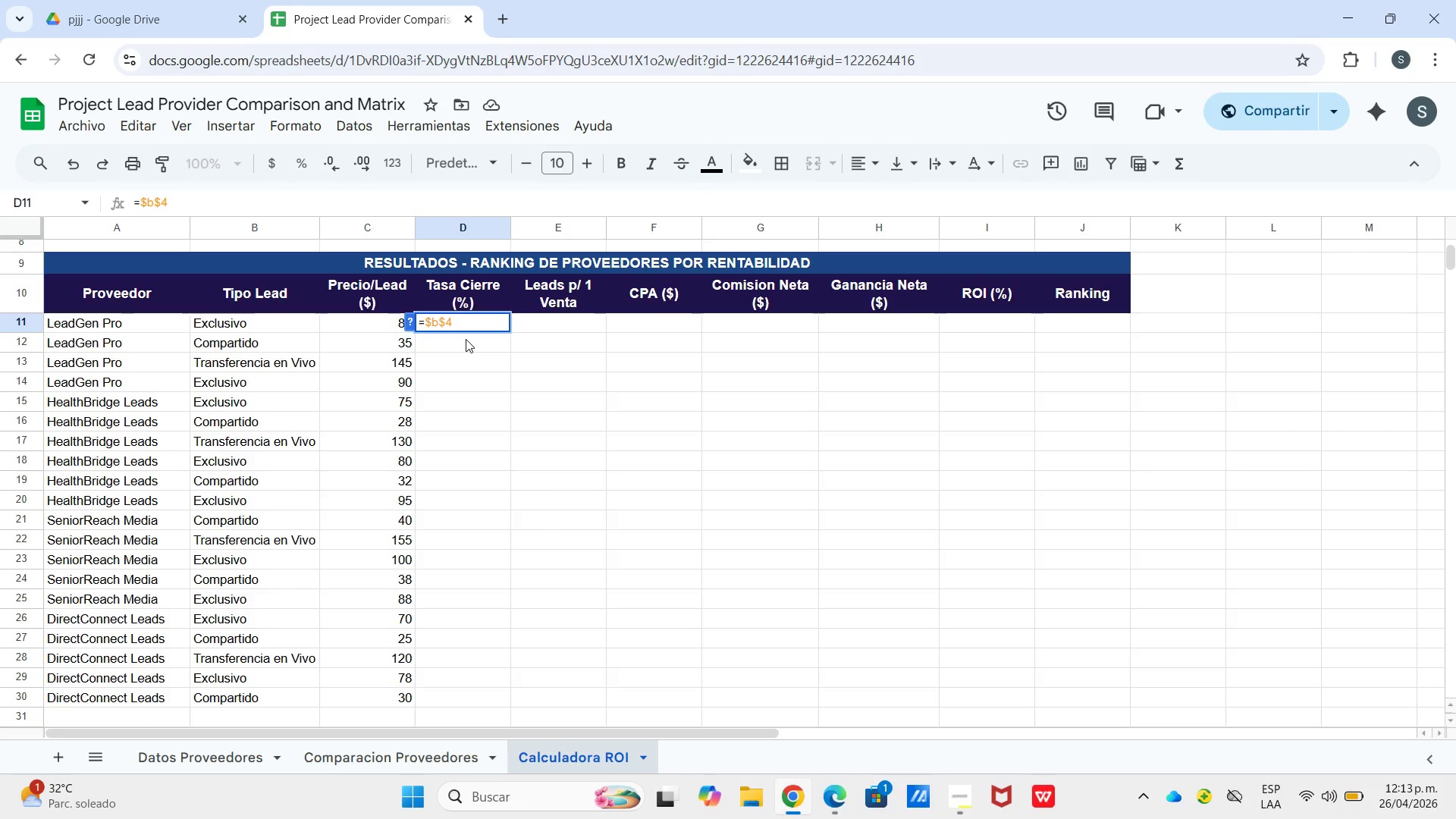 
key(Enter)
 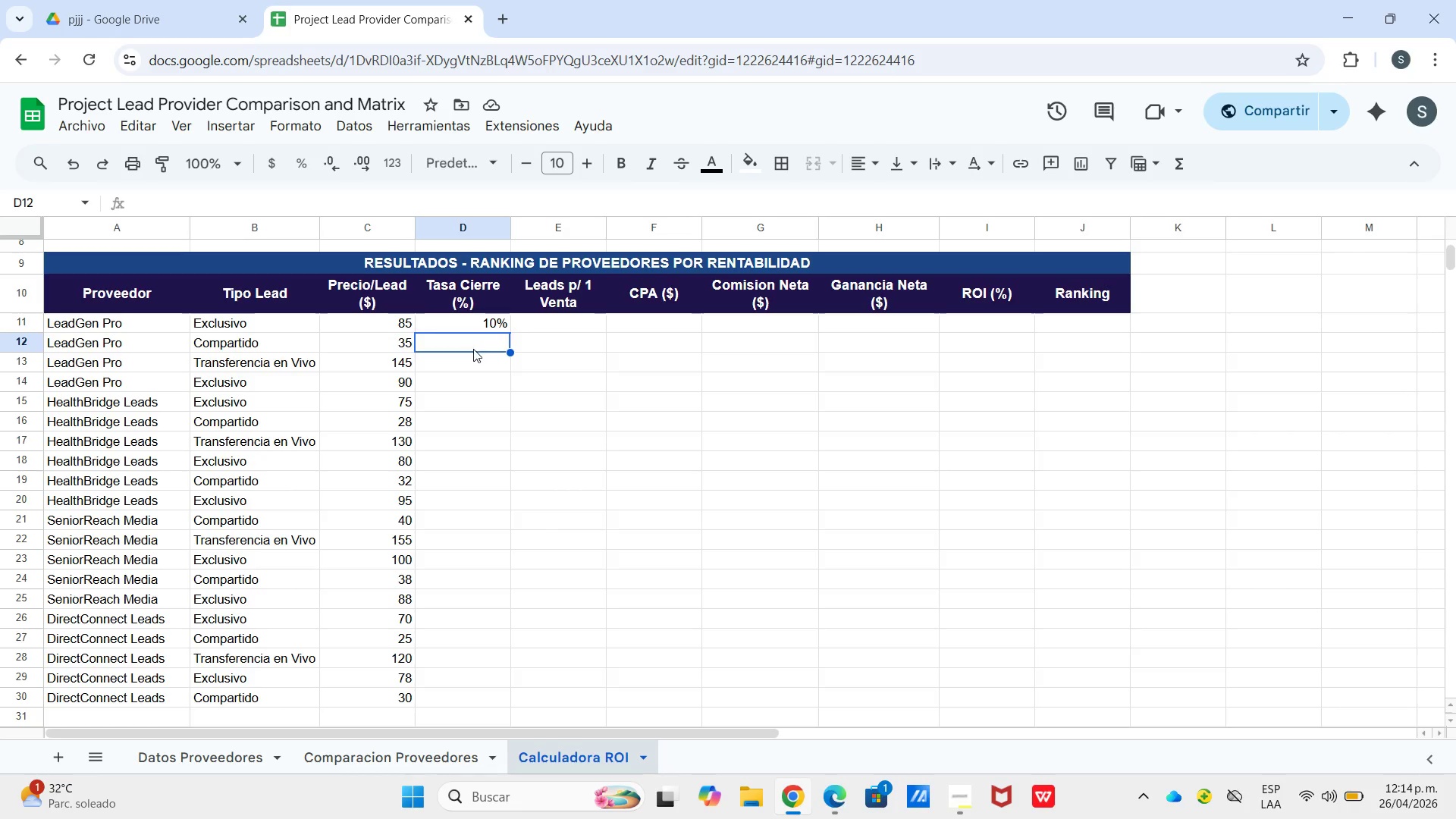 
wait(10.39)
 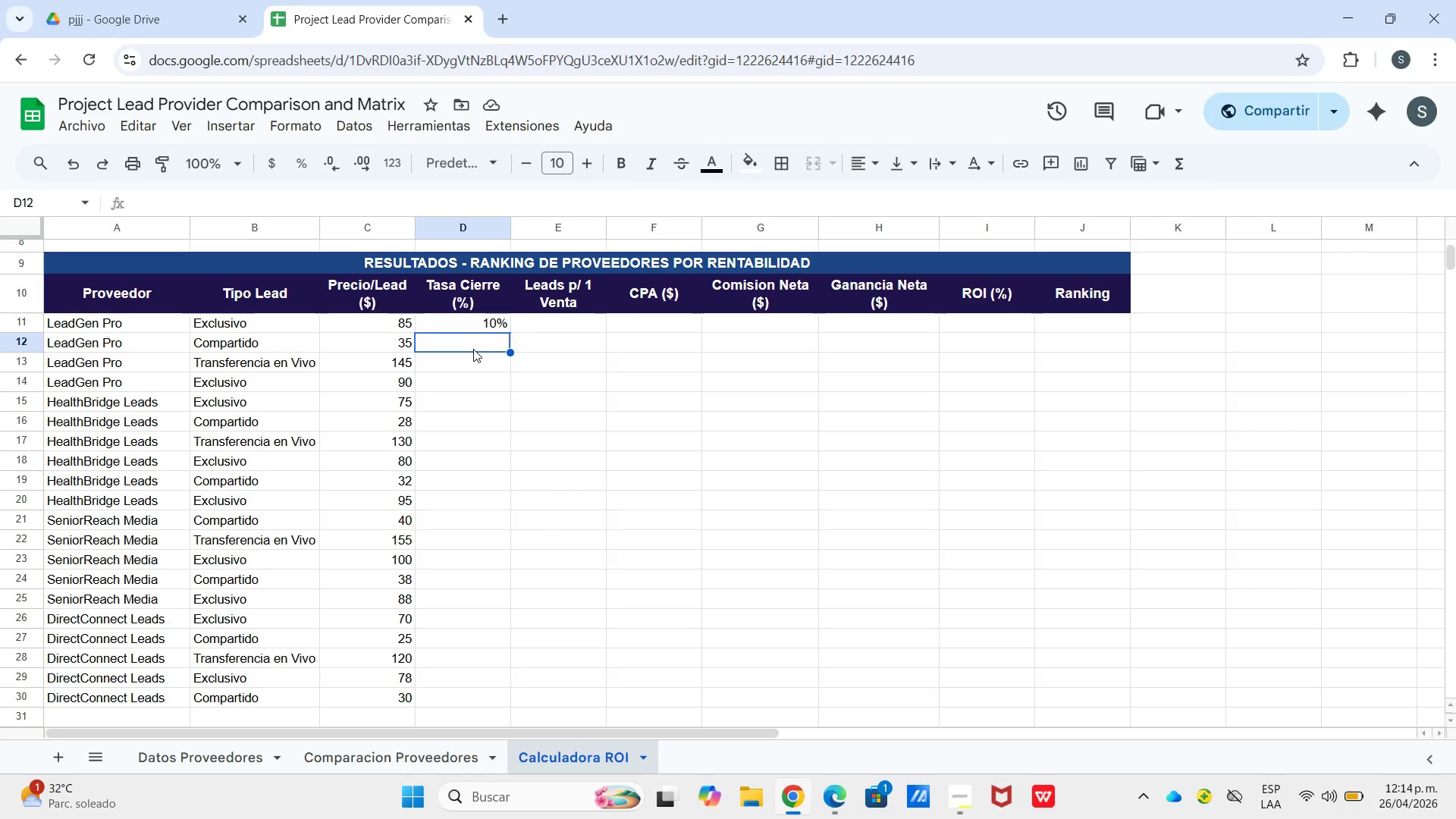 
left_click([472, 315])
 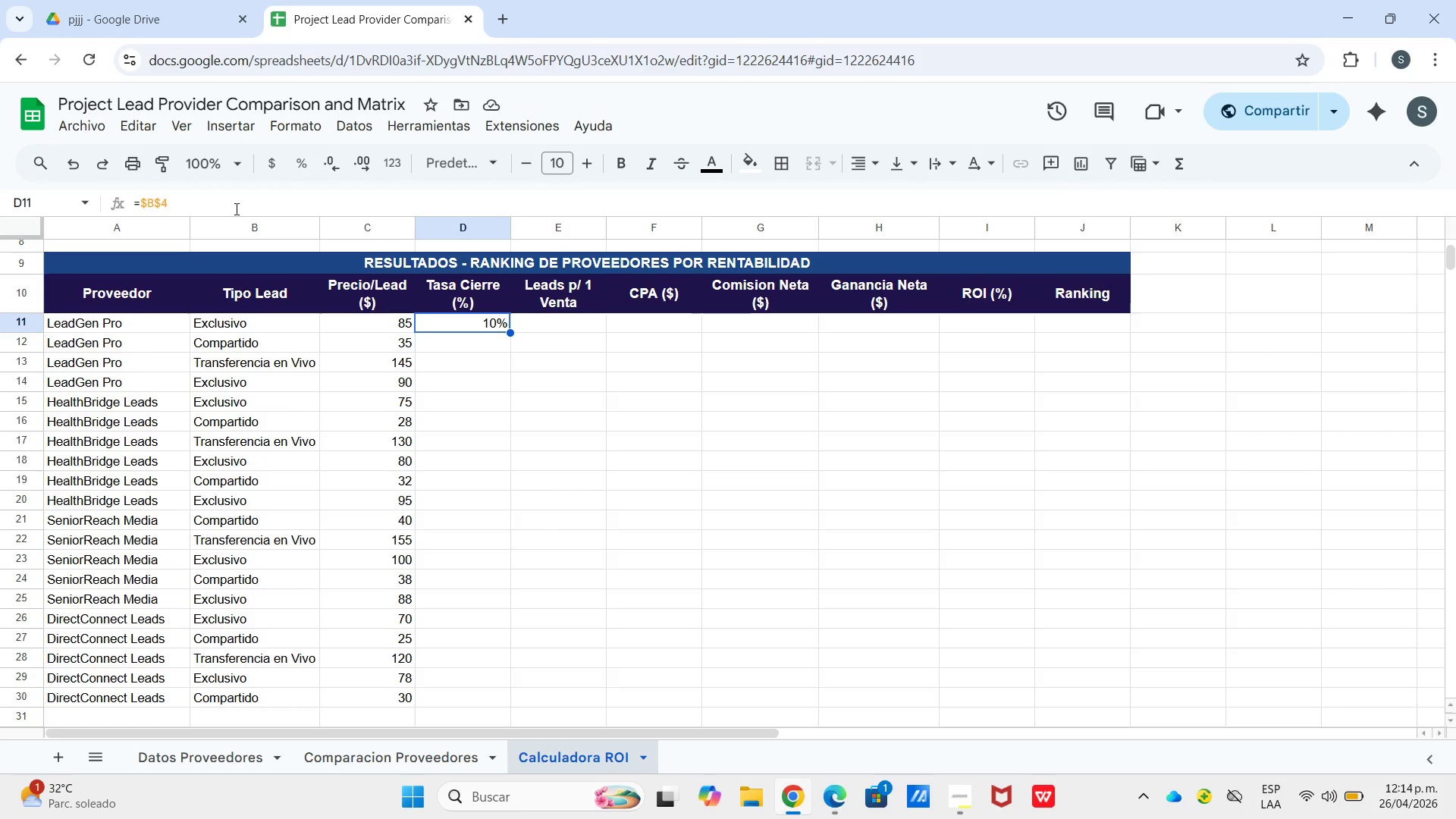 
left_click_drag(start_coordinate=[234, 209], to_coordinate=[109, 199])
 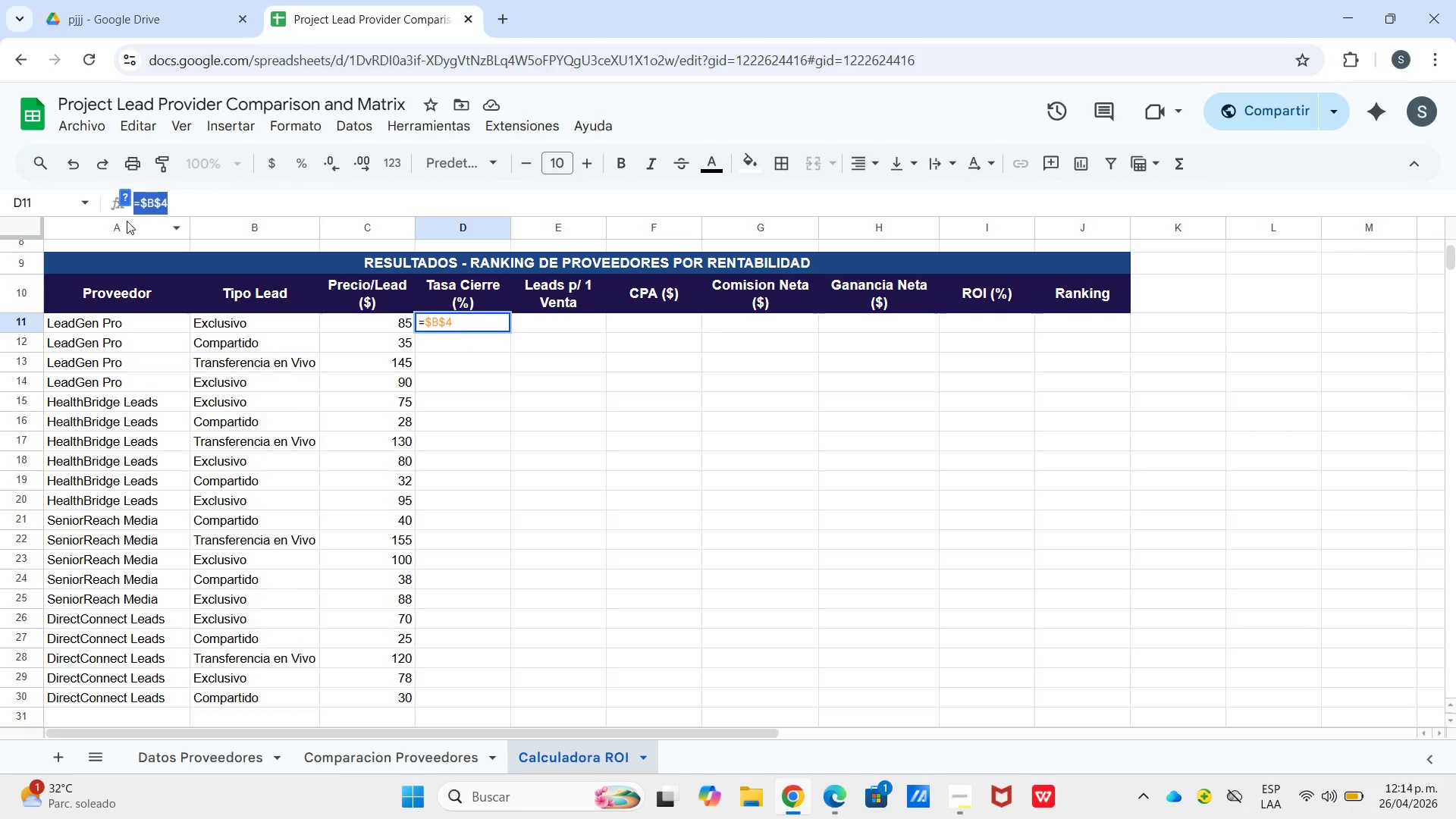 
key(Control+C)
 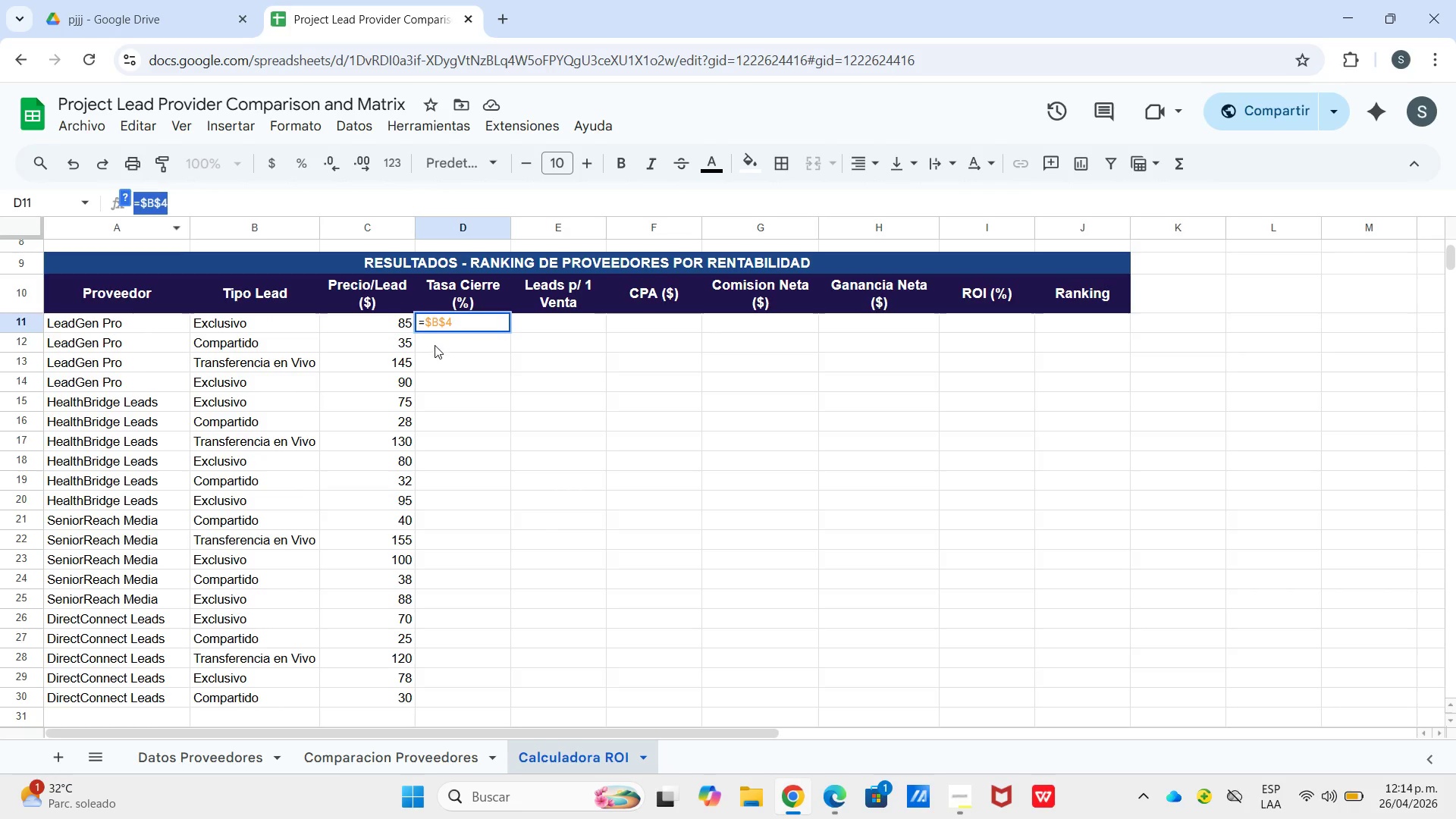 
left_click([435, 345])
 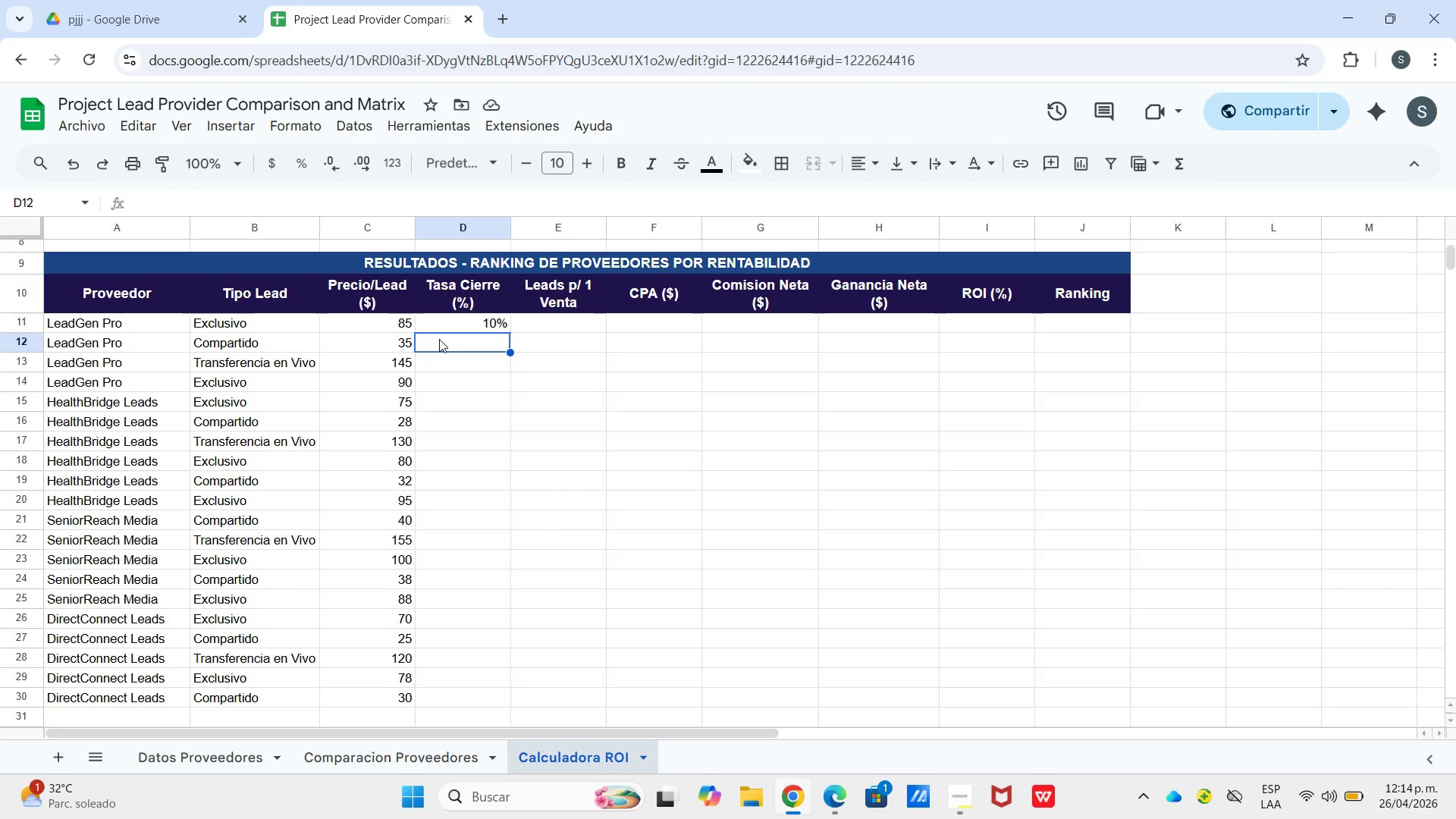 
key(Control+V)
 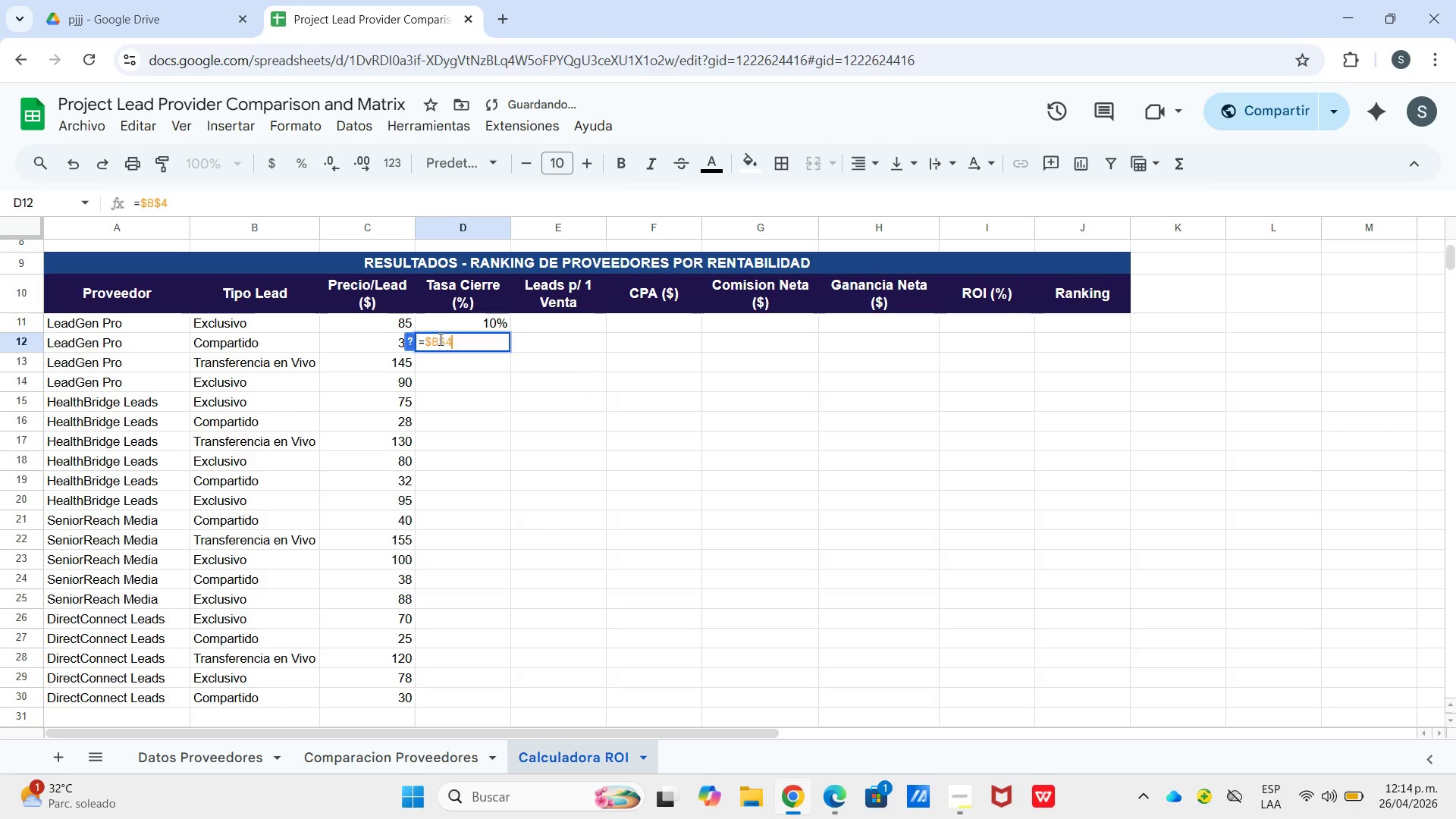 
key(Enter)
 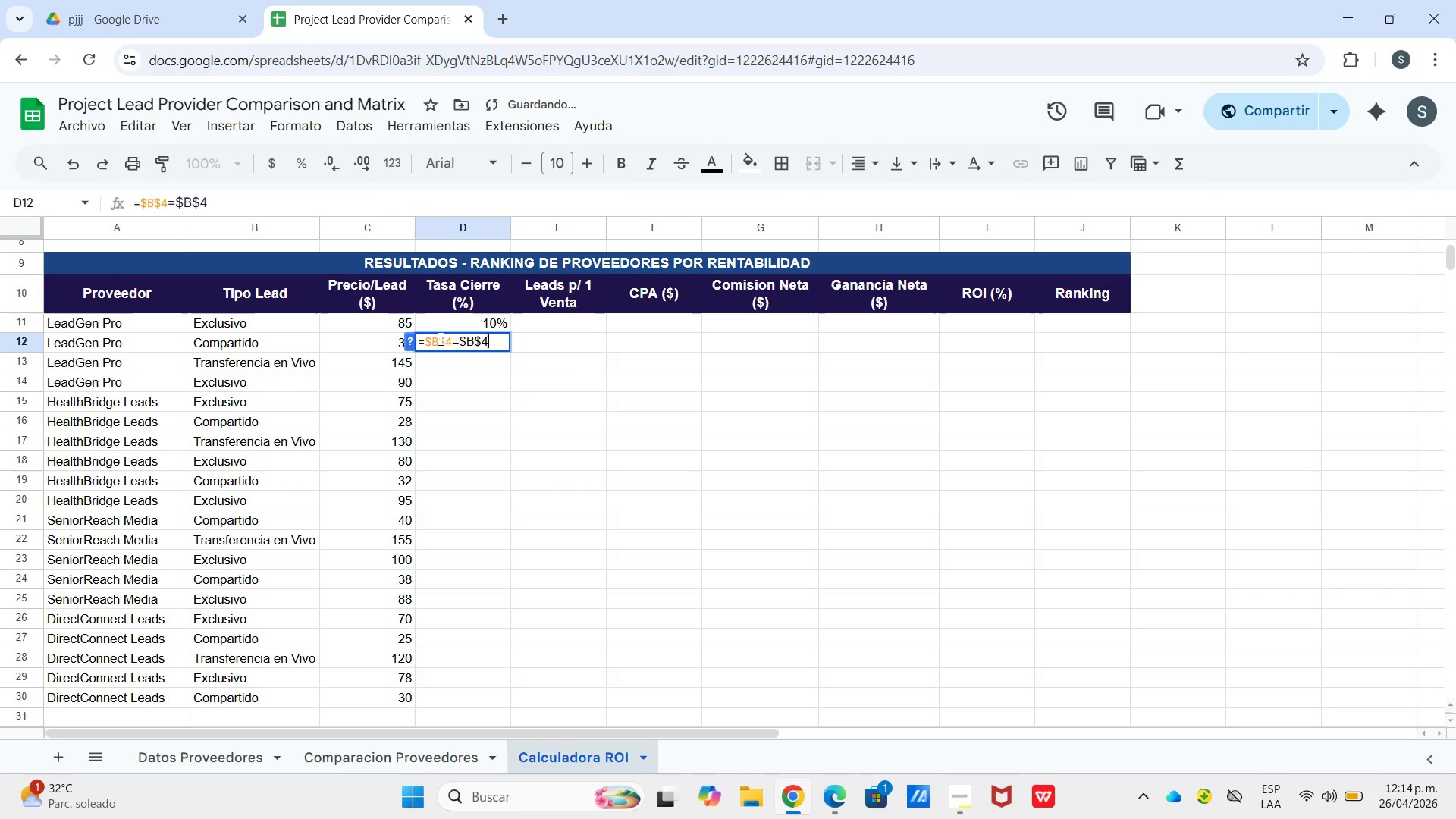 
key(Control+V)
 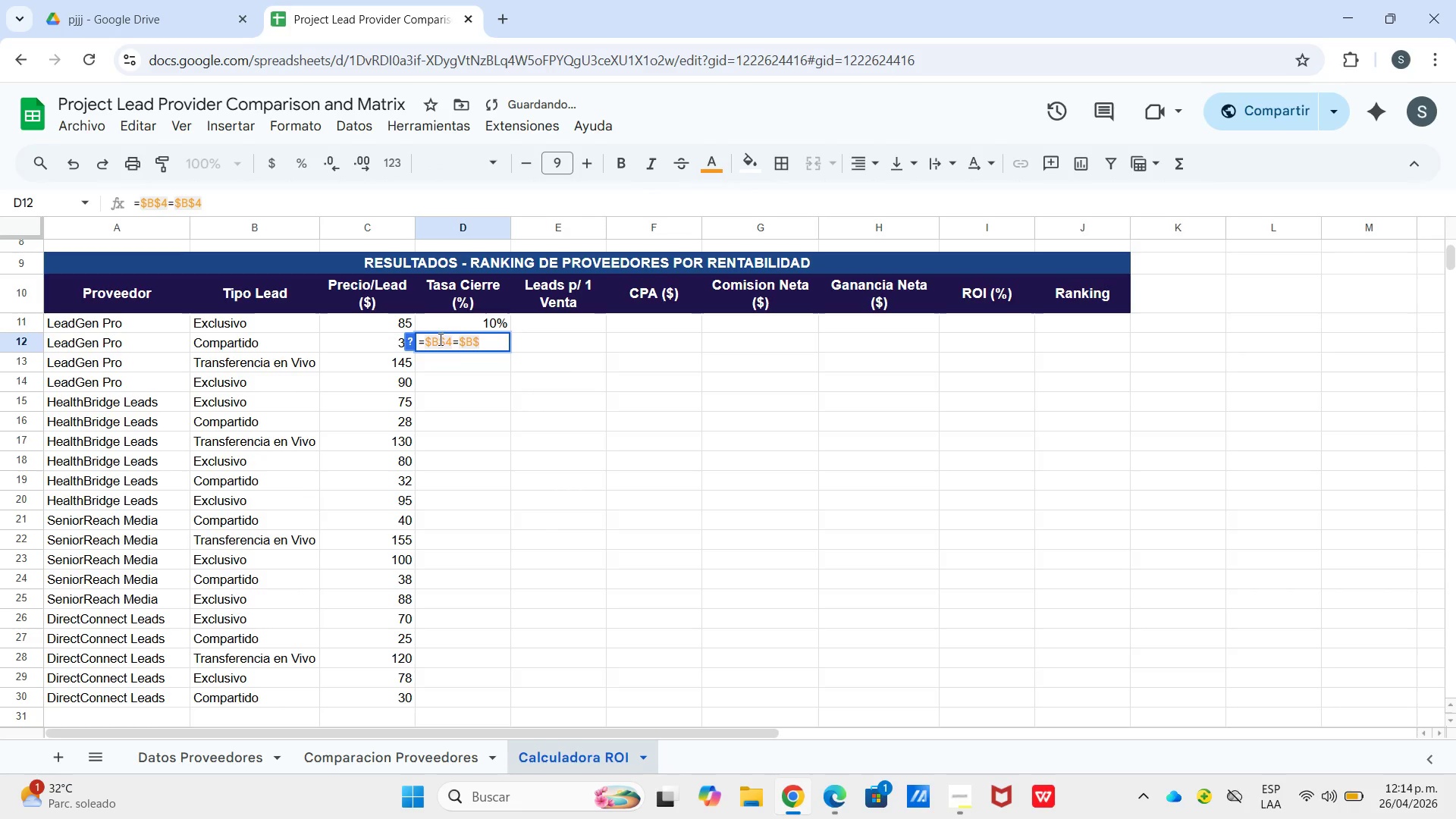 
key(Control+Backspace)
 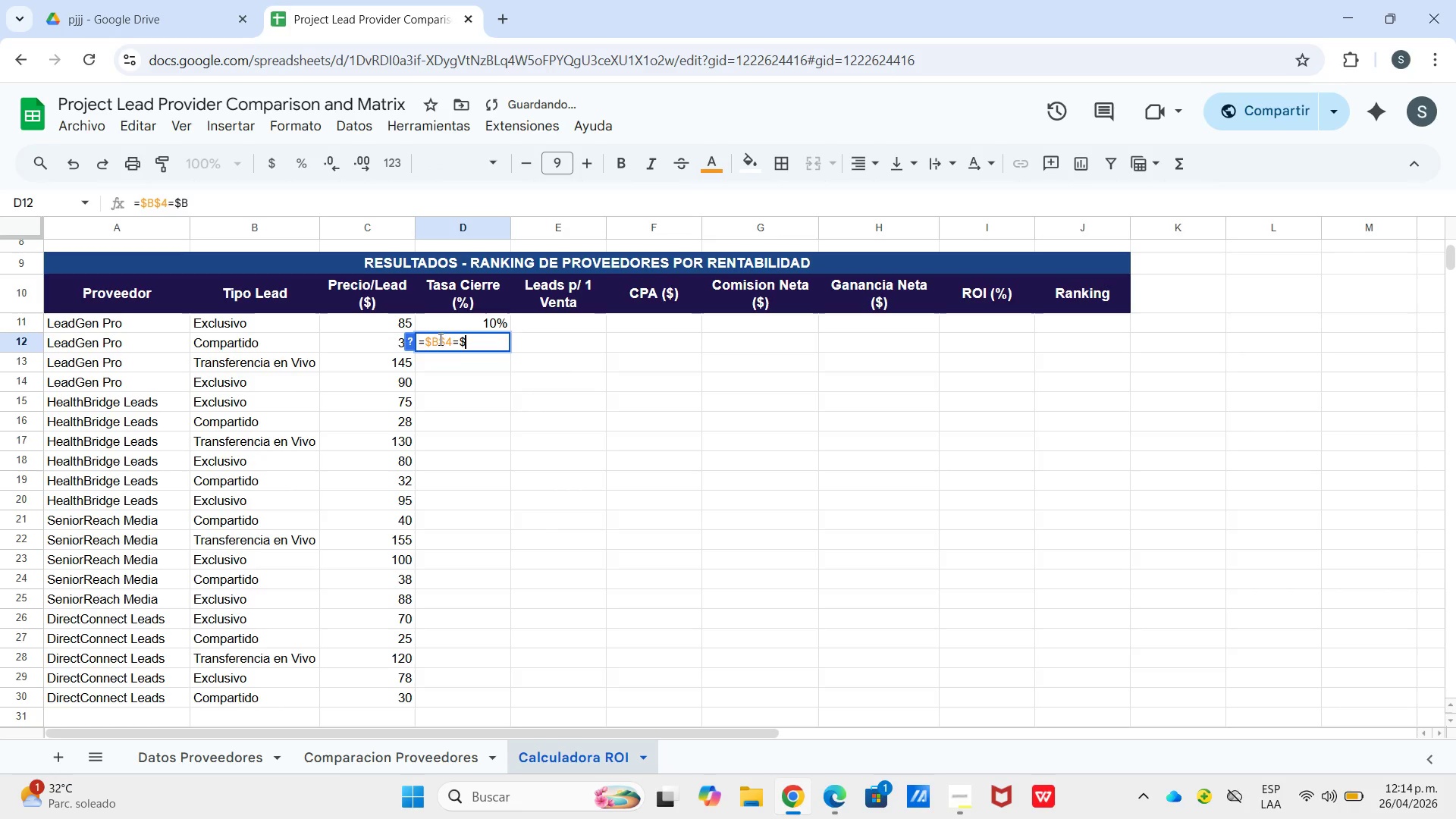 
key(Control+Backspace)
 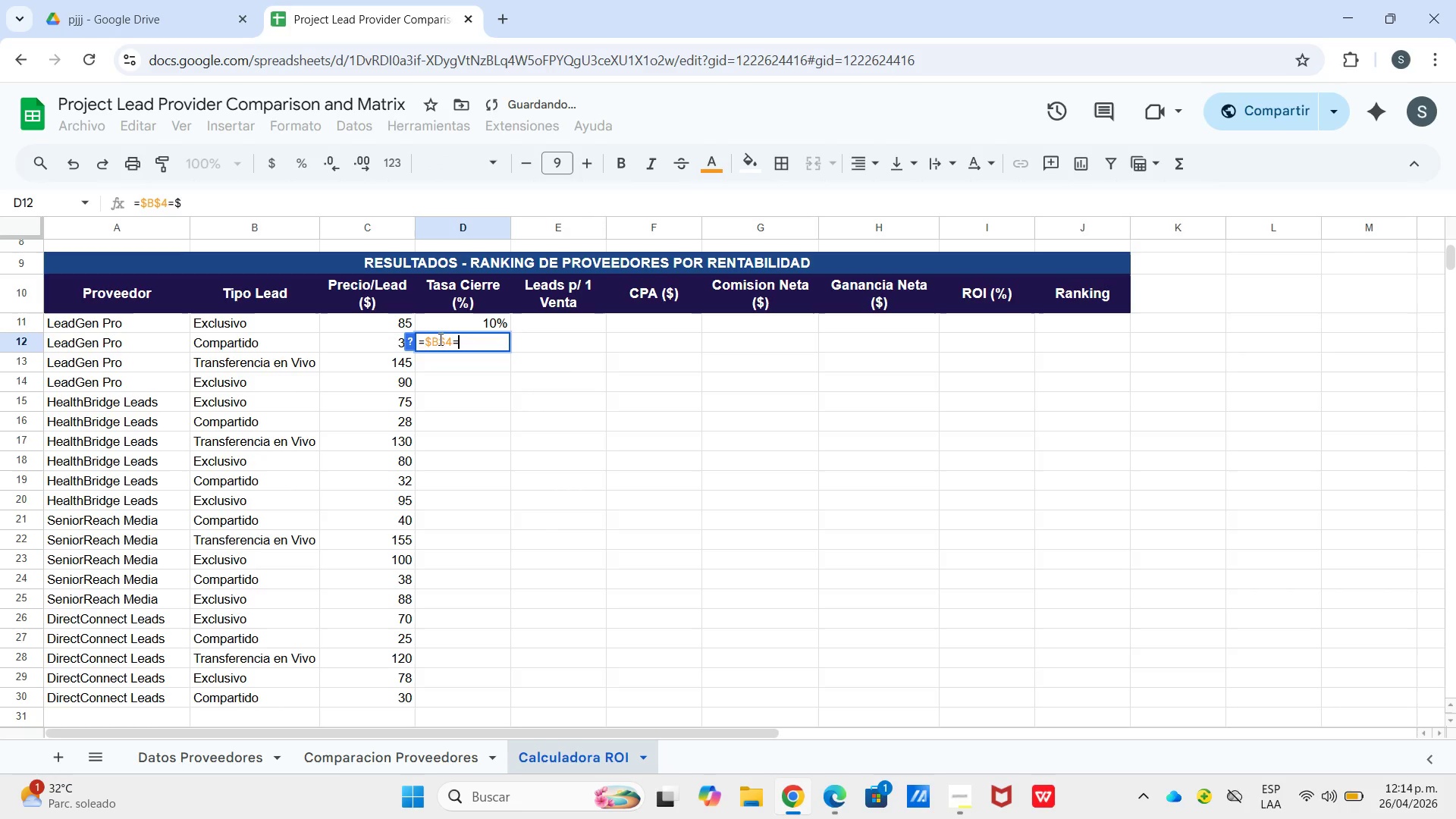 
key(Control+Backspace)
 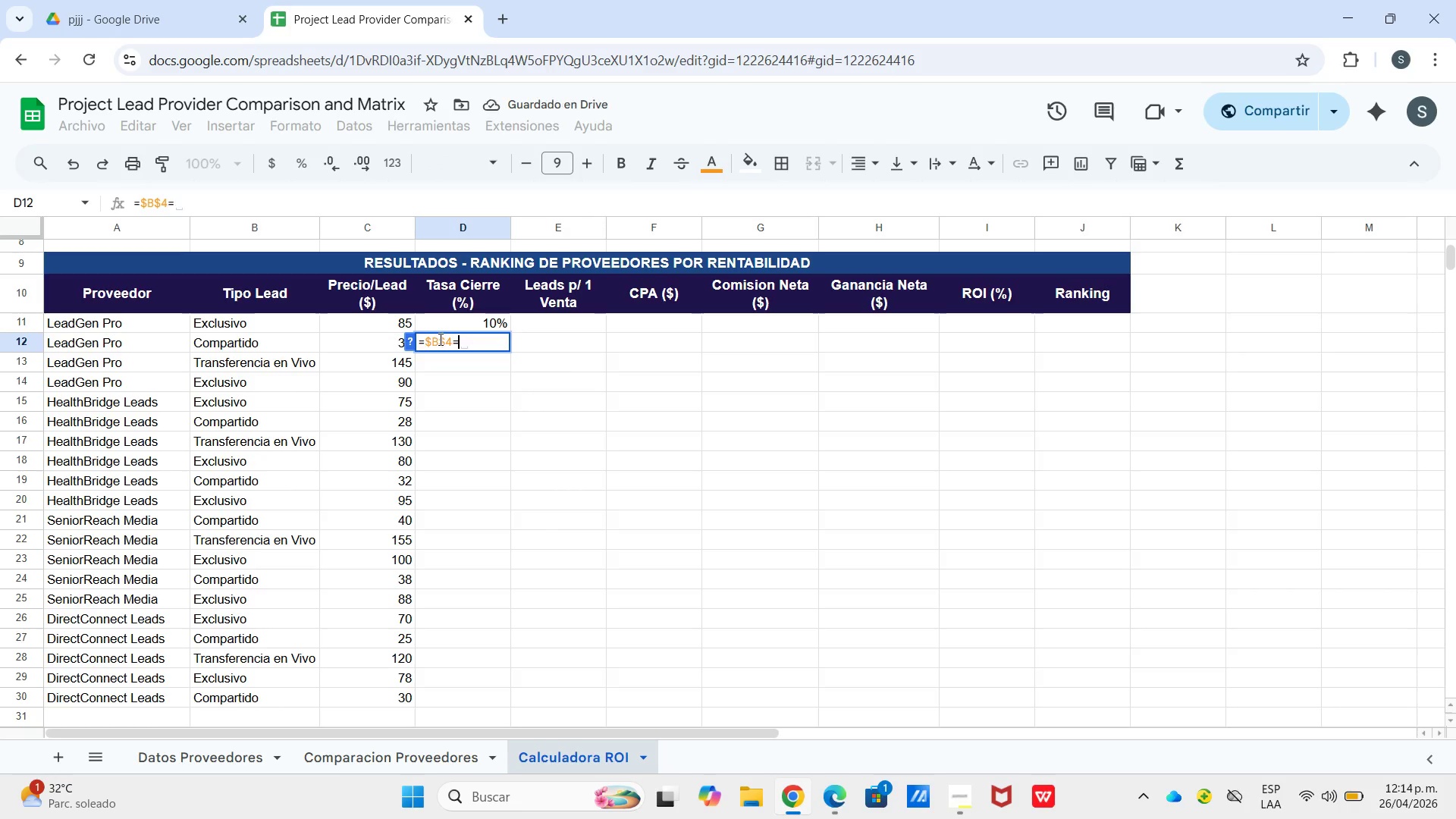 
key(Control+Backspace)
 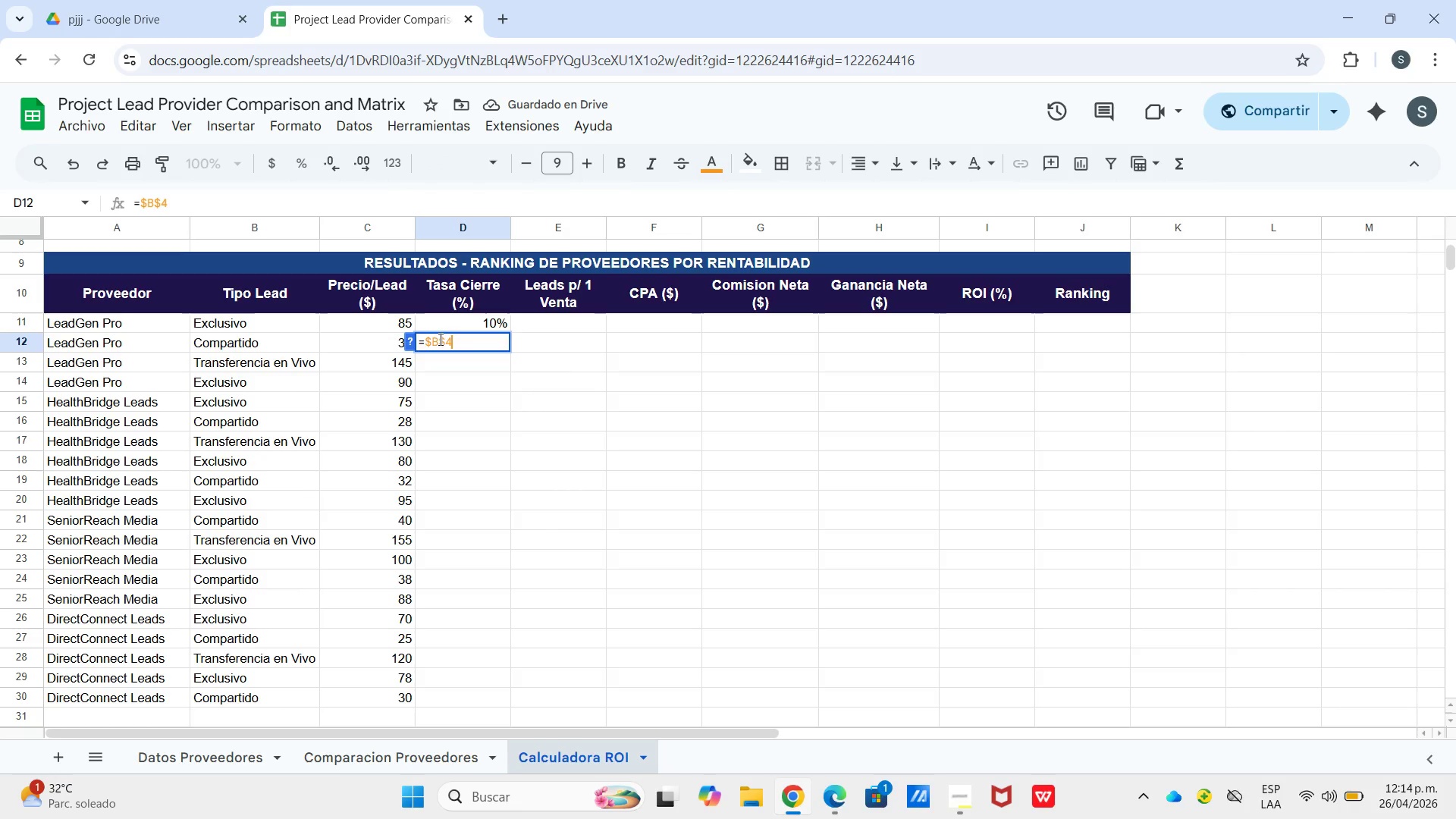 
key(Backspace)
 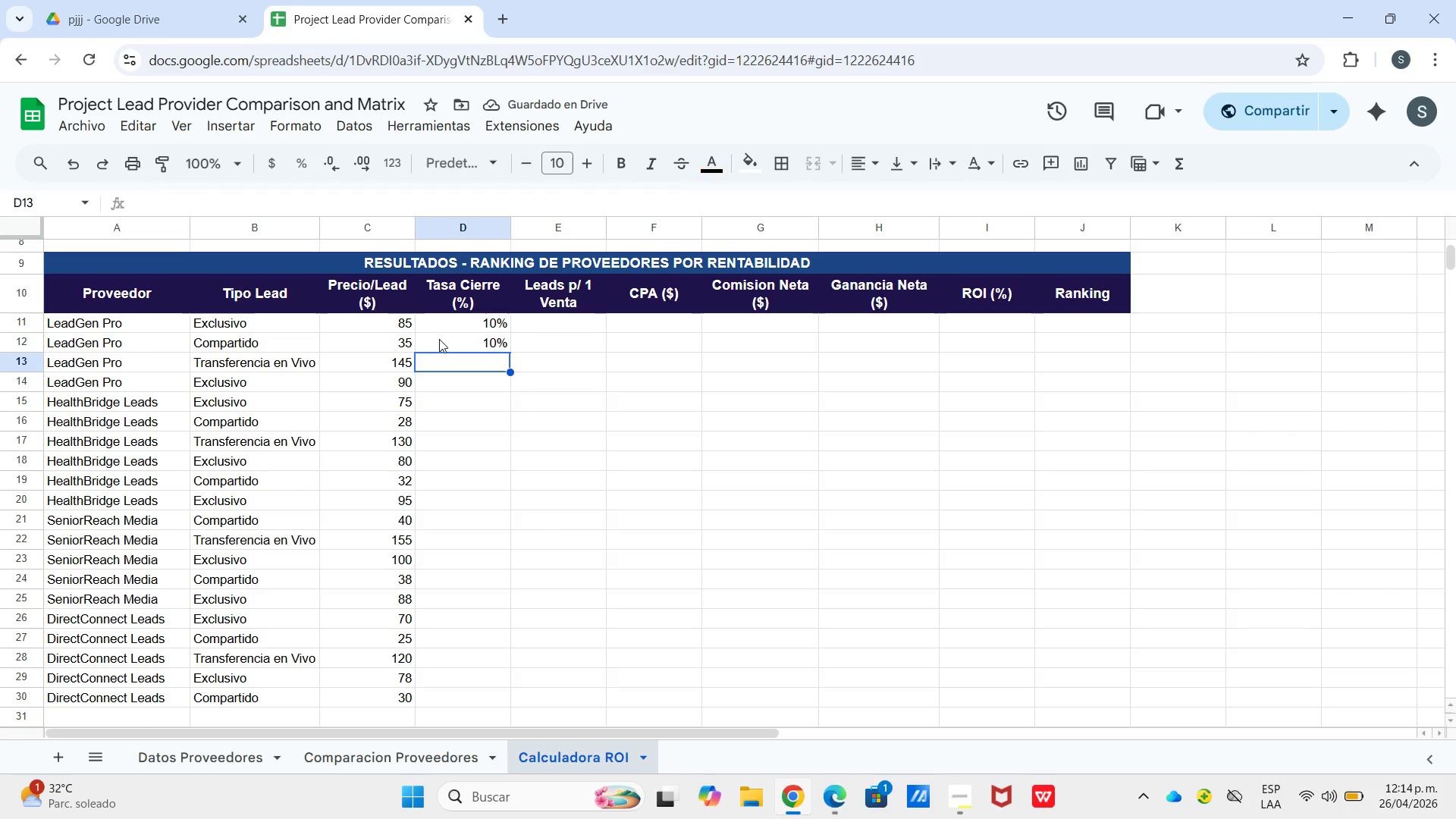 
key(Enter)
 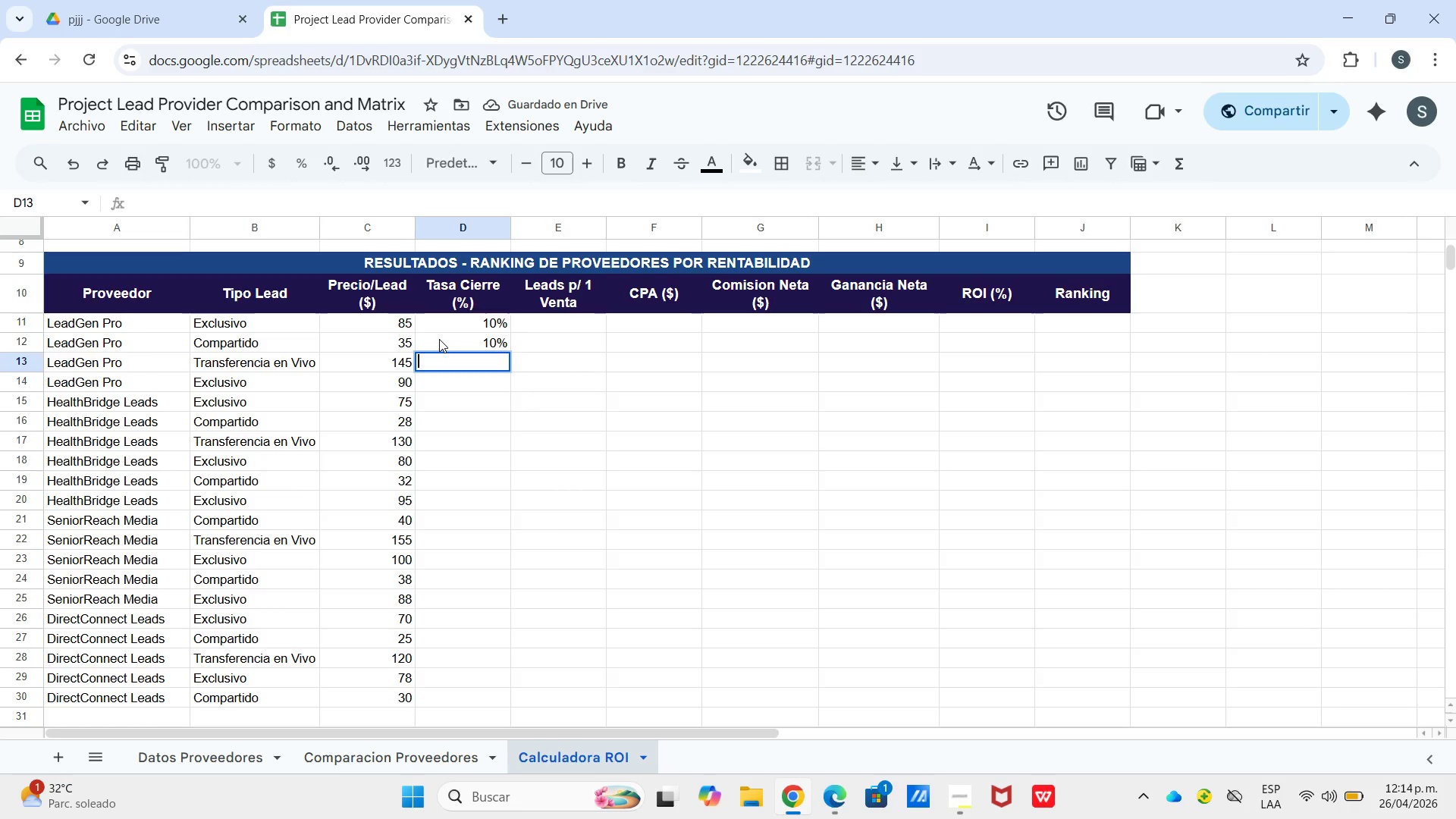 
key(Enter)
 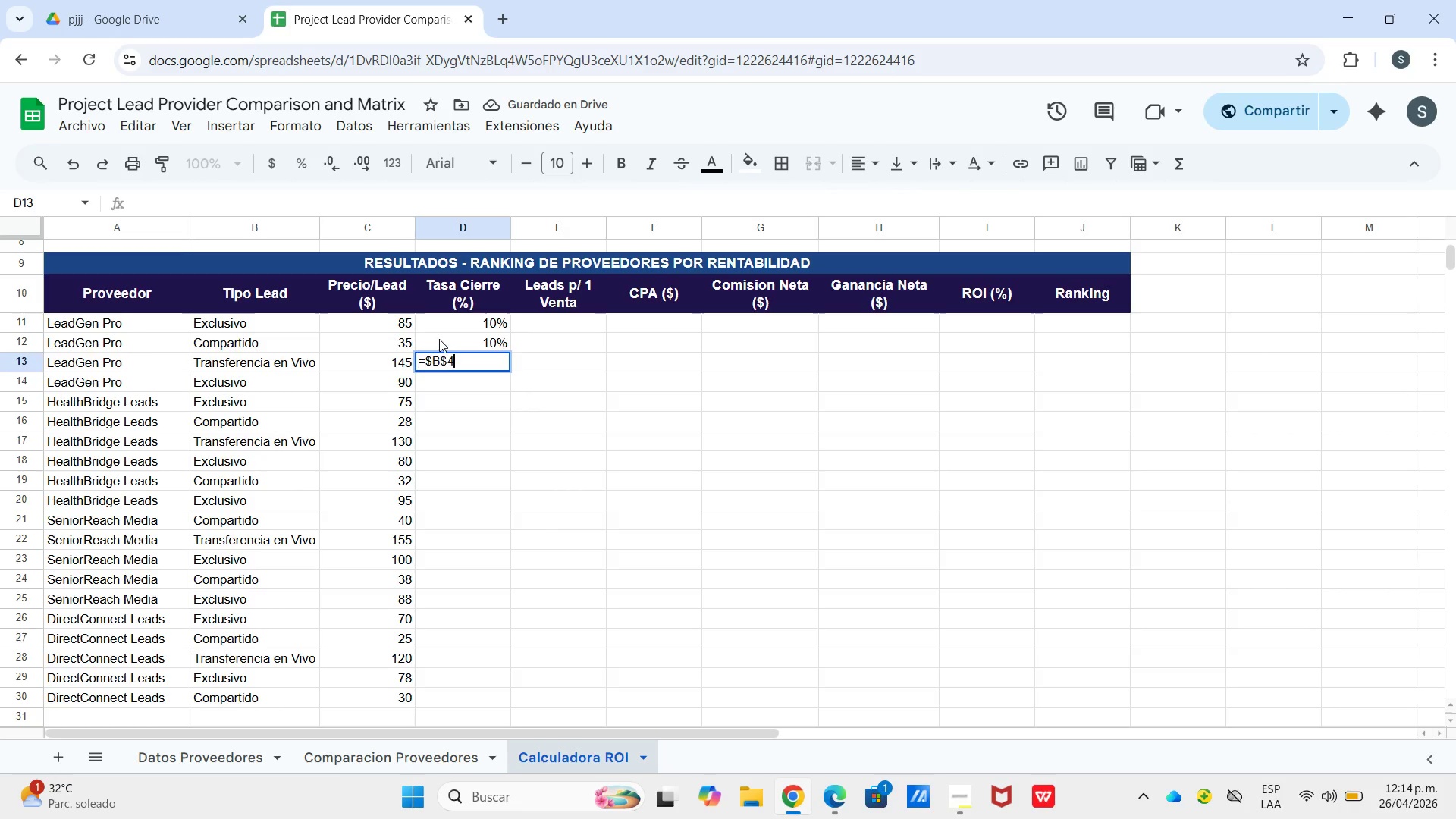 
key(Control+V)
 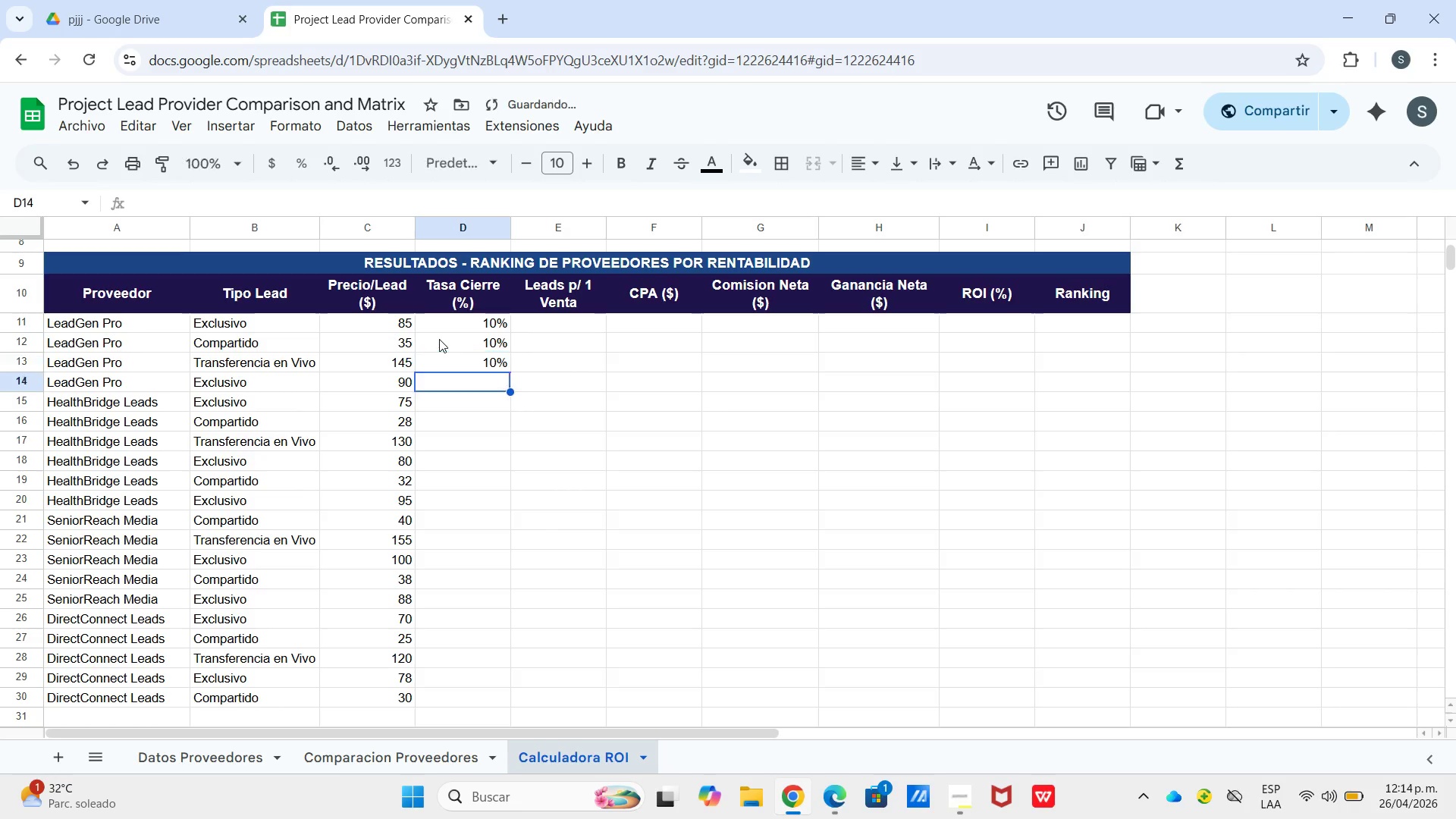 
key(Enter)
 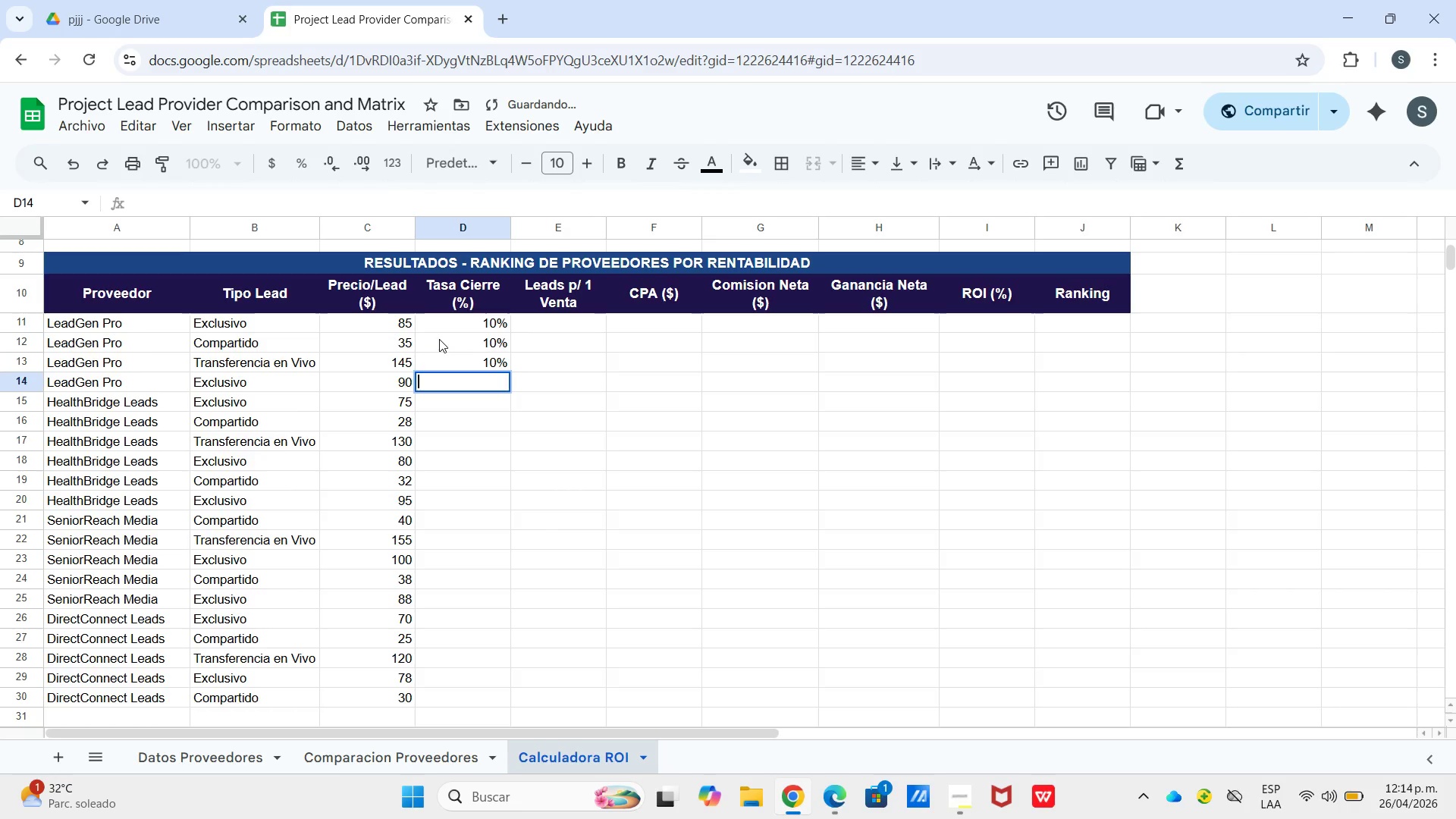 
key(Enter)
 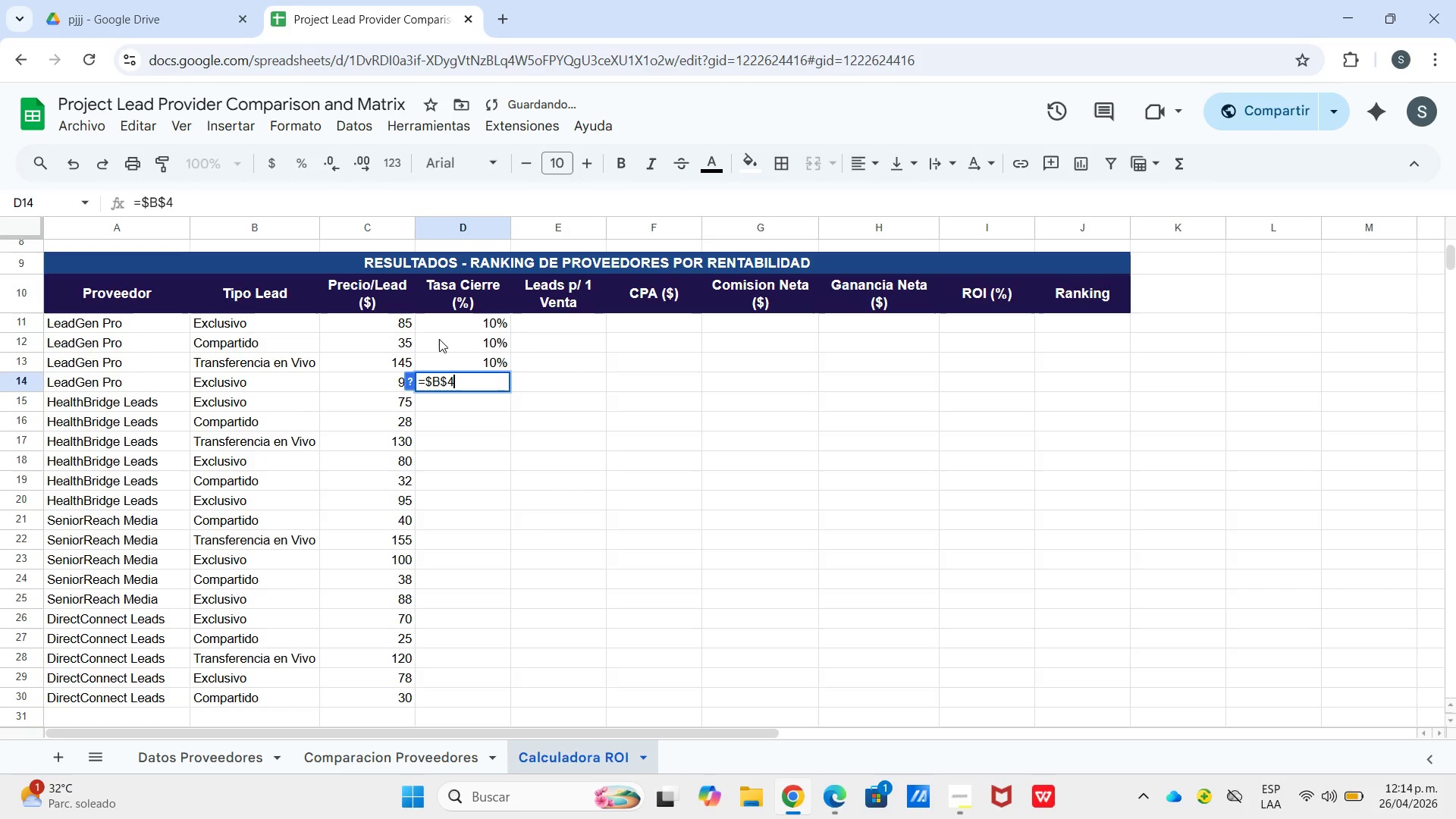 
key(Control+V)
 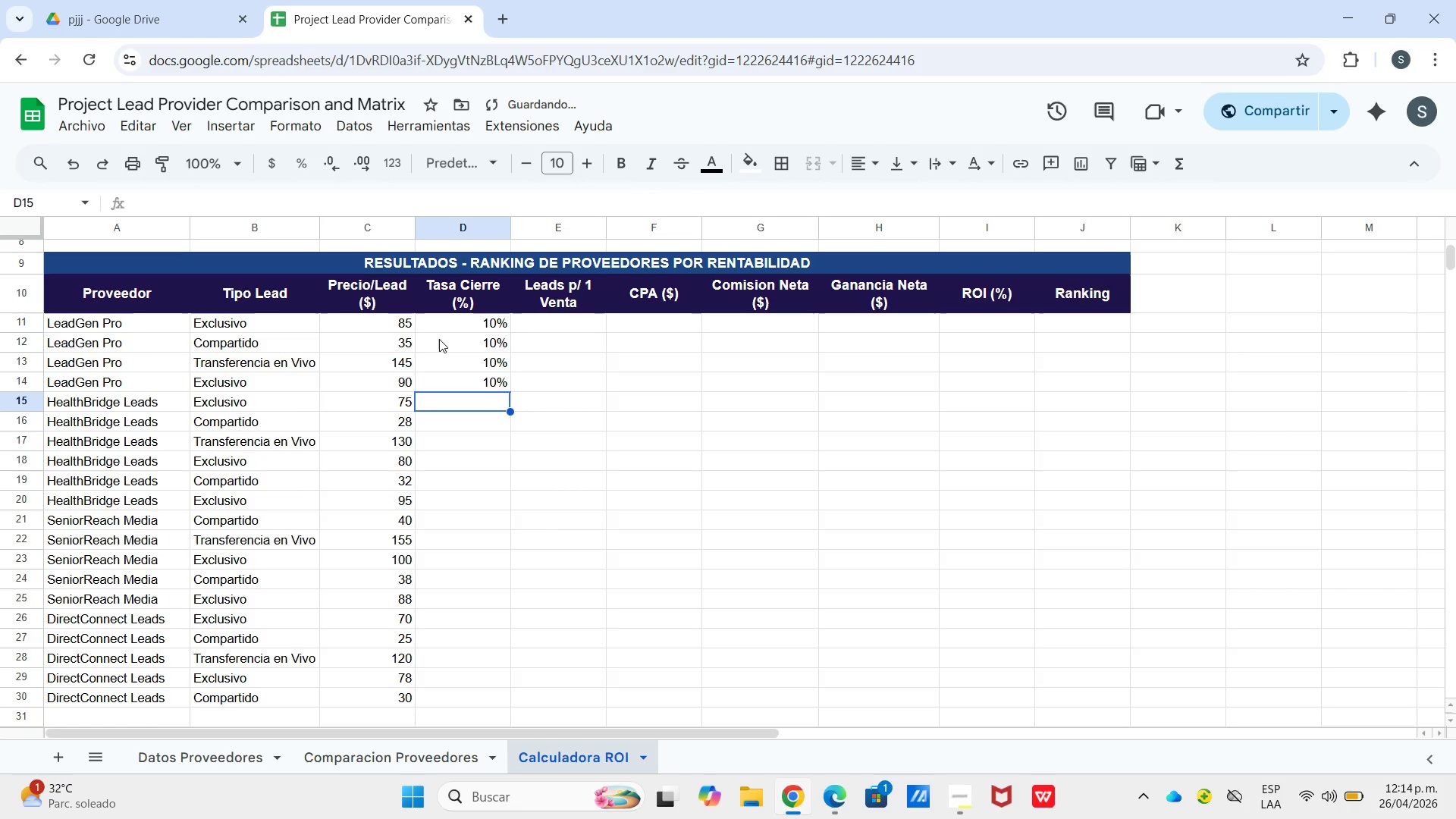 
key(Enter)
 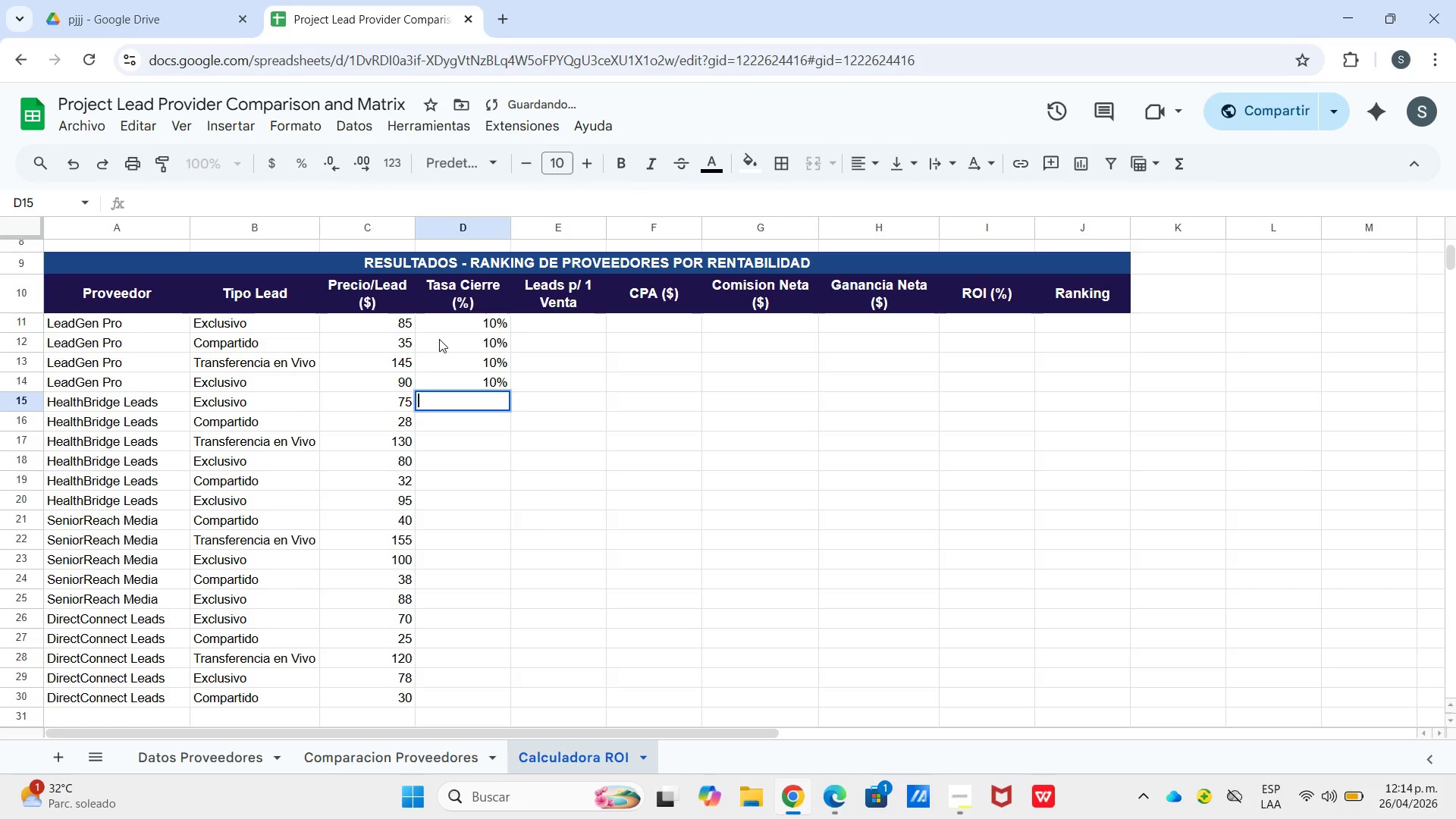 
key(Enter)
 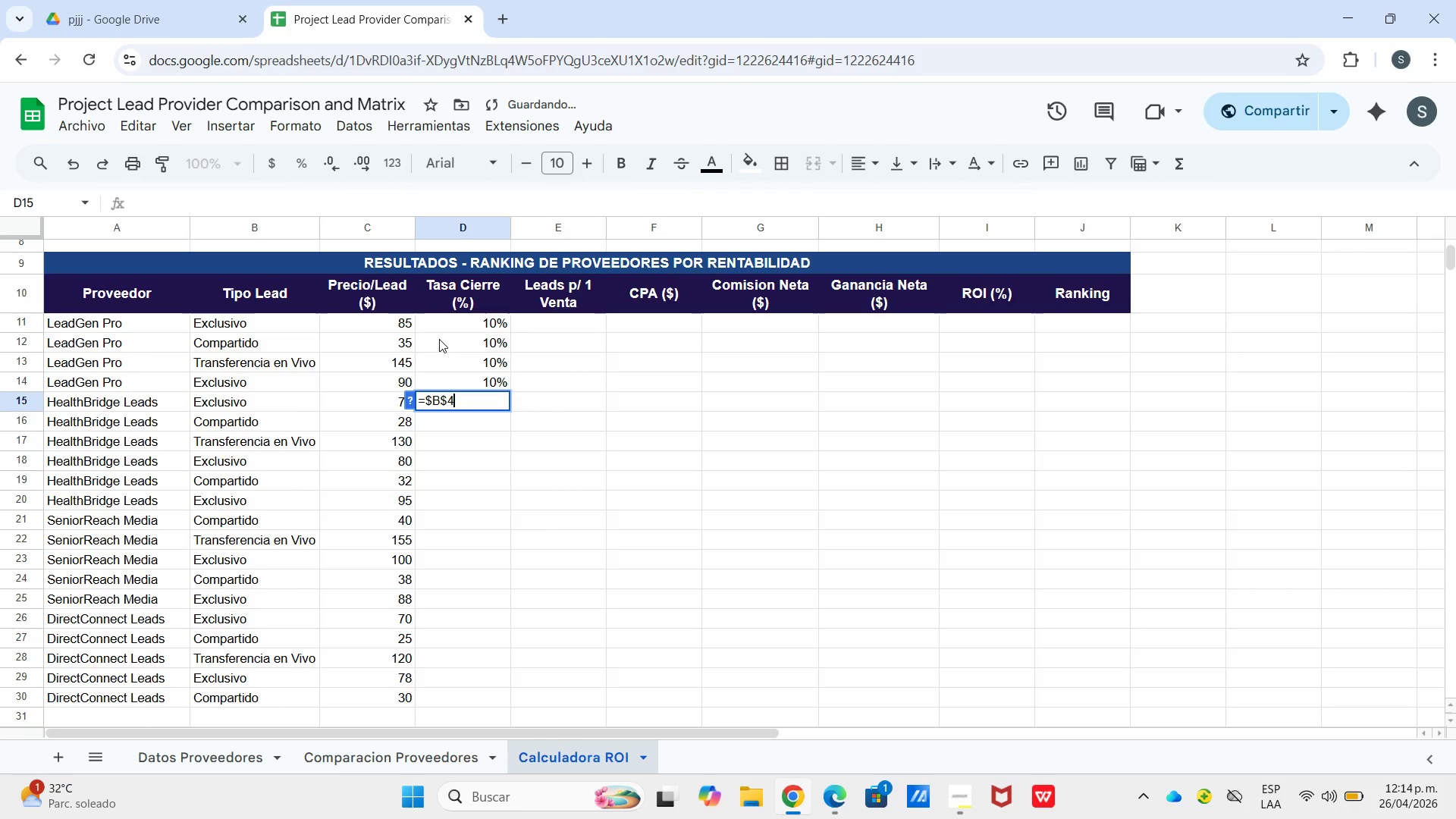 
key(Control+ControlLeft)
 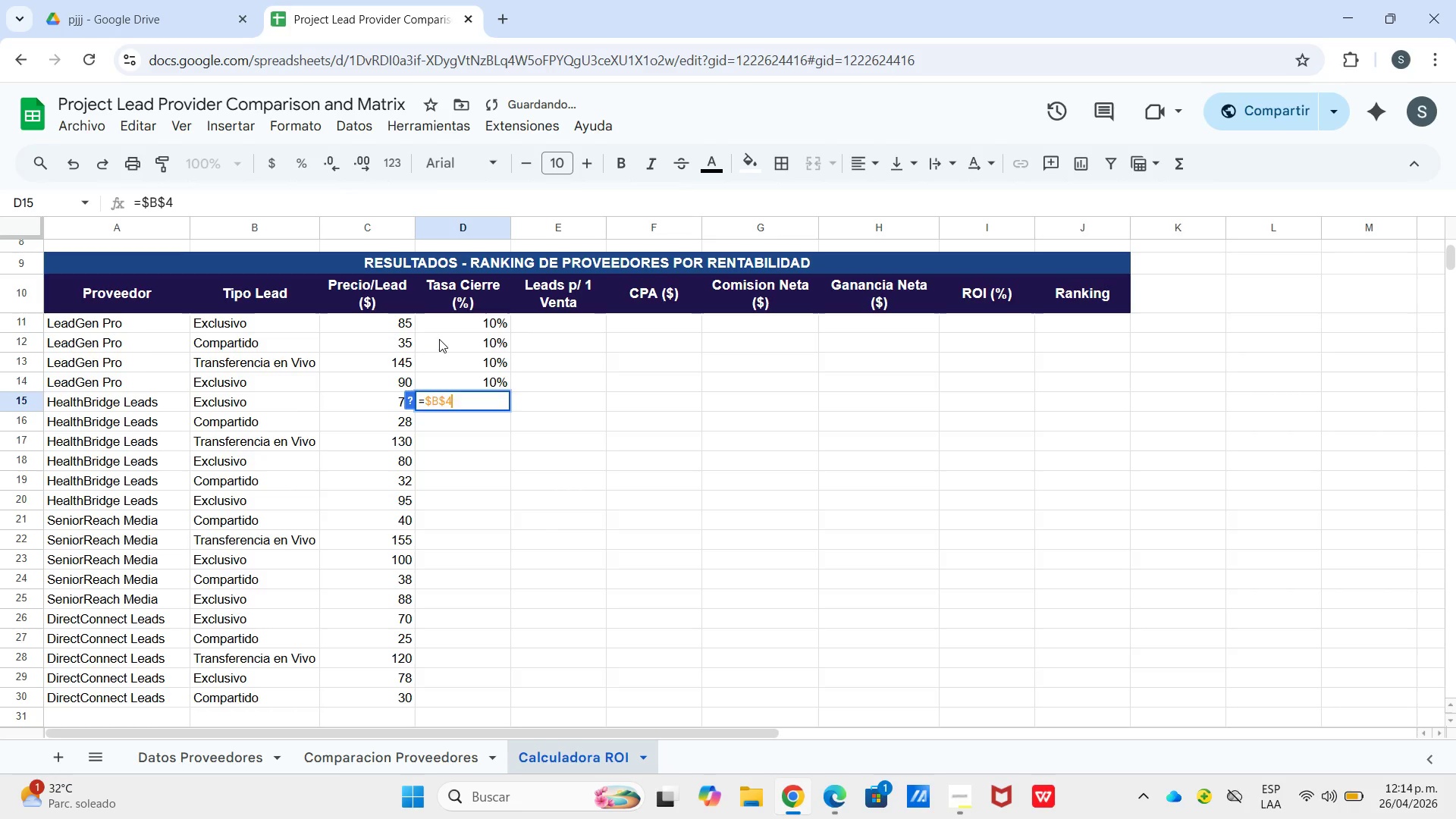 
key(Control+V)
 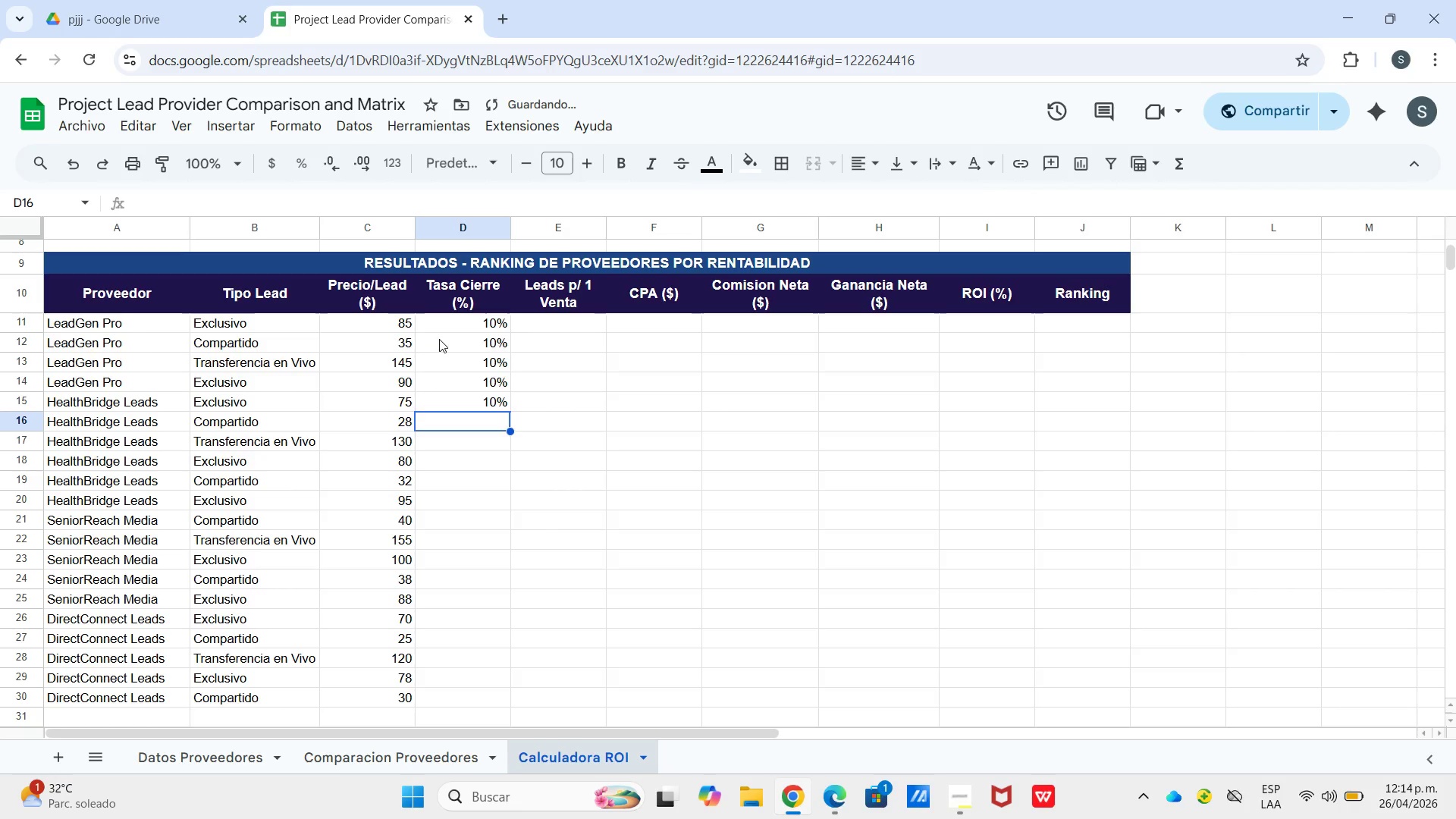 
key(Enter)
 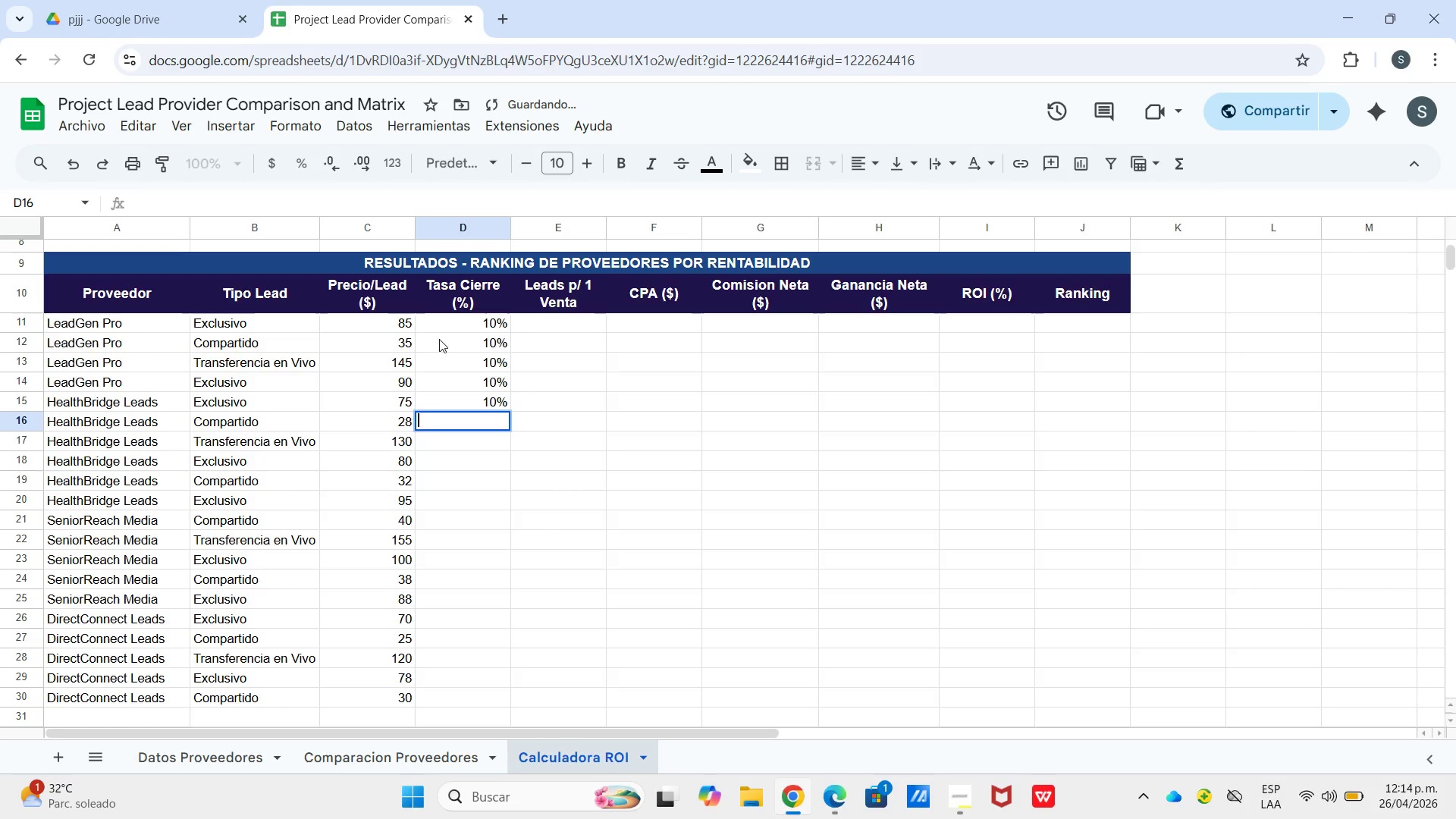 
key(Enter)
 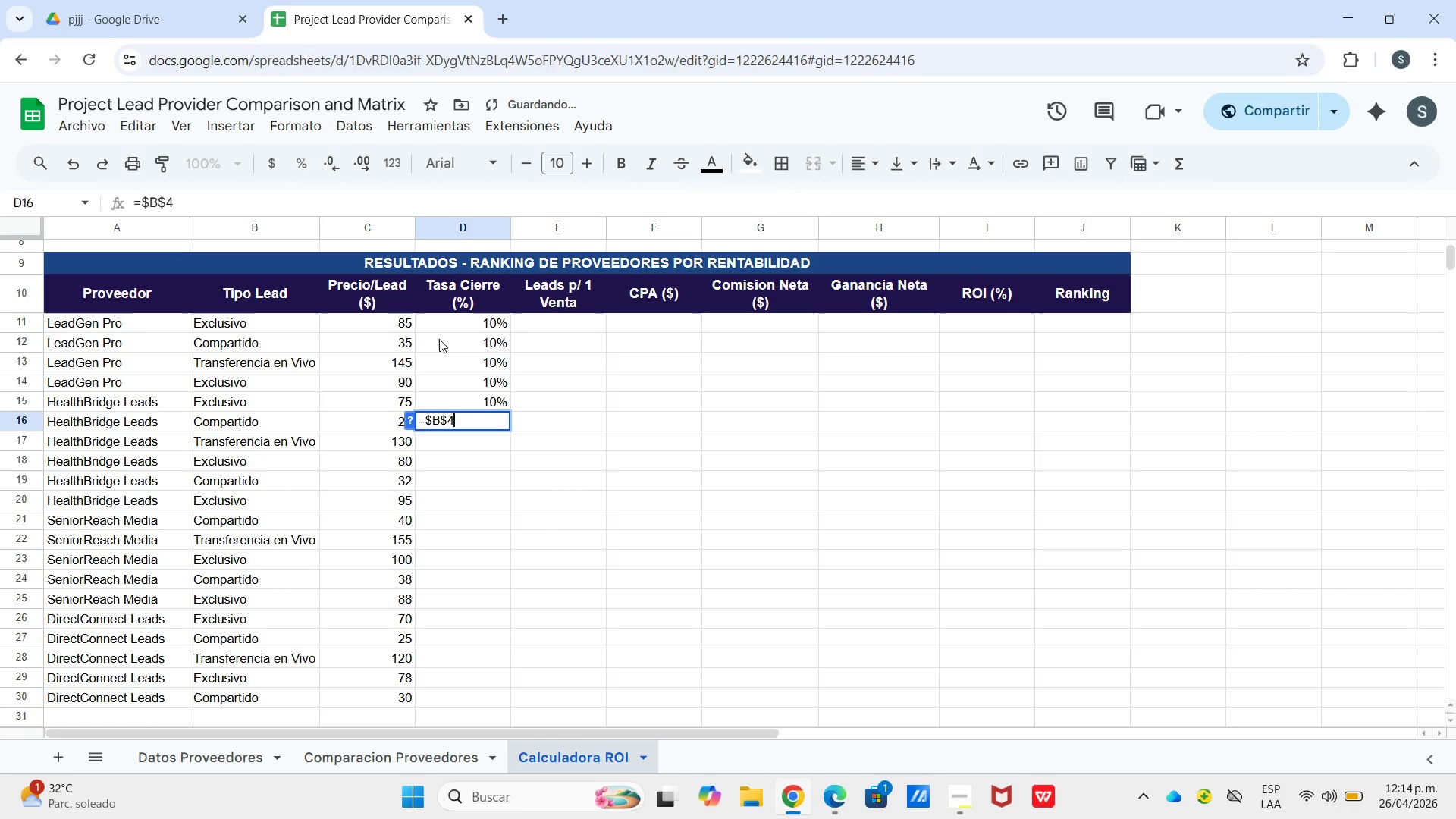 
key(Control+ControlLeft)
 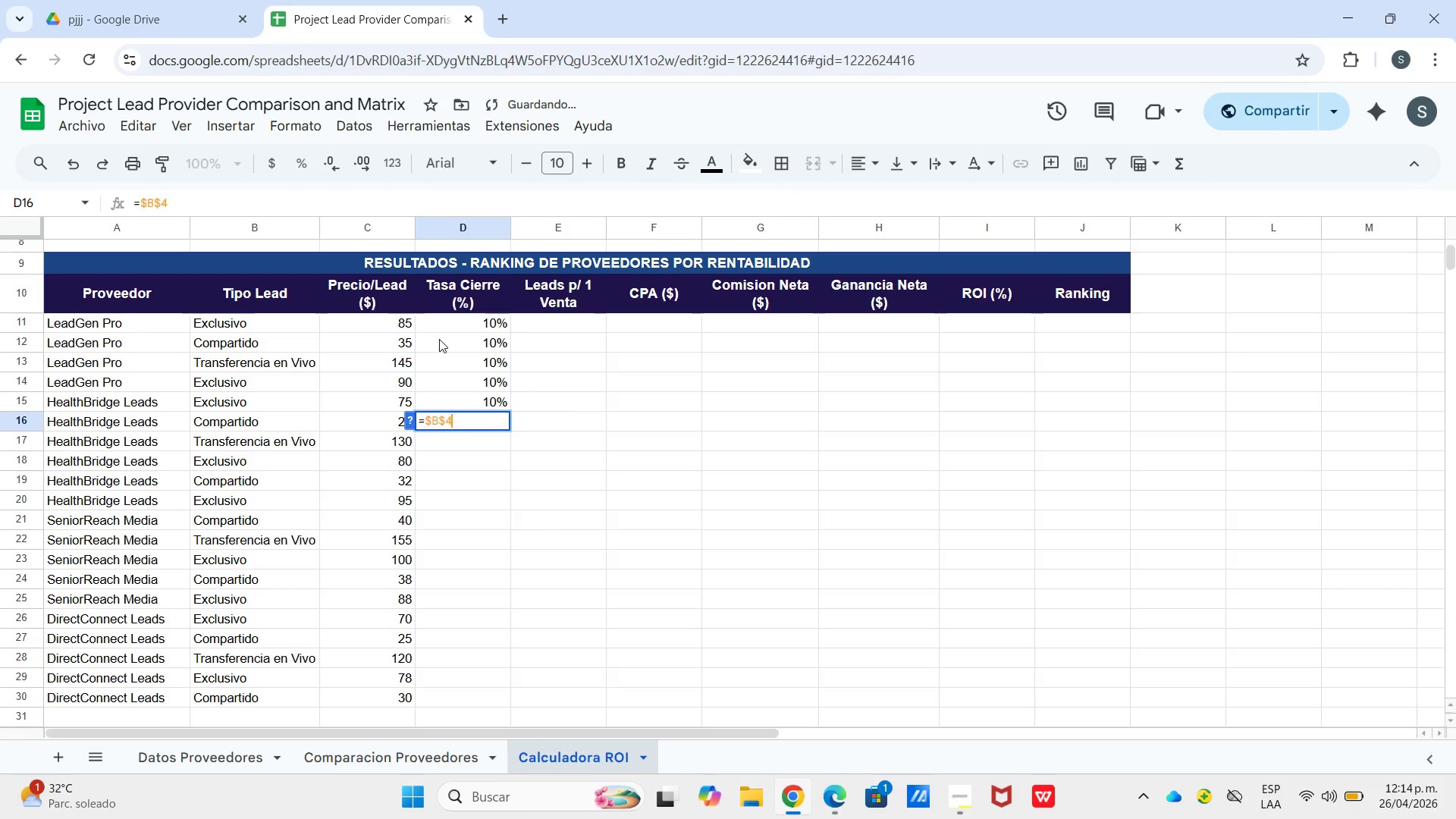 
key(Control+V)
 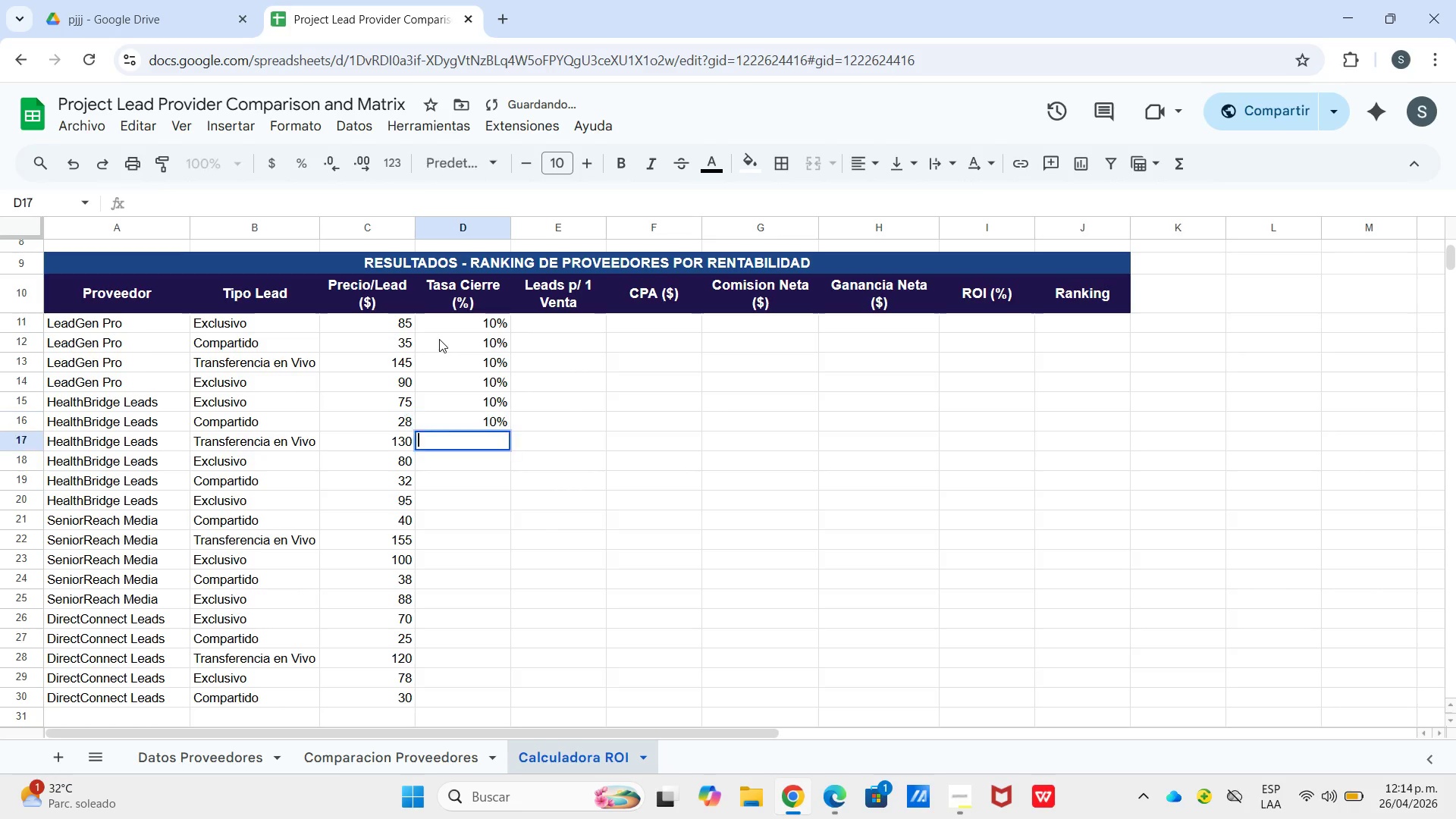 
key(Enter)
 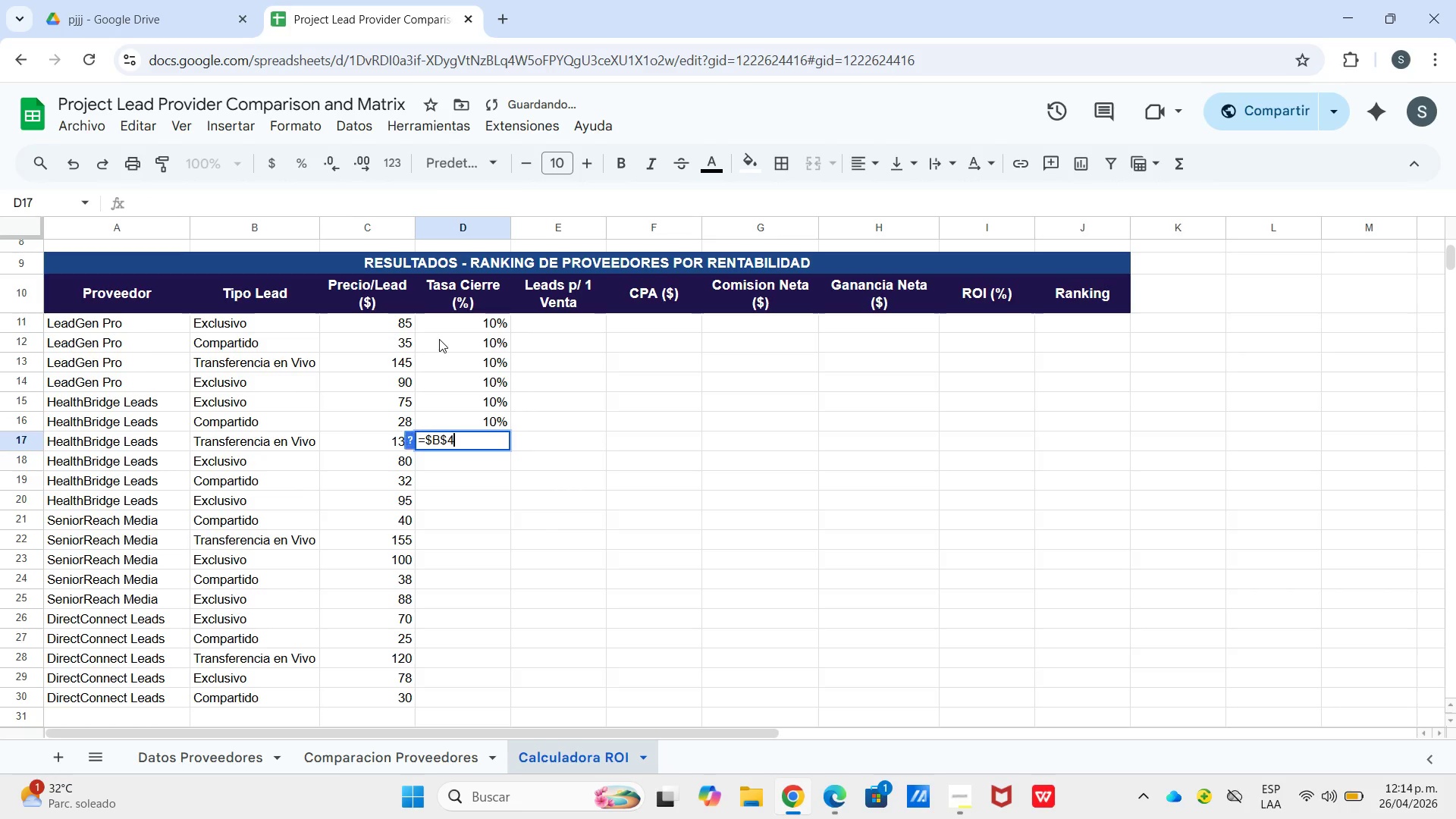 
key(Enter)
 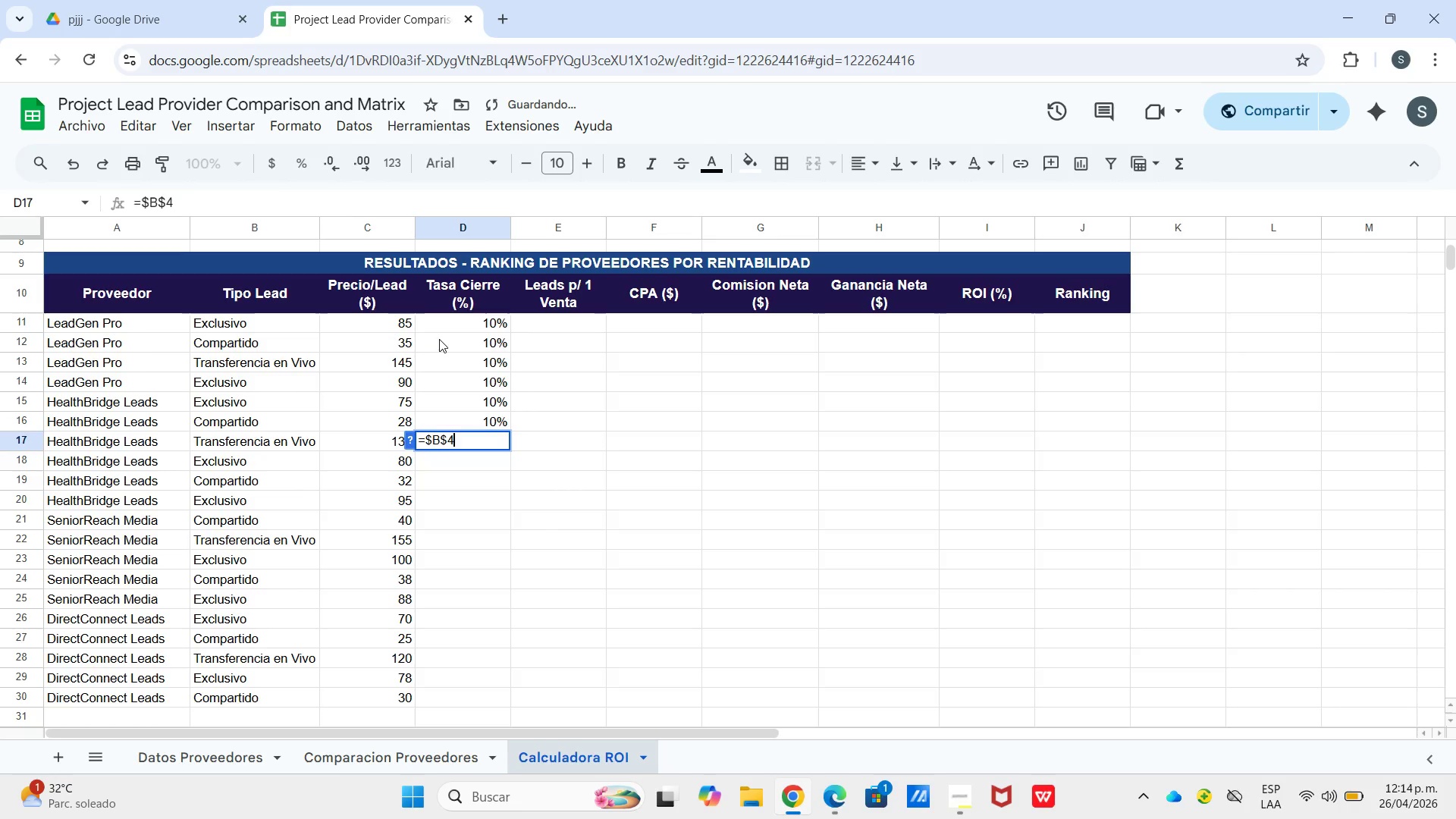 
key(Control+ControlLeft)
 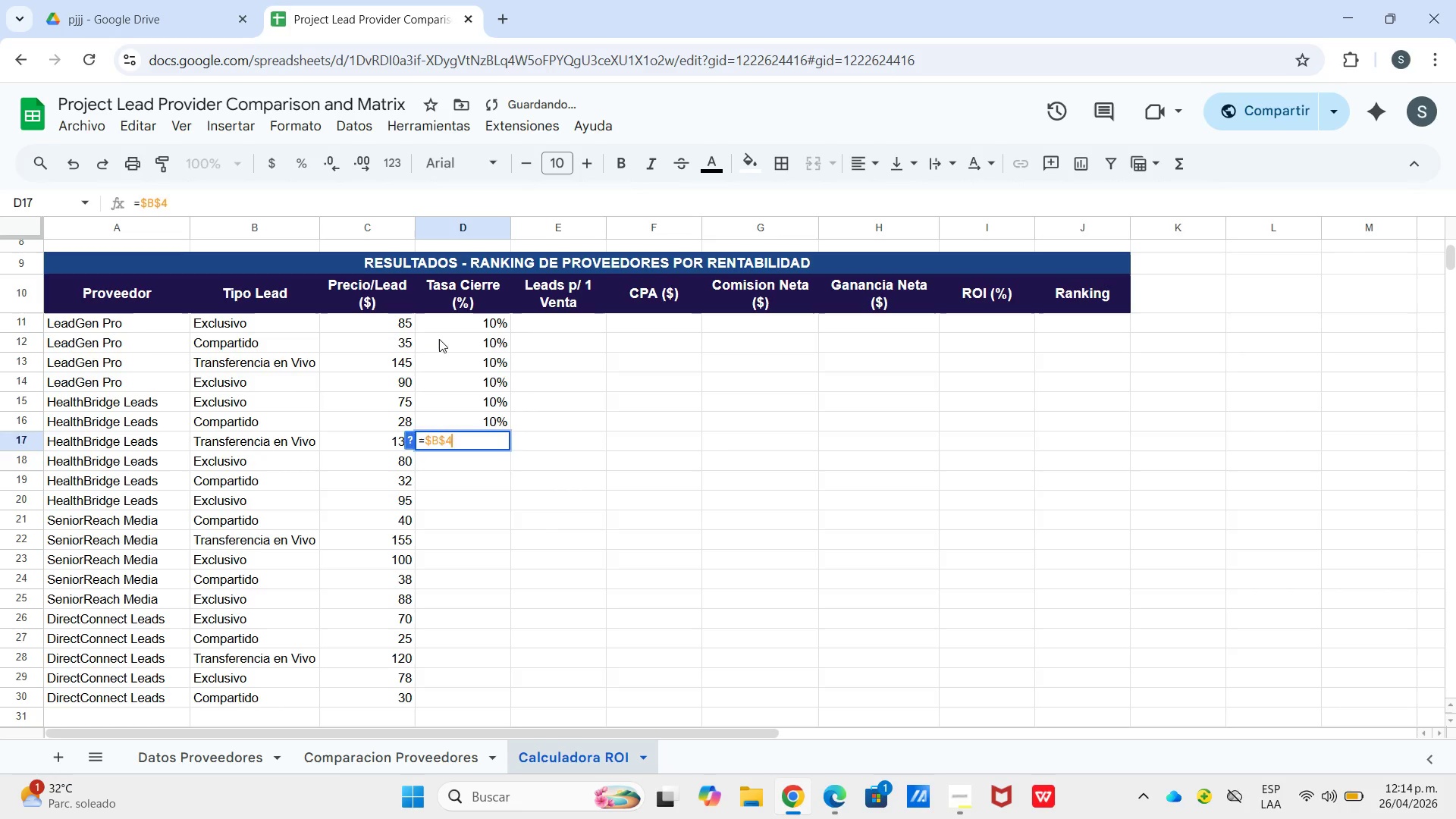 
key(Control+V)
 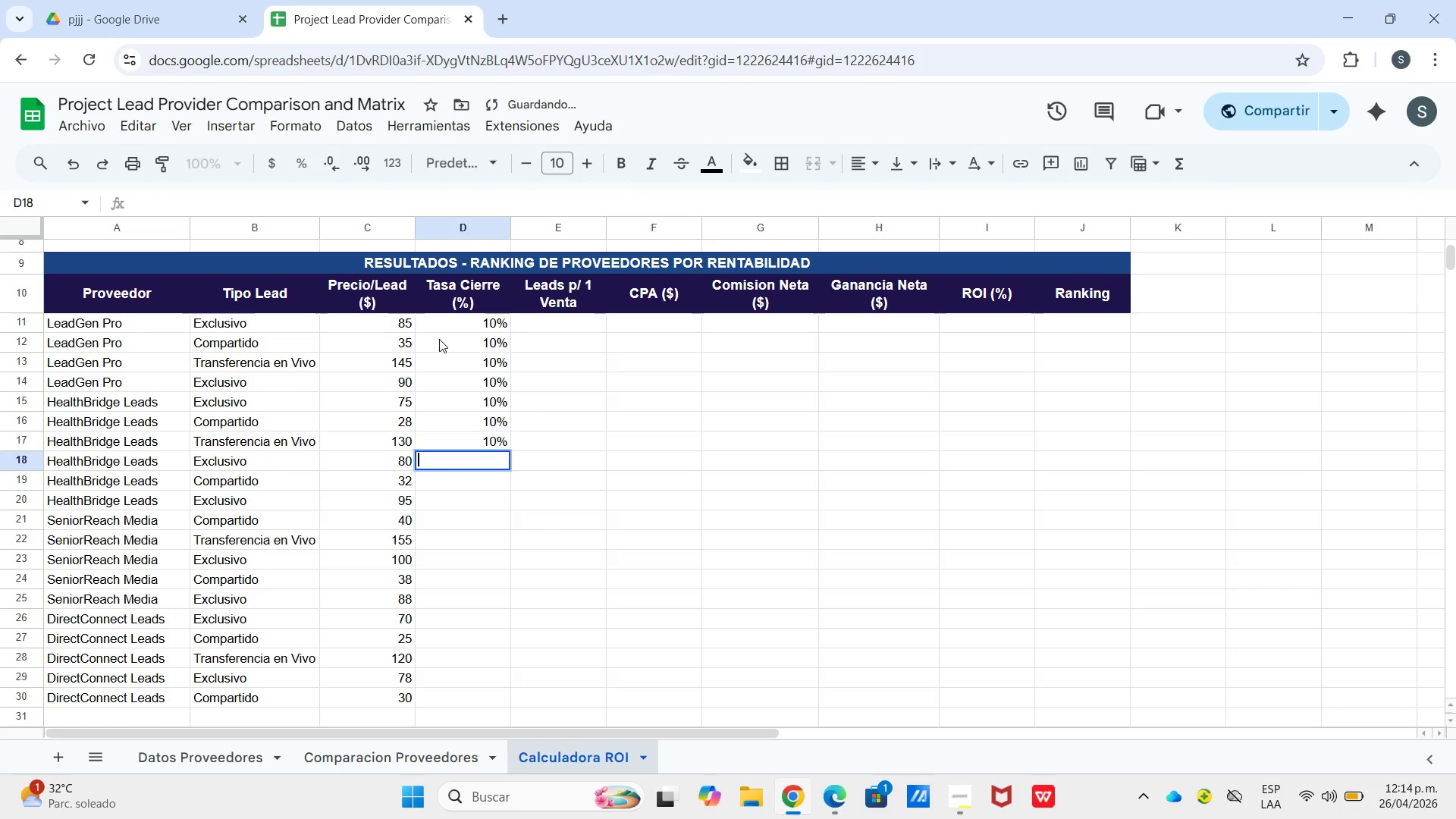 
key(Enter)
 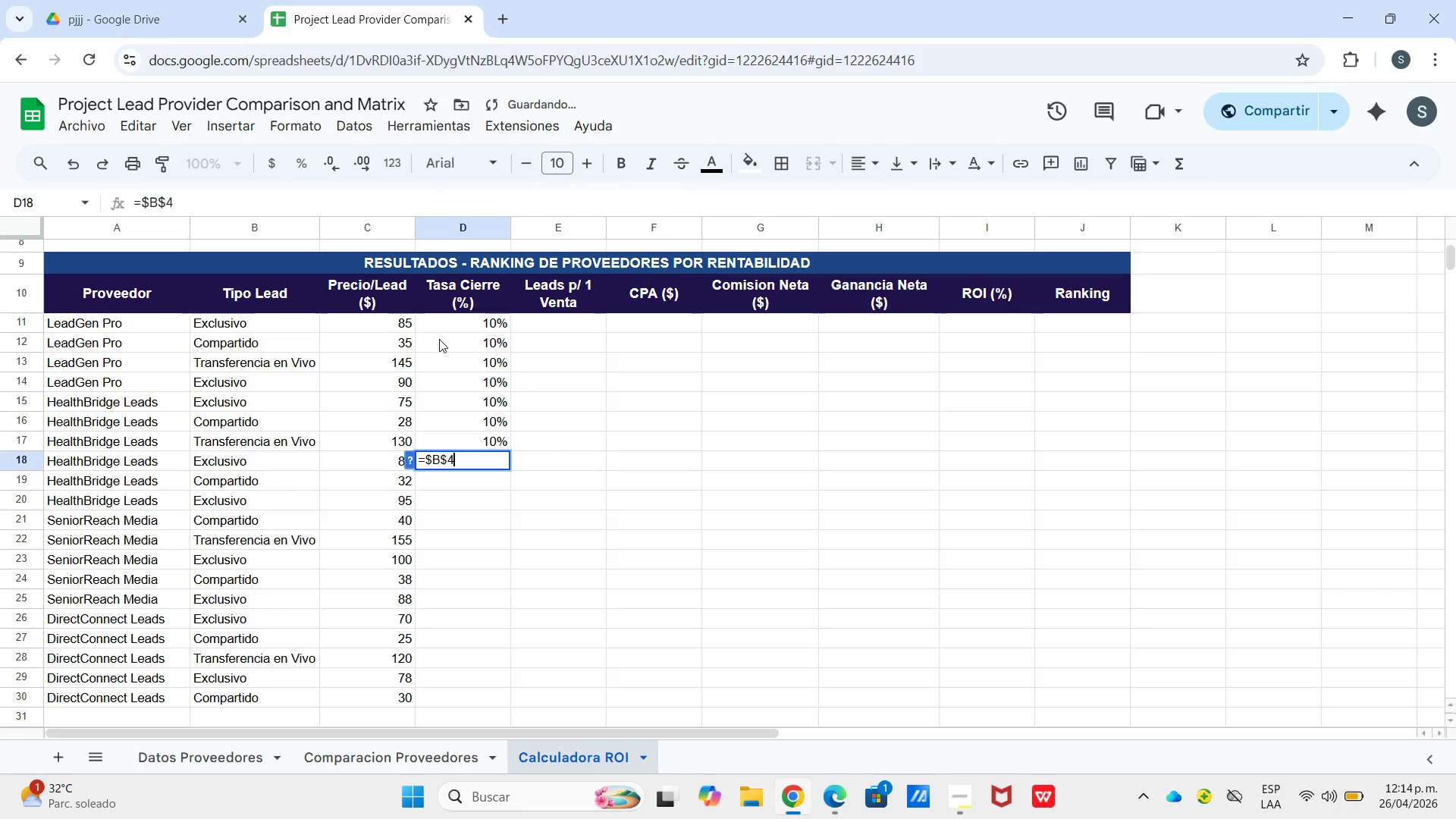 
key(Enter)
 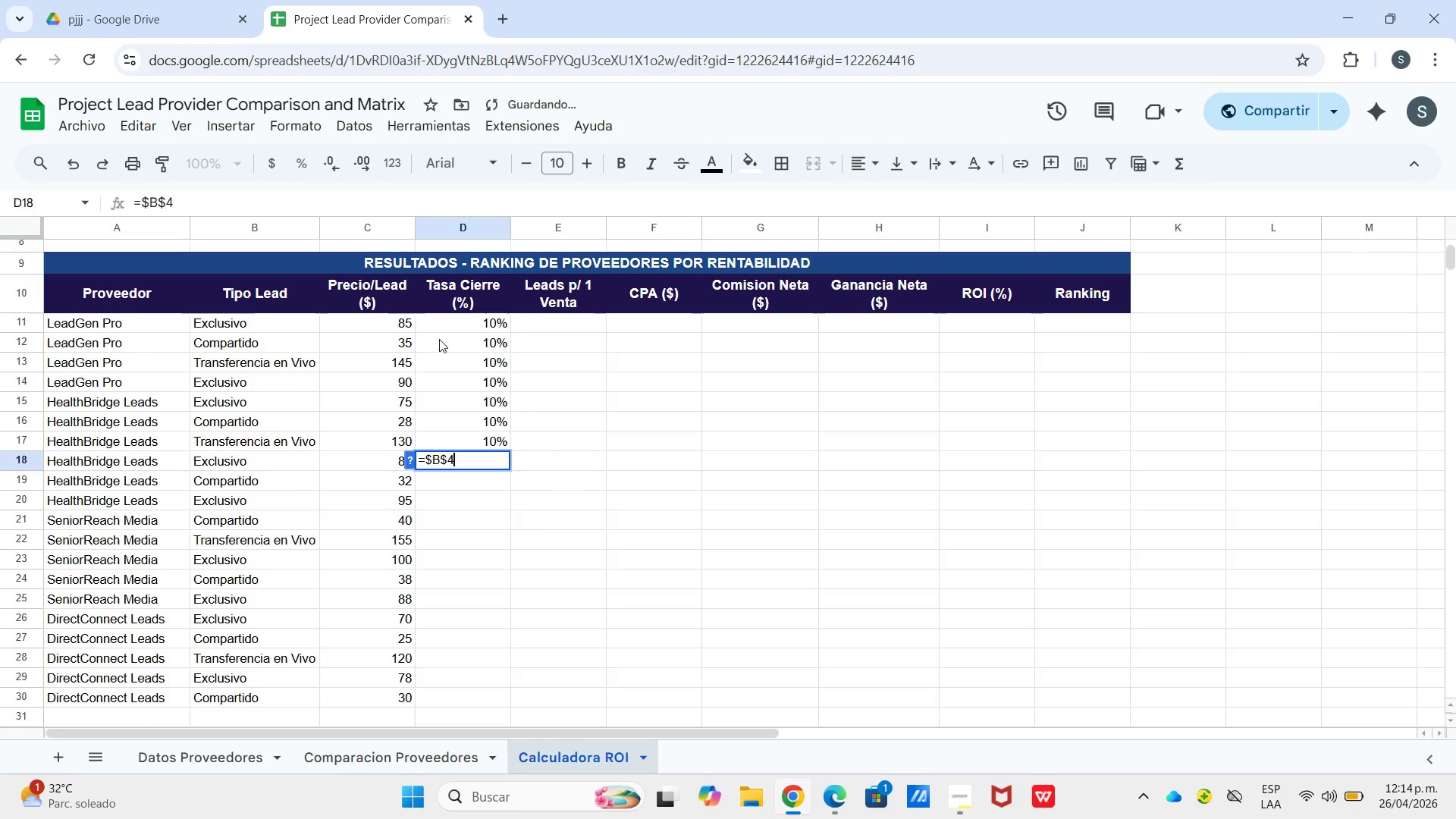 
key(Control+ControlLeft)
 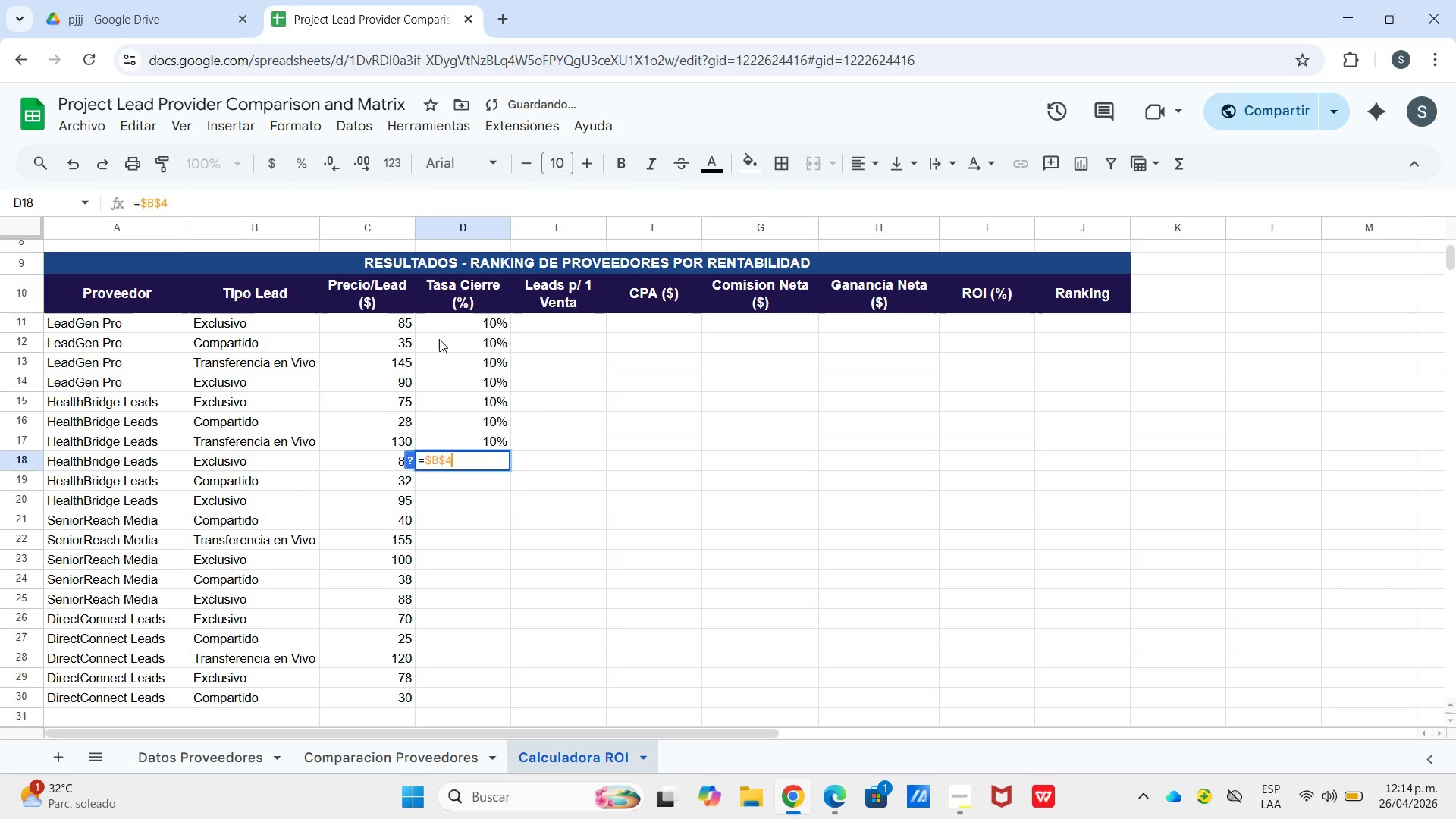 
key(Control+V)
 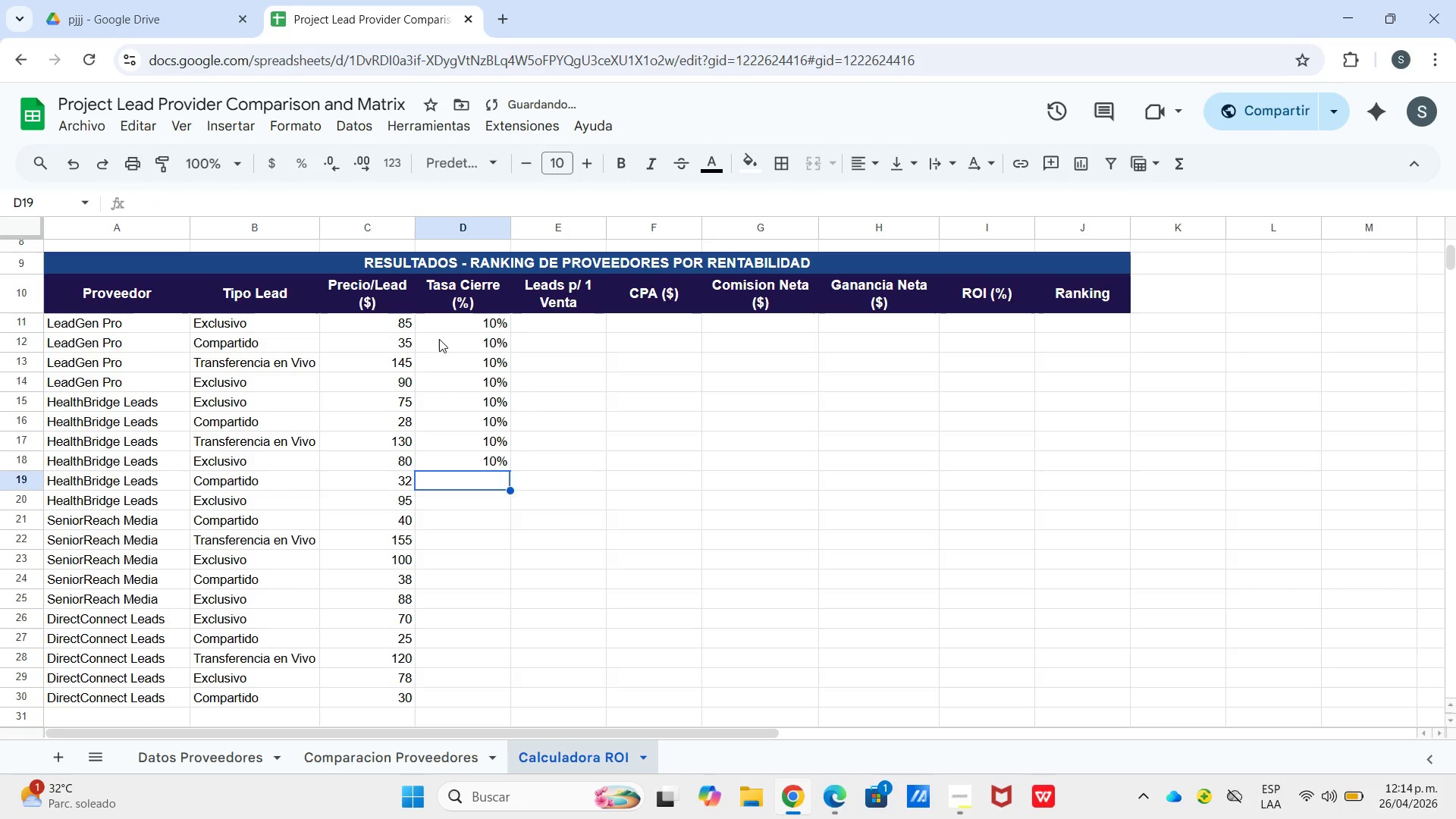 
key(Enter)
 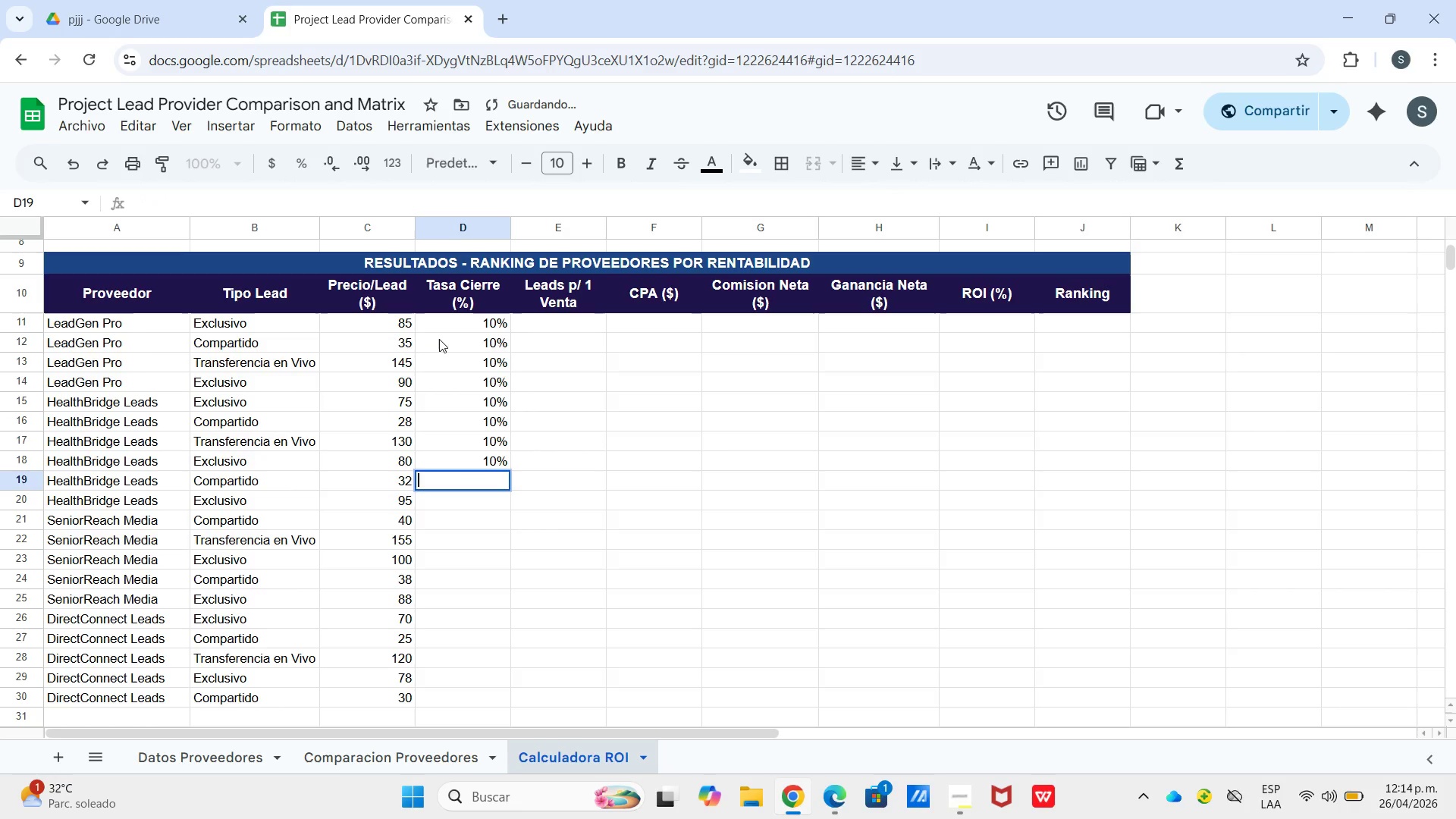 
key(Enter)
 